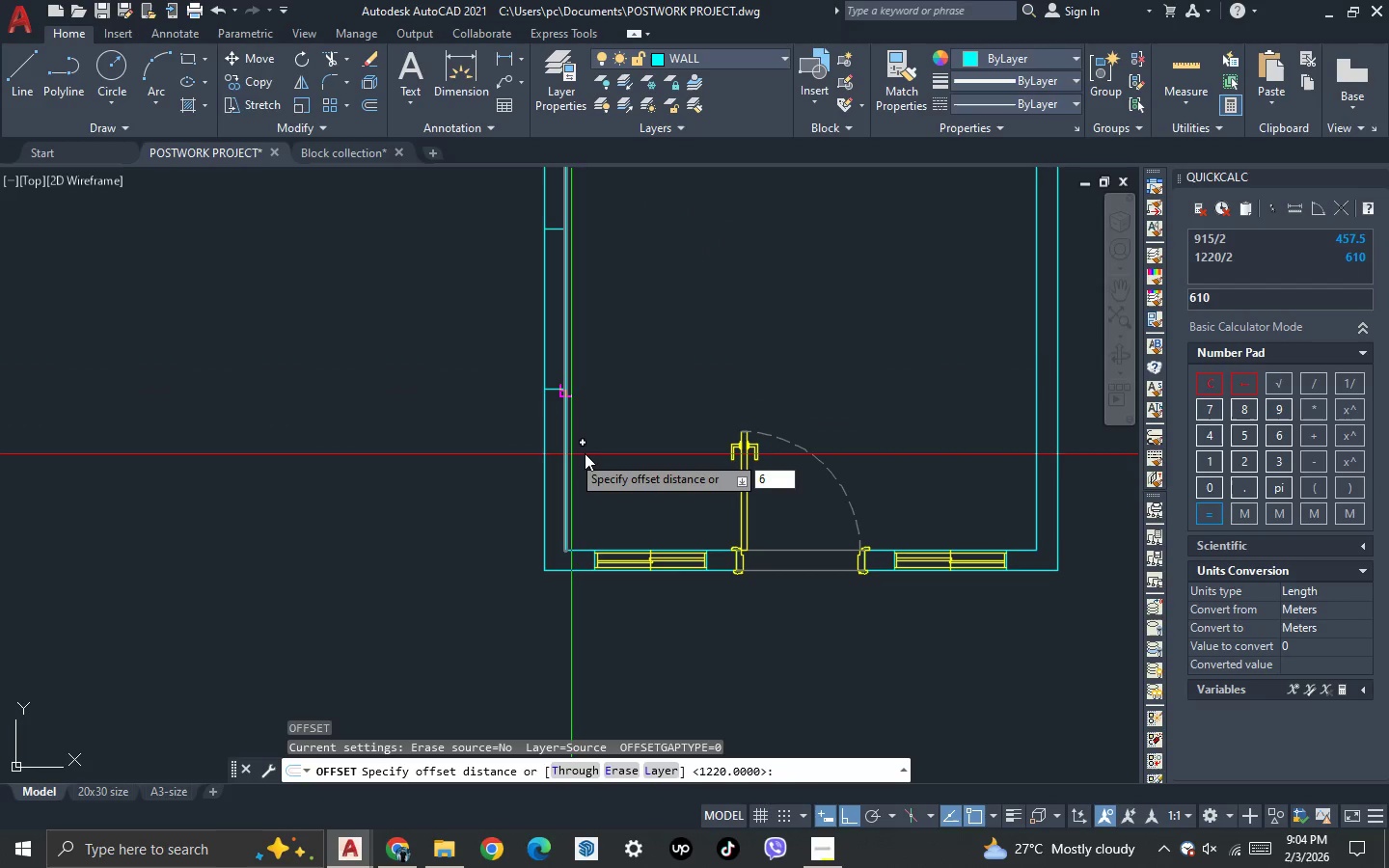 
type(10)
 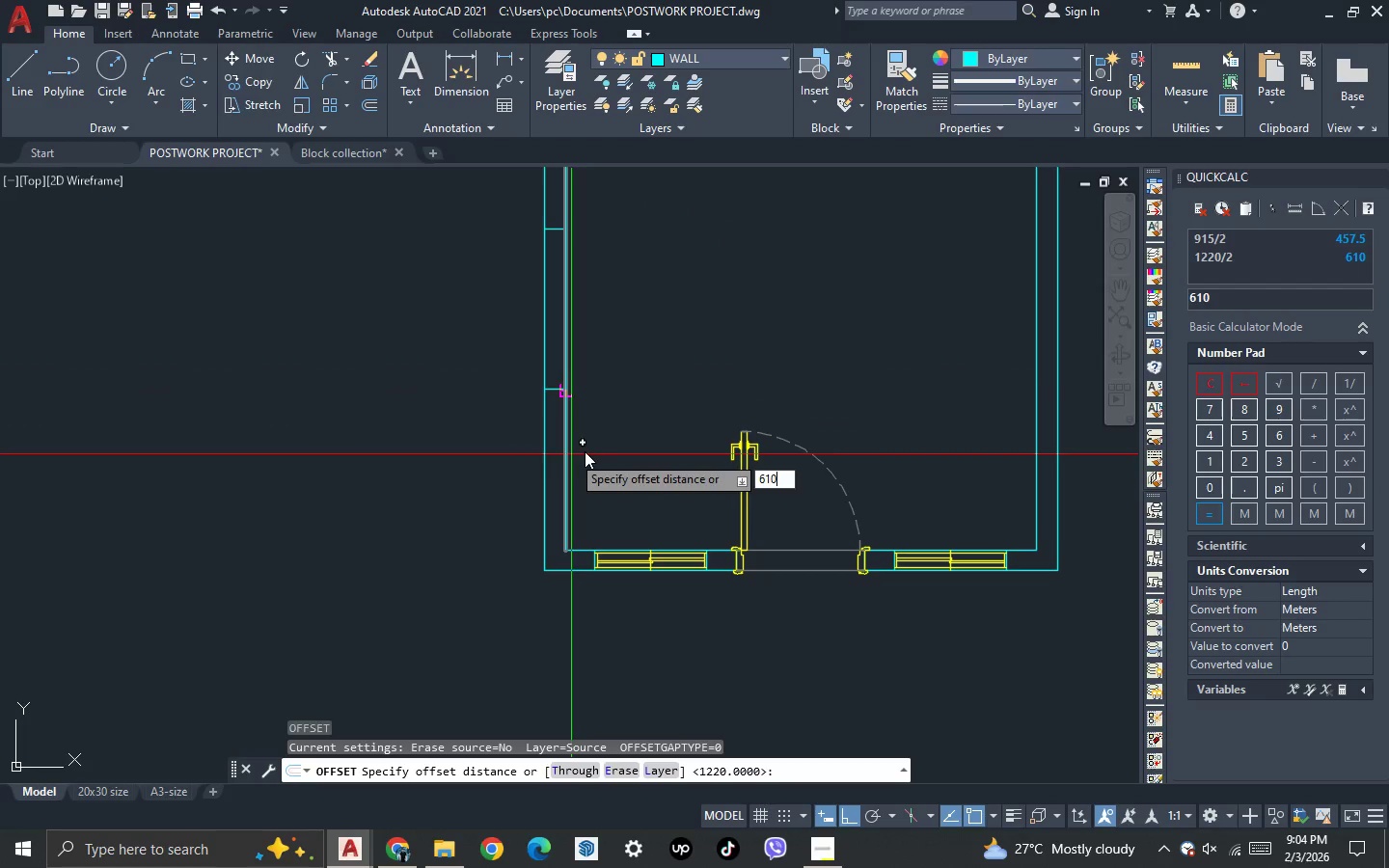 
key(Enter)
 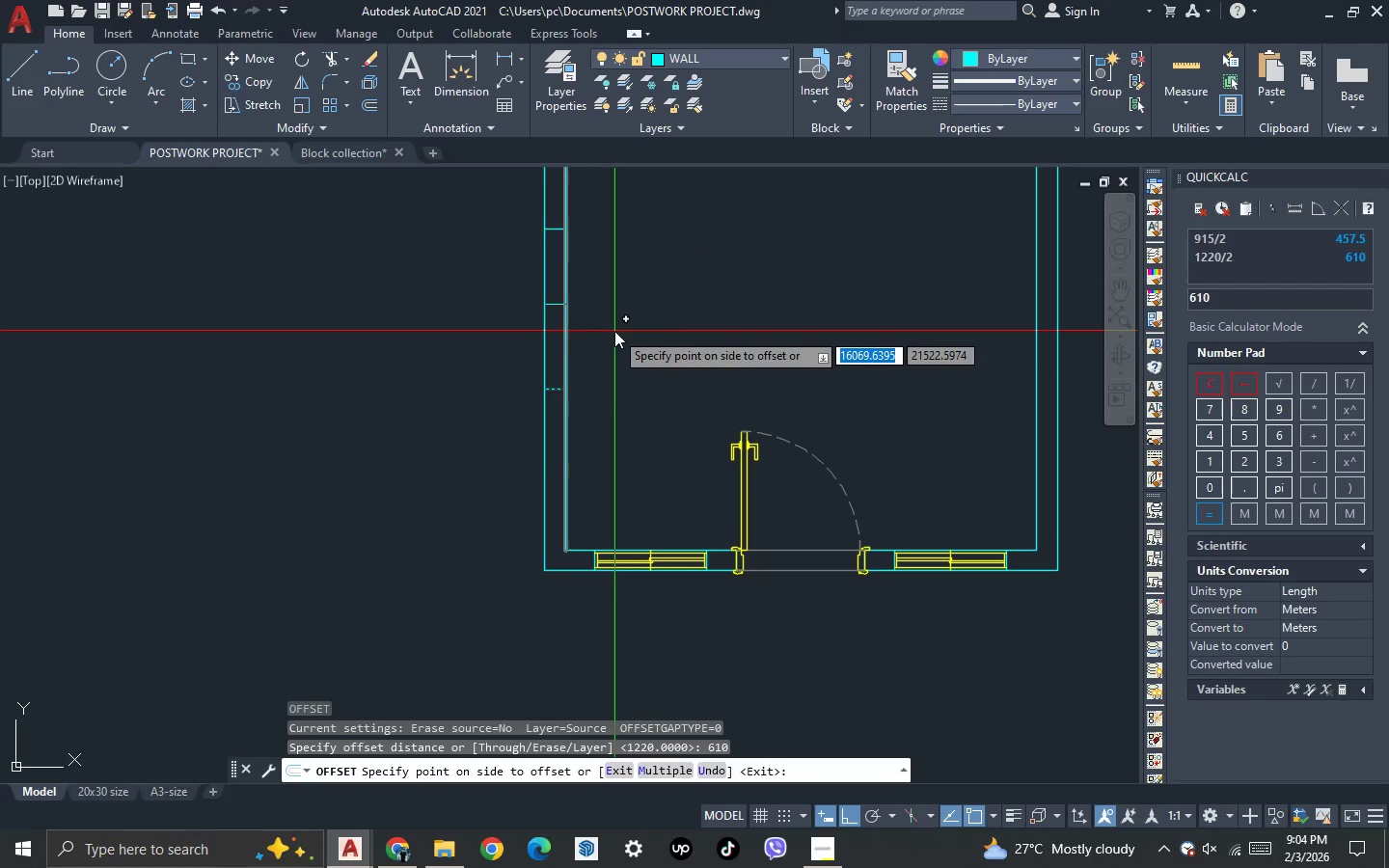 
left_click([614, 331])
 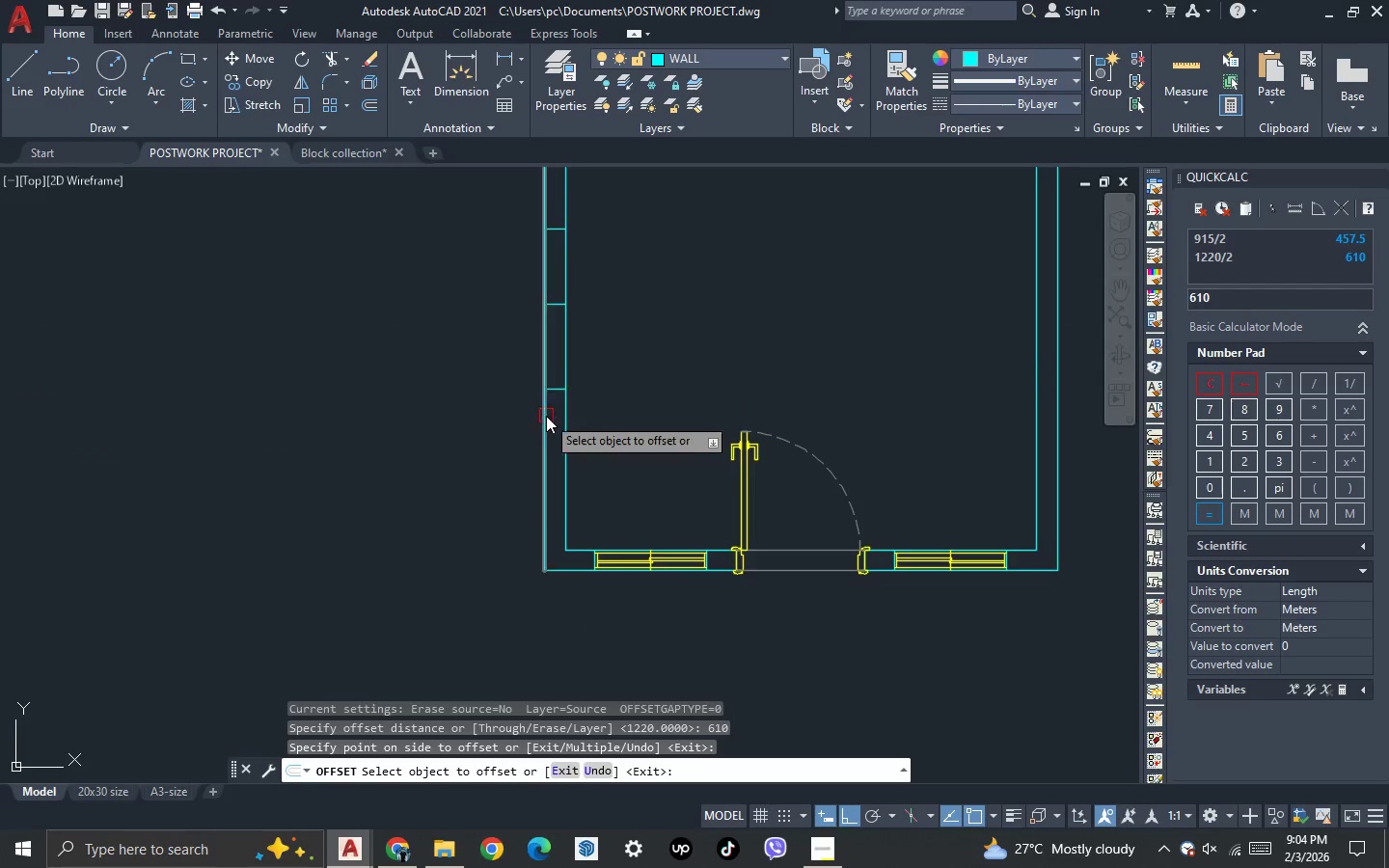 
scroll: coordinate [546, 416], scroll_direction: up, amount: 2.0
 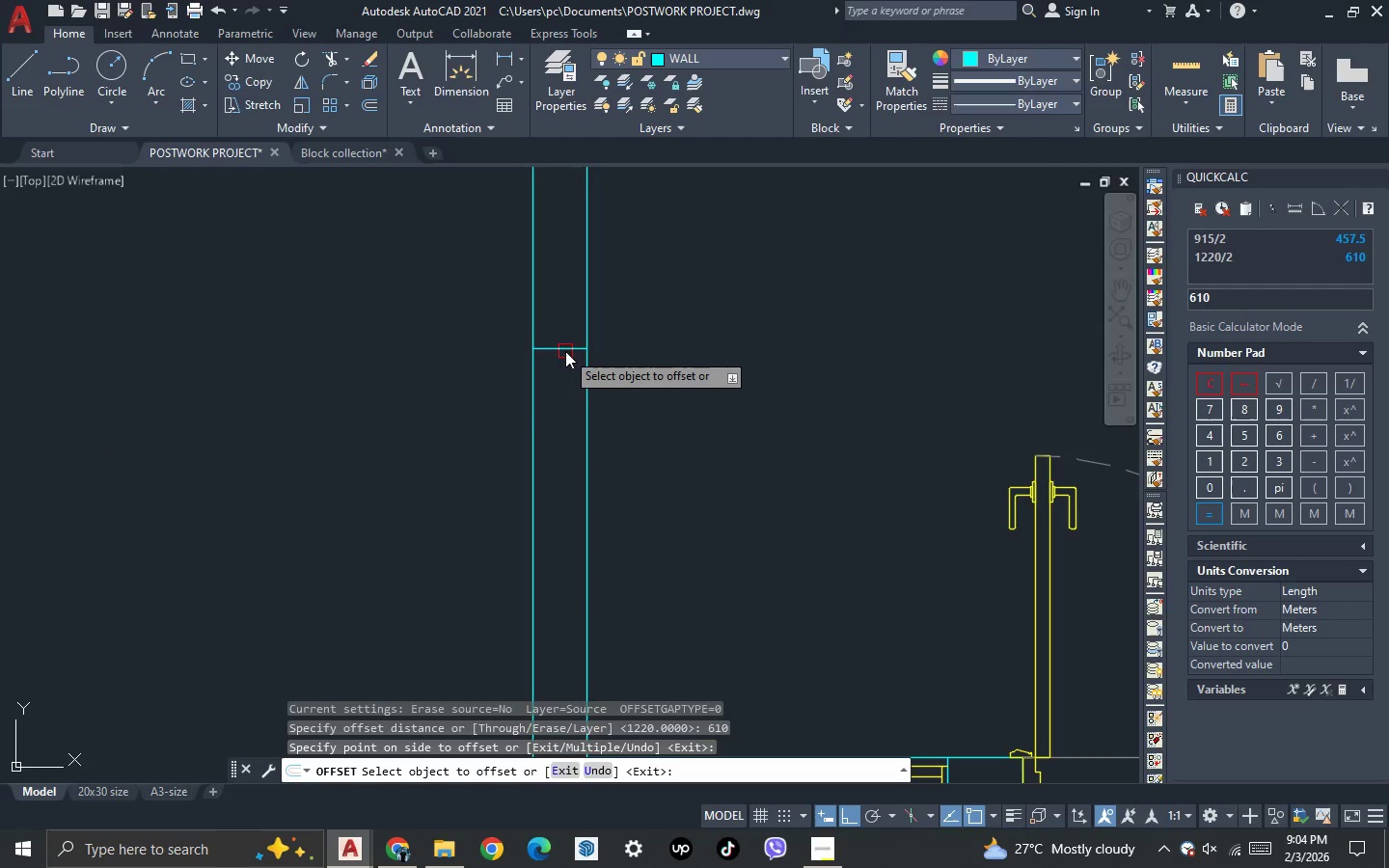 
left_click([565, 347])
 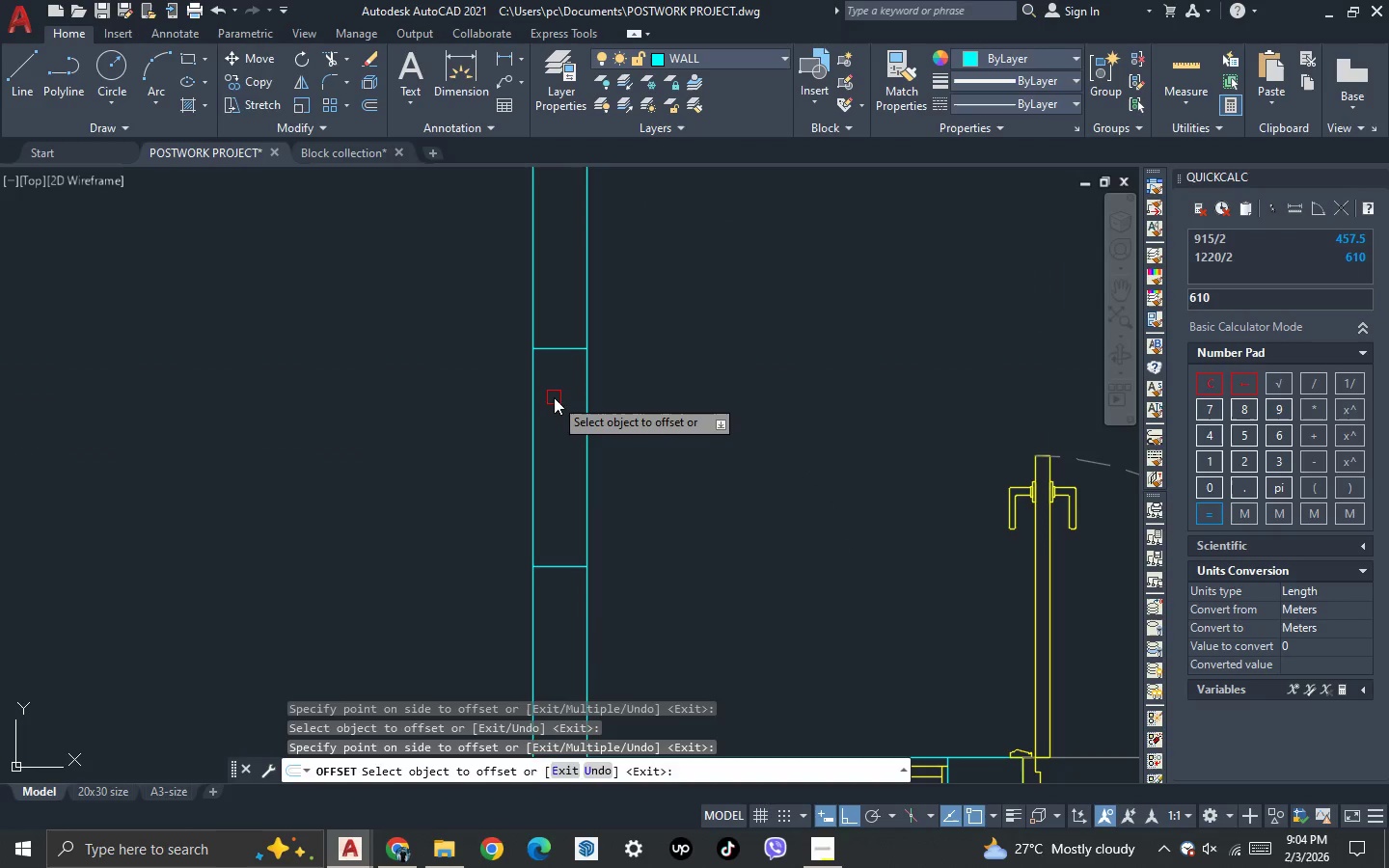 
key(Escape)
 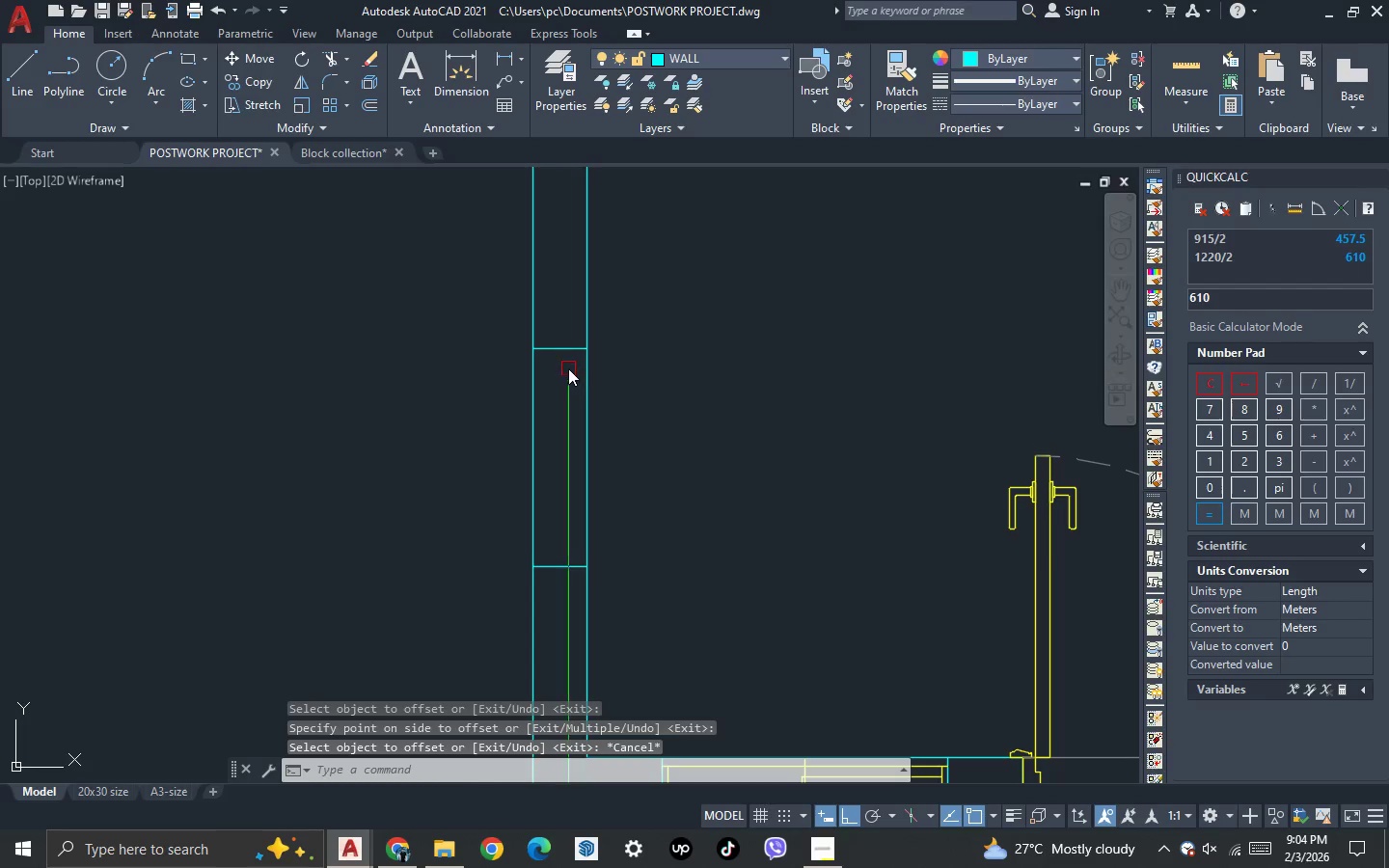 
left_click_drag(start_coordinate=[568, 368], to_coordinate=[561, 354])
 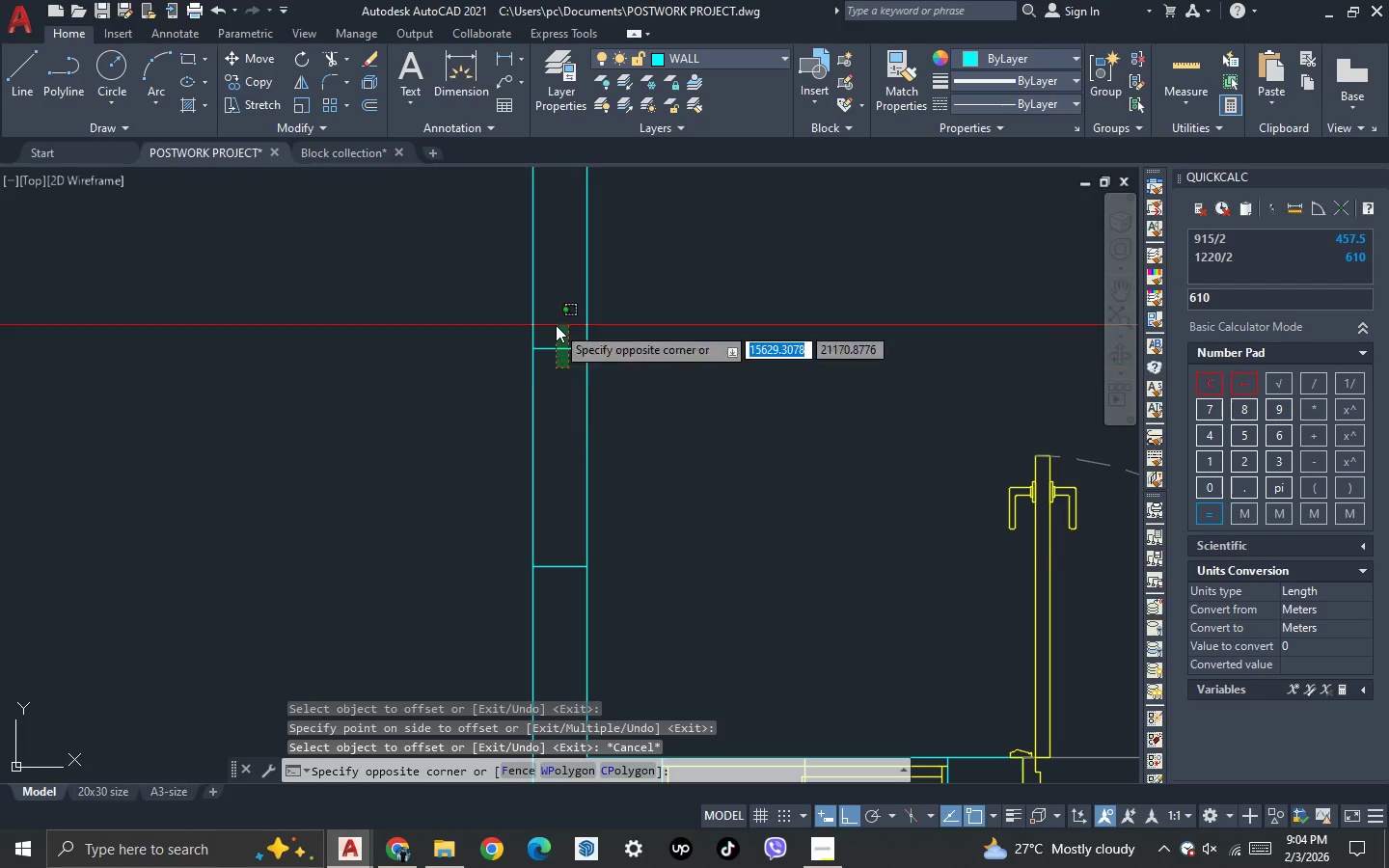 
triple_click([556, 325])
 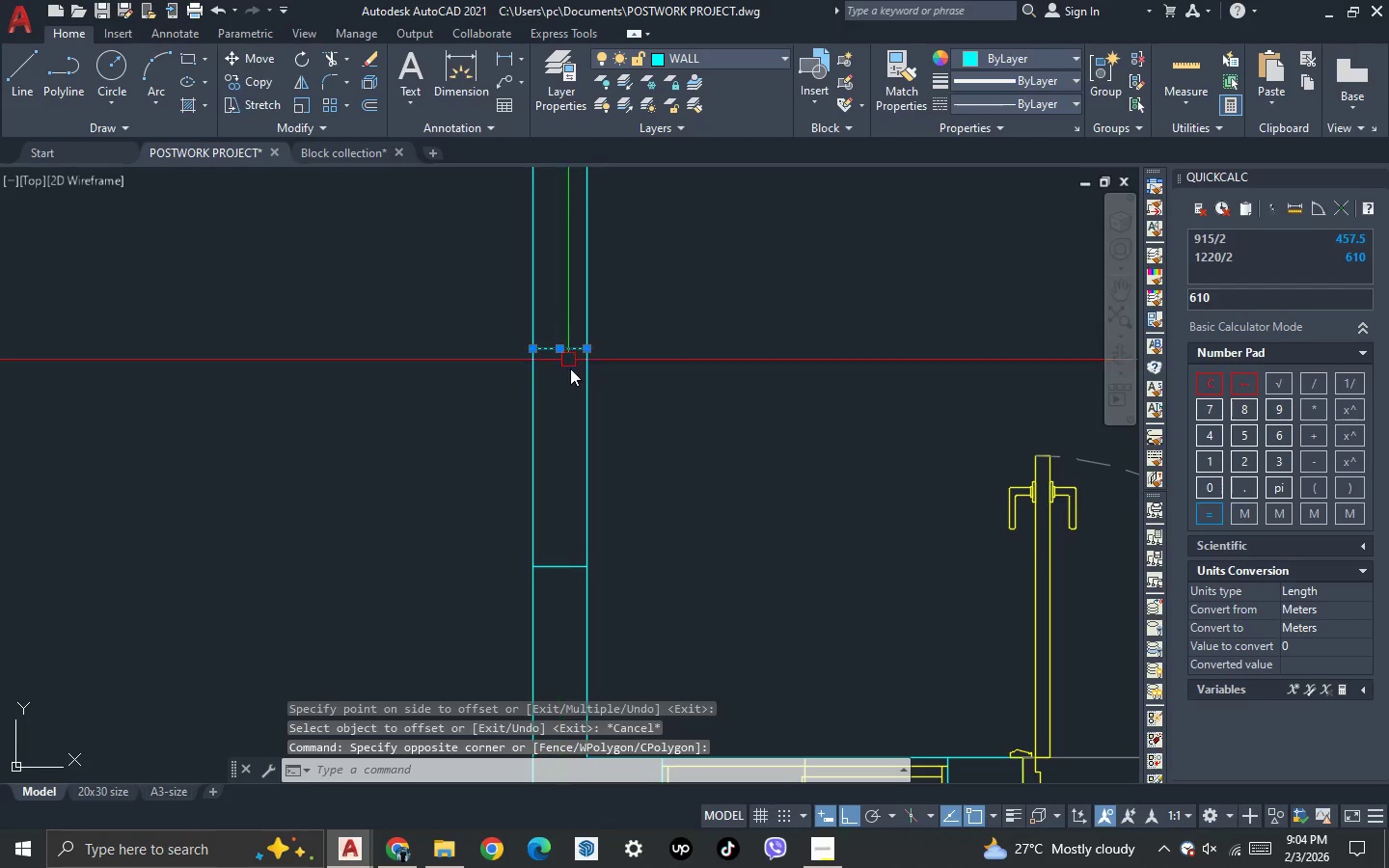 
key(Delete)
 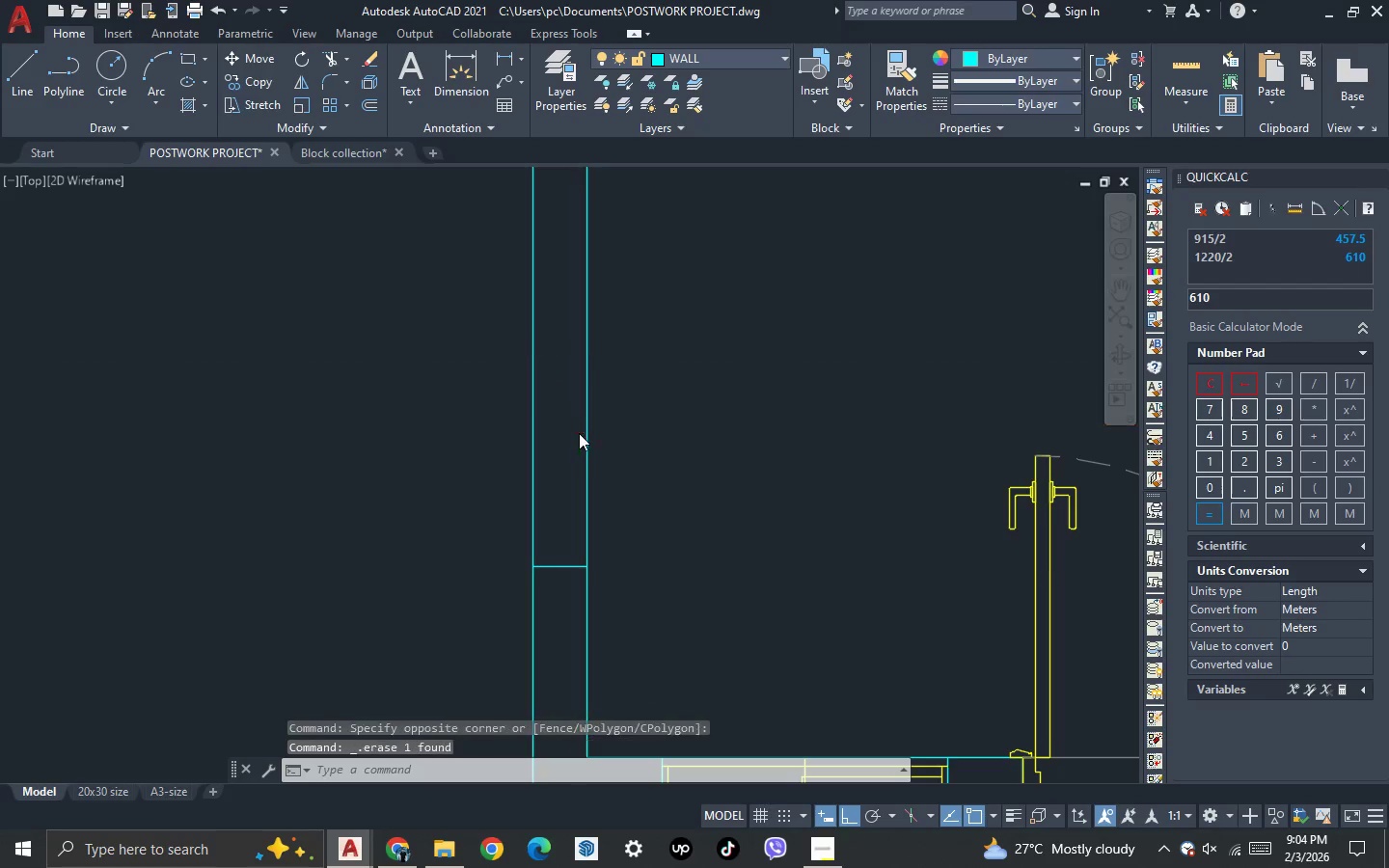 
scroll: coordinate [579, 434], scroll_direction: down, amount: 4.0
 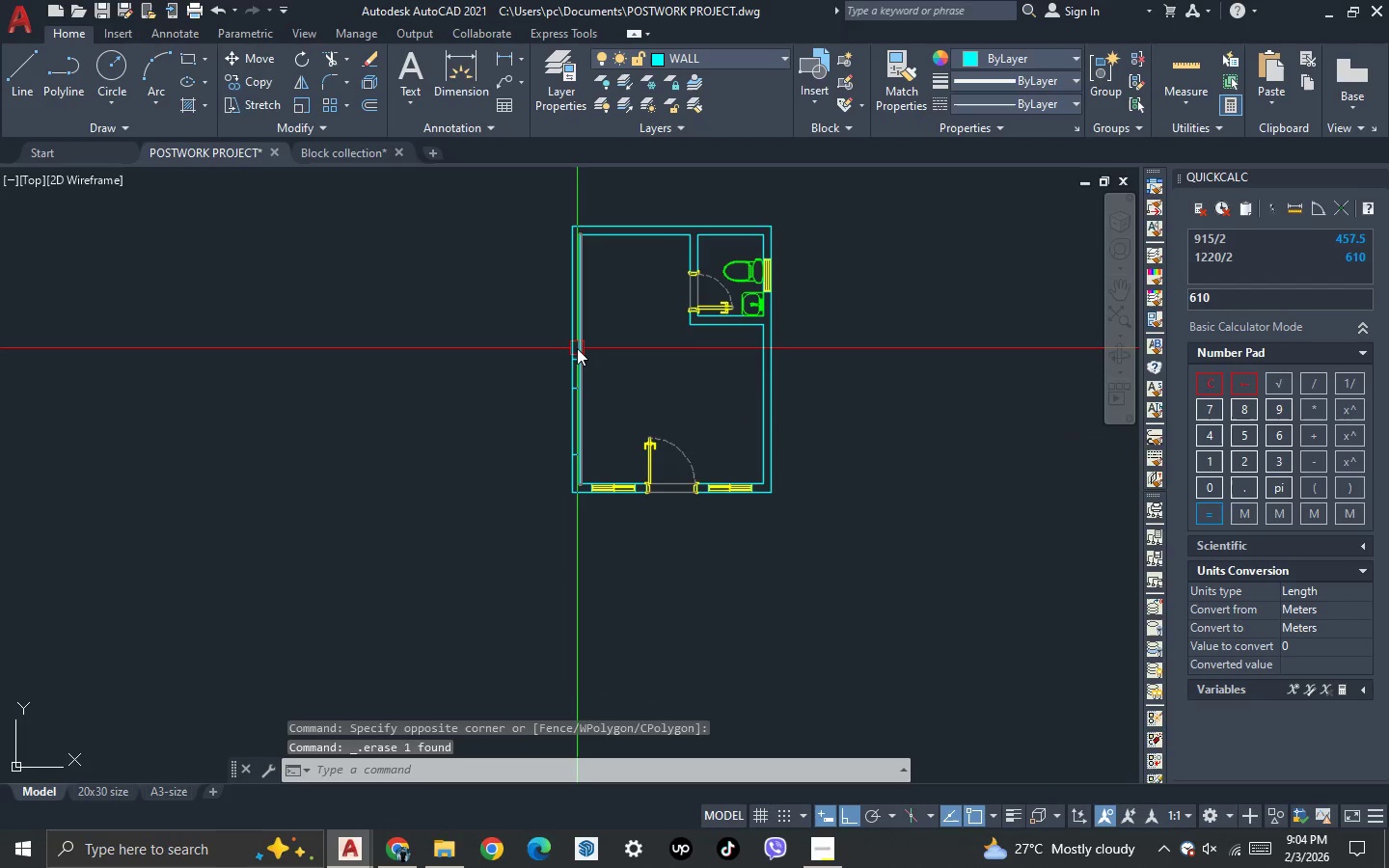 
scroll: coordinate [577, 348], scroll_direction: up, amount: 2.0
 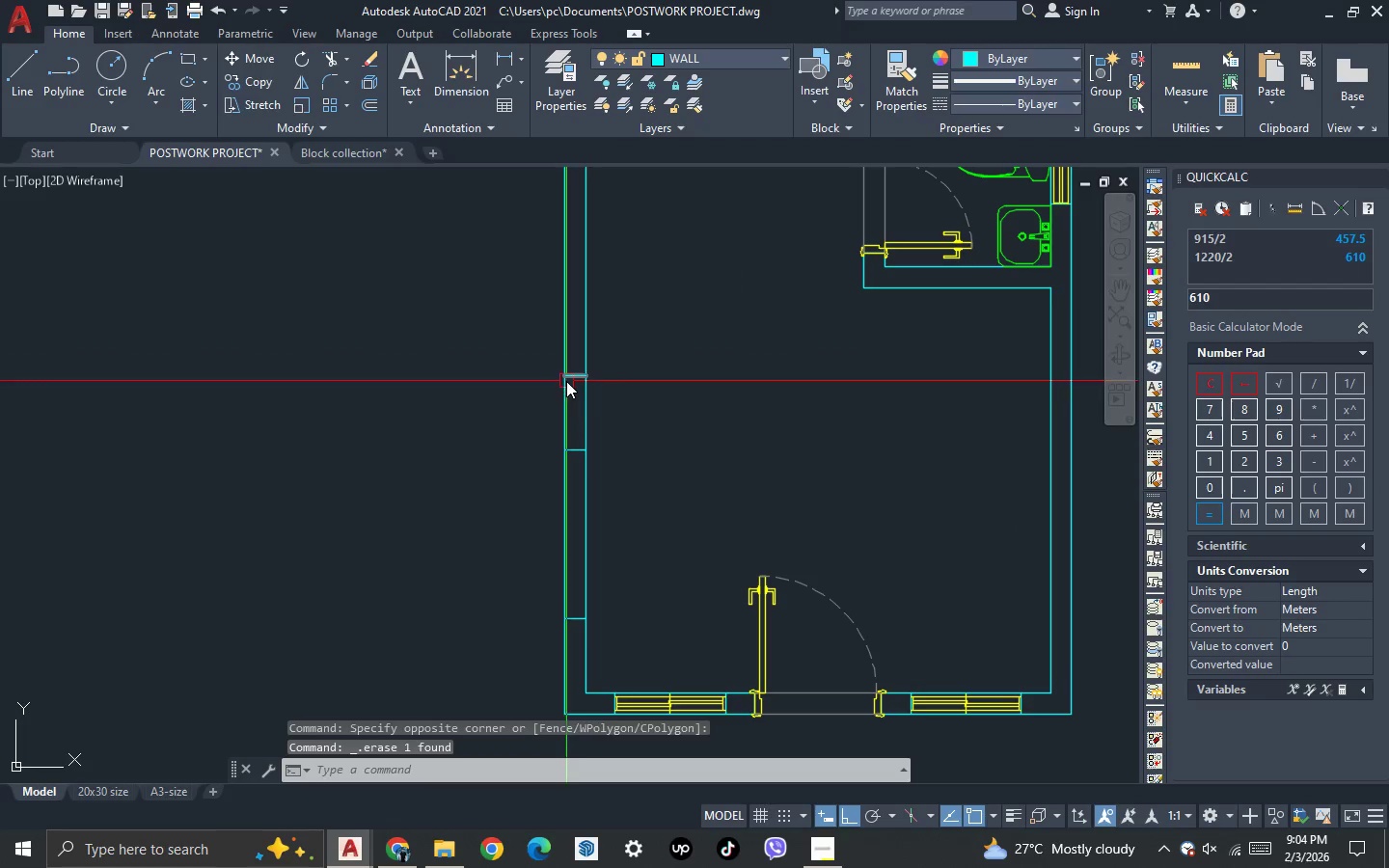 
type(AW2 S )
 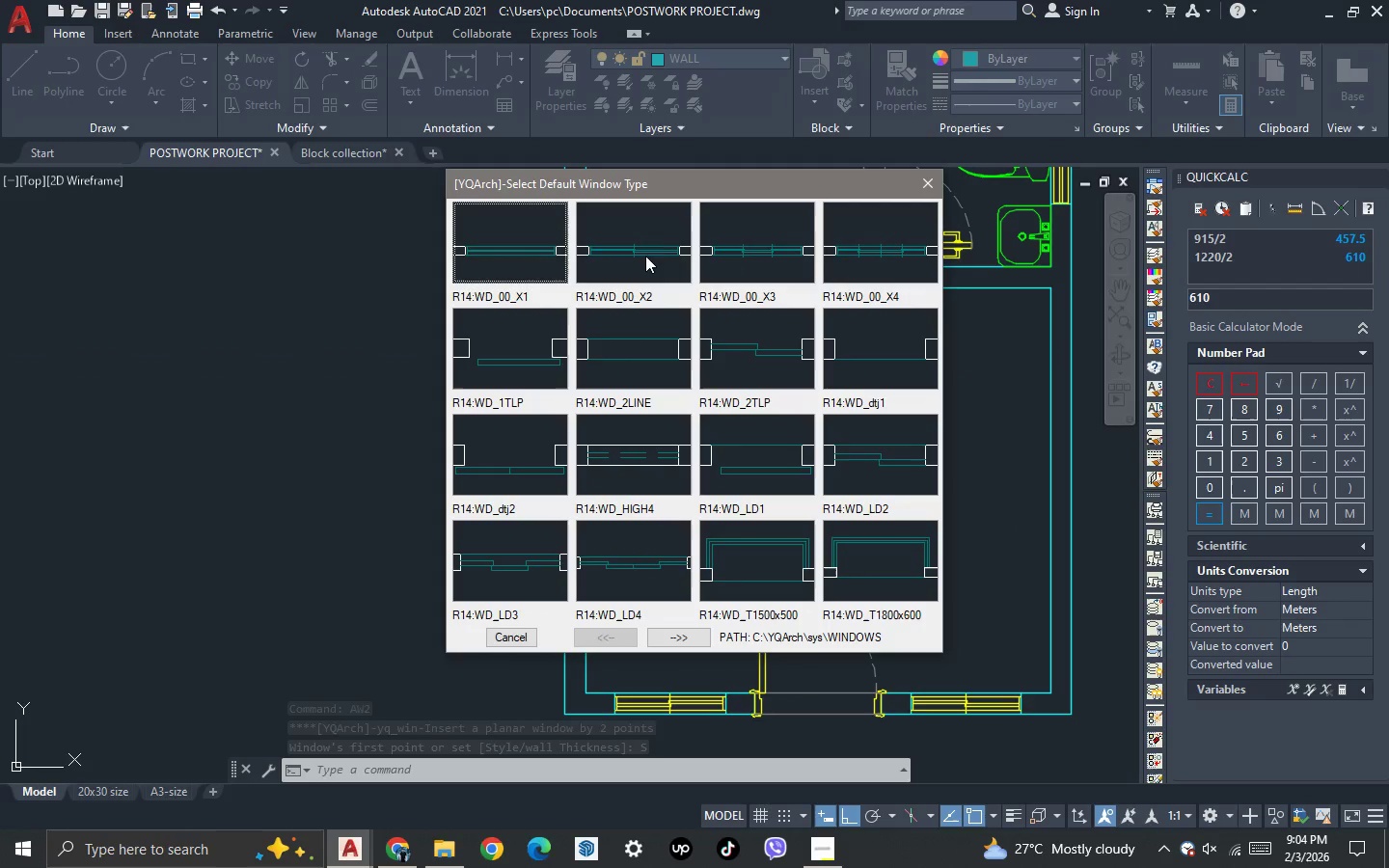 
wait(6.94)
 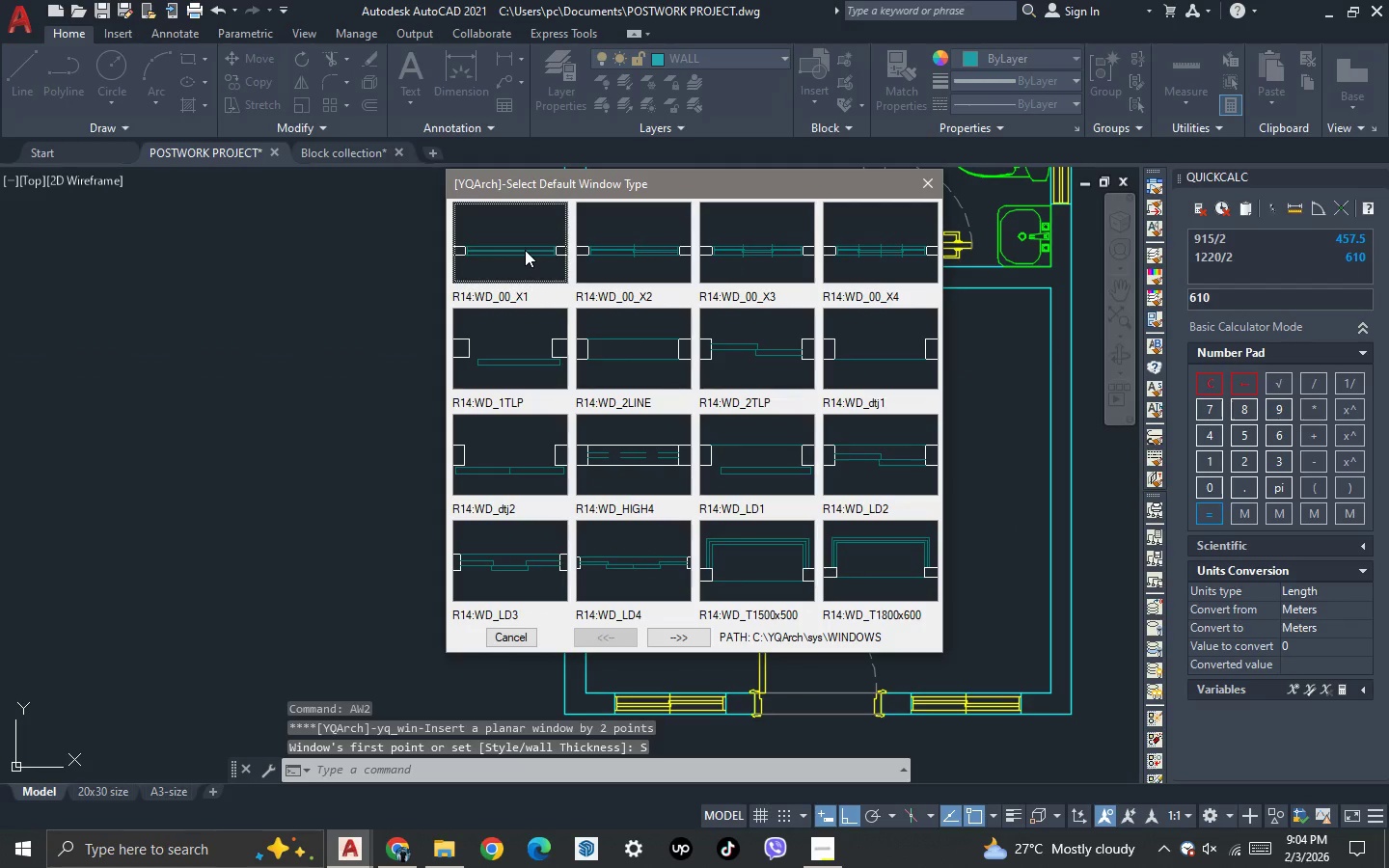 
scroll: coordinate [597, 348], scroll_direction: none, amount: 0.0
 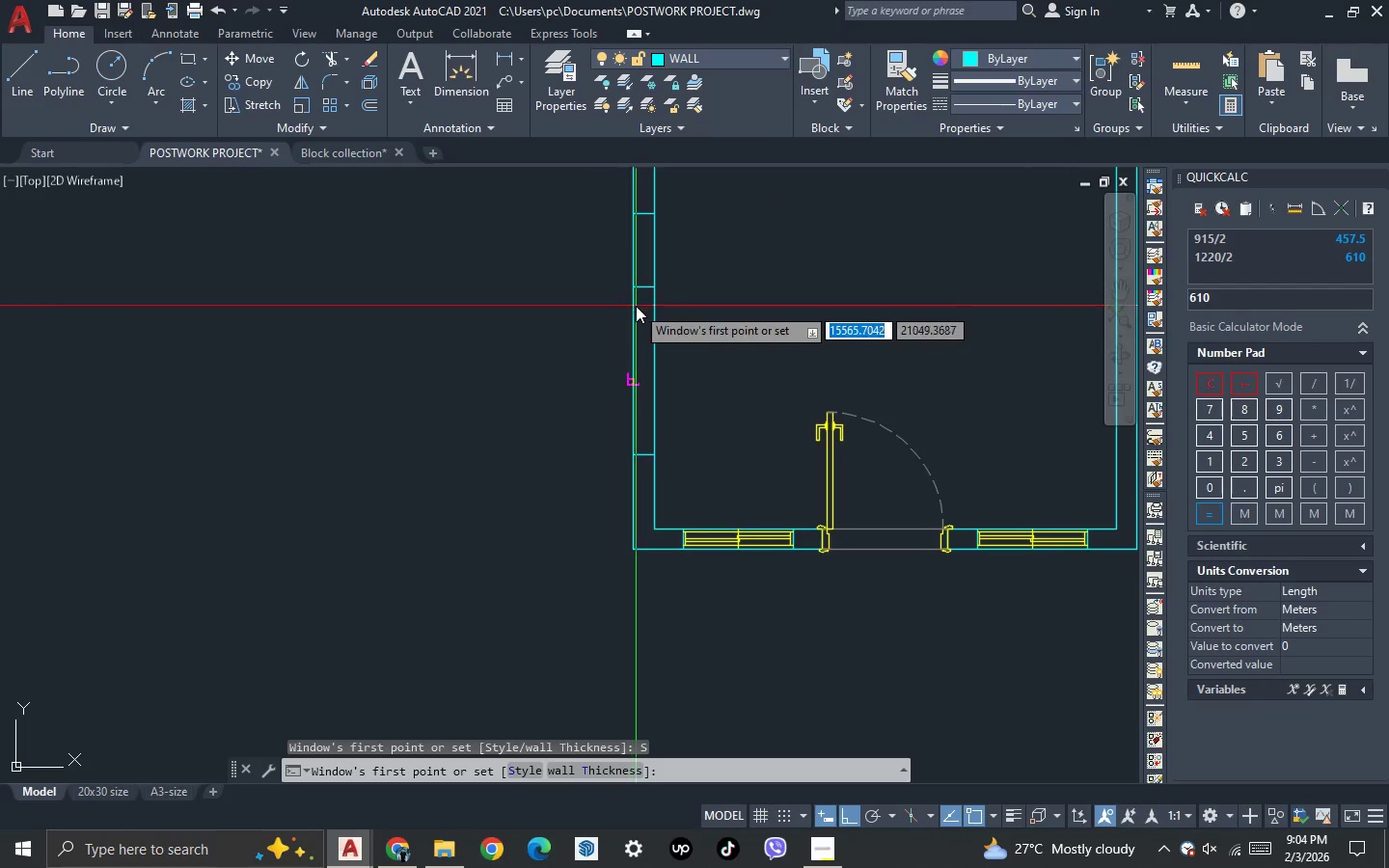 
scroll: coordinate [636, 306], scroll_direction: up, amount: 1.0
 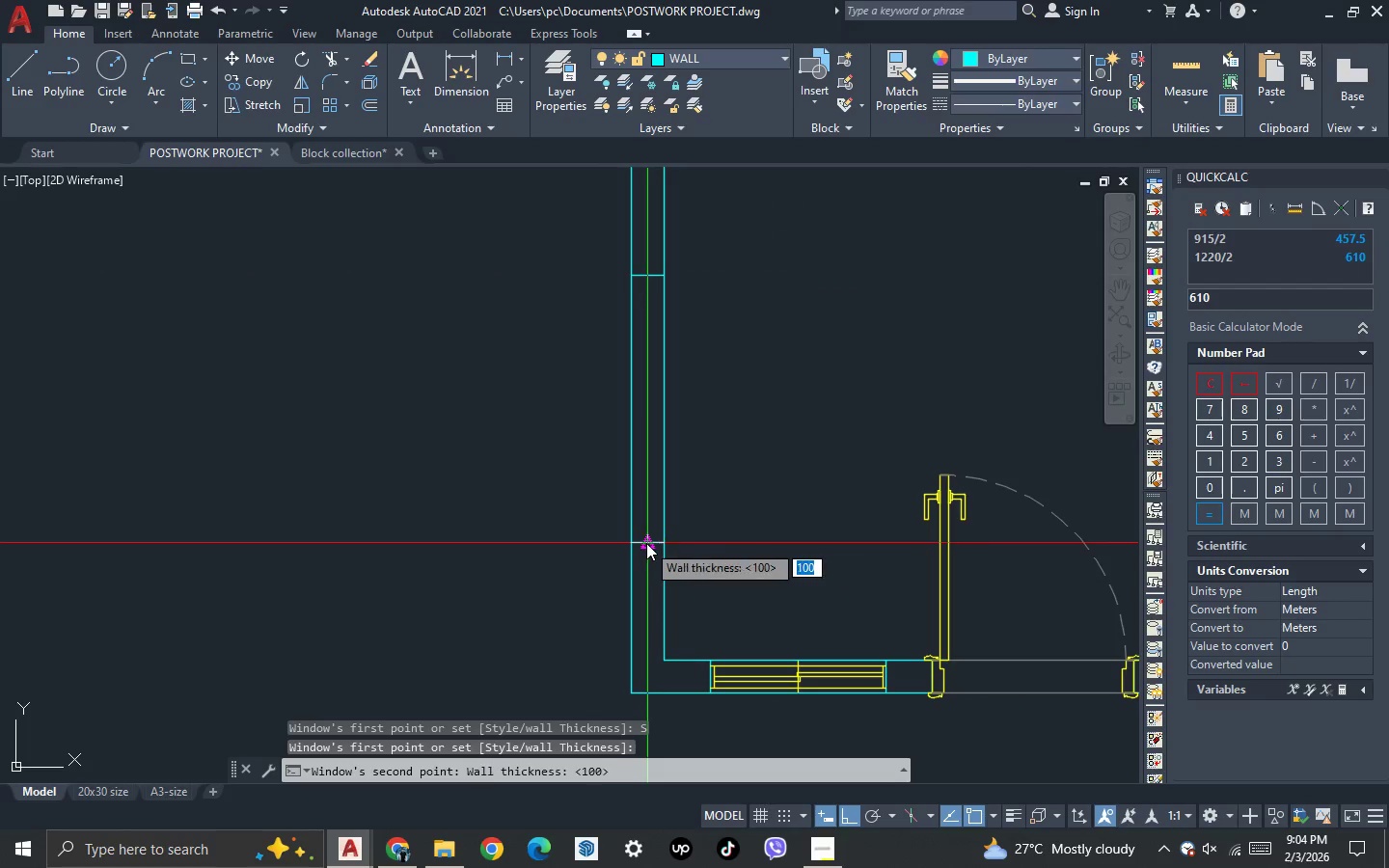 
key(Space)
 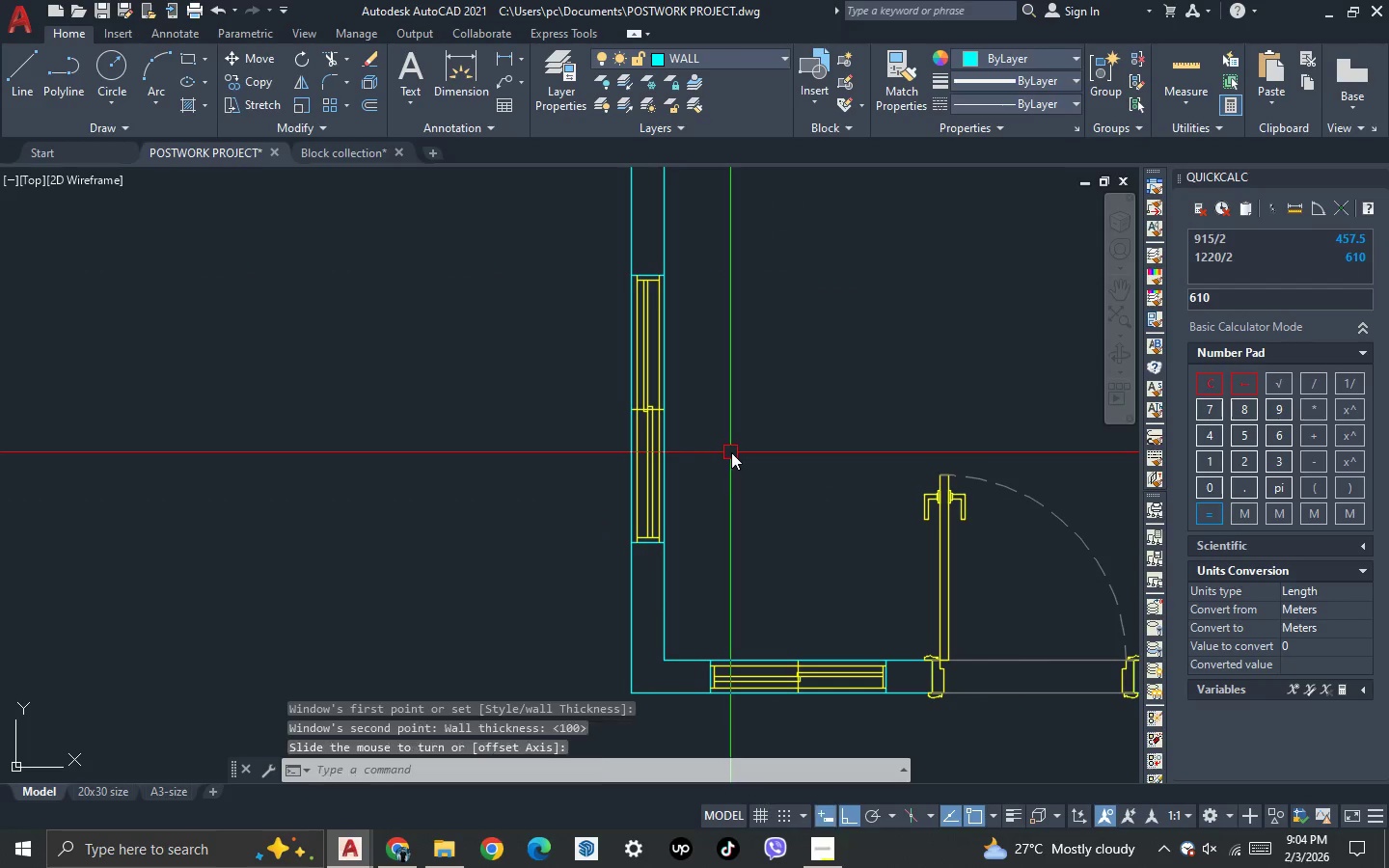 
key(Escape)
 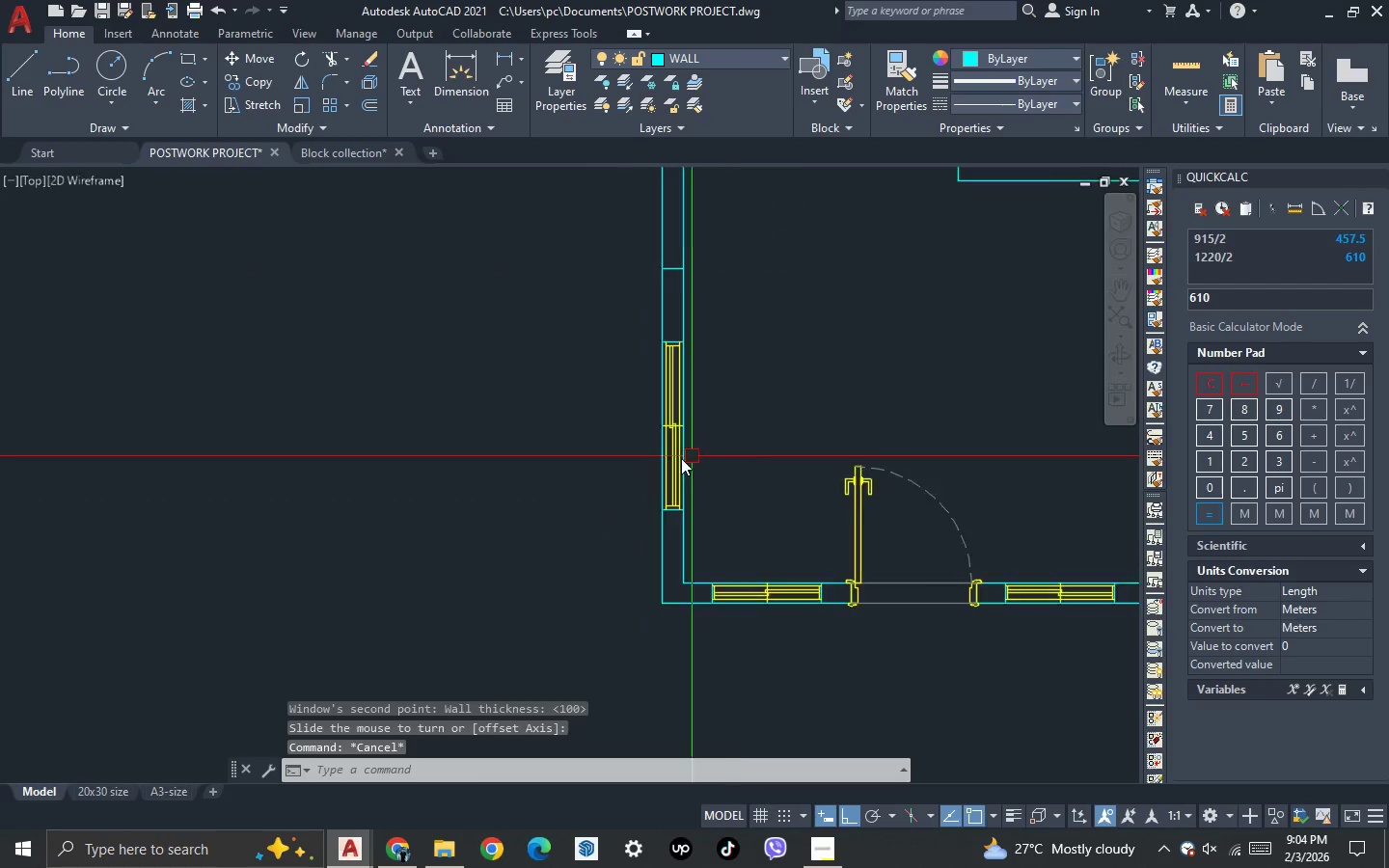 
scroll: coordinate [692, 456], scroll_direction: down, amount: 3.0
 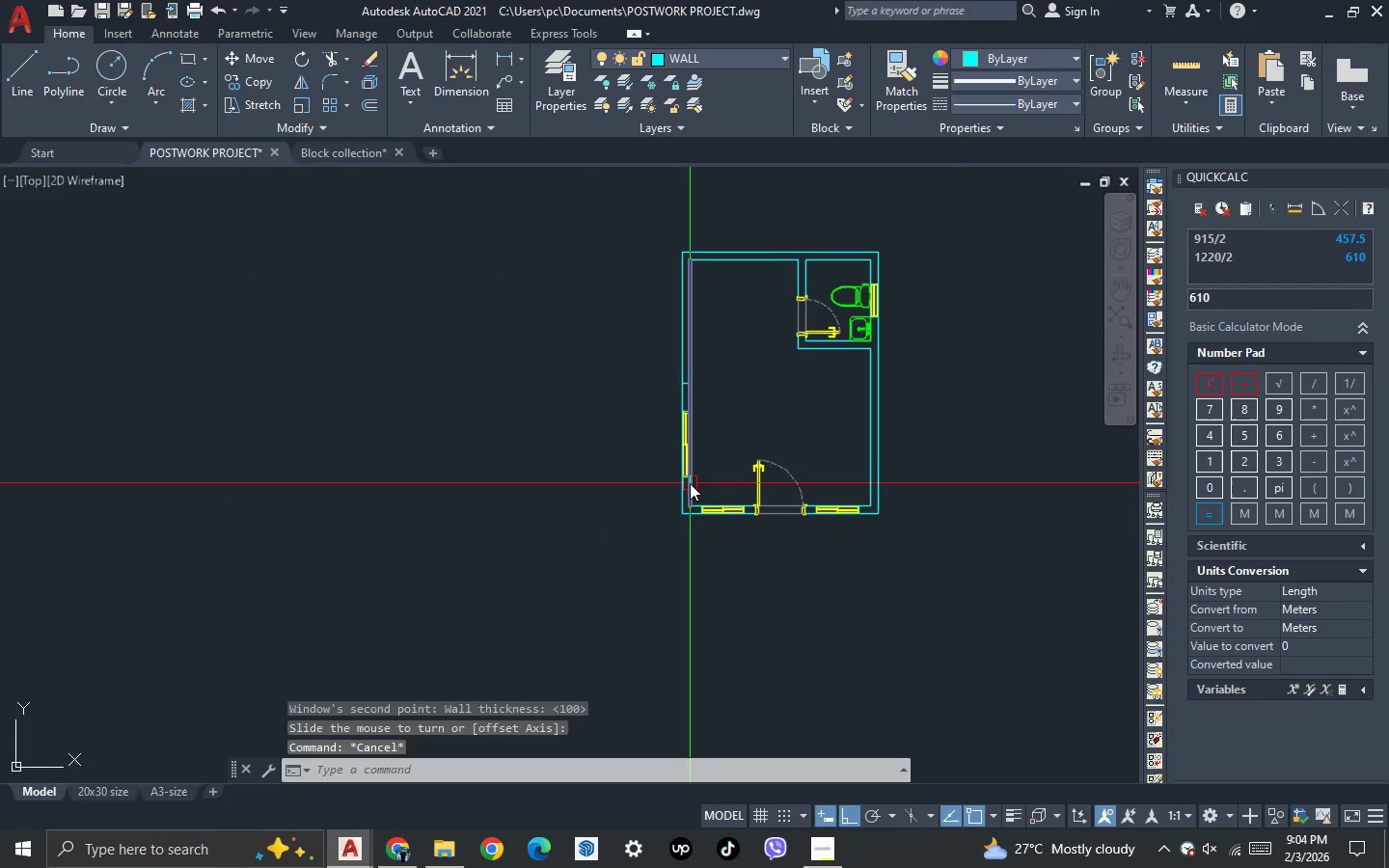 
scroll: coordinate [683, 463], scroll_direction: up, amount: 4.0
 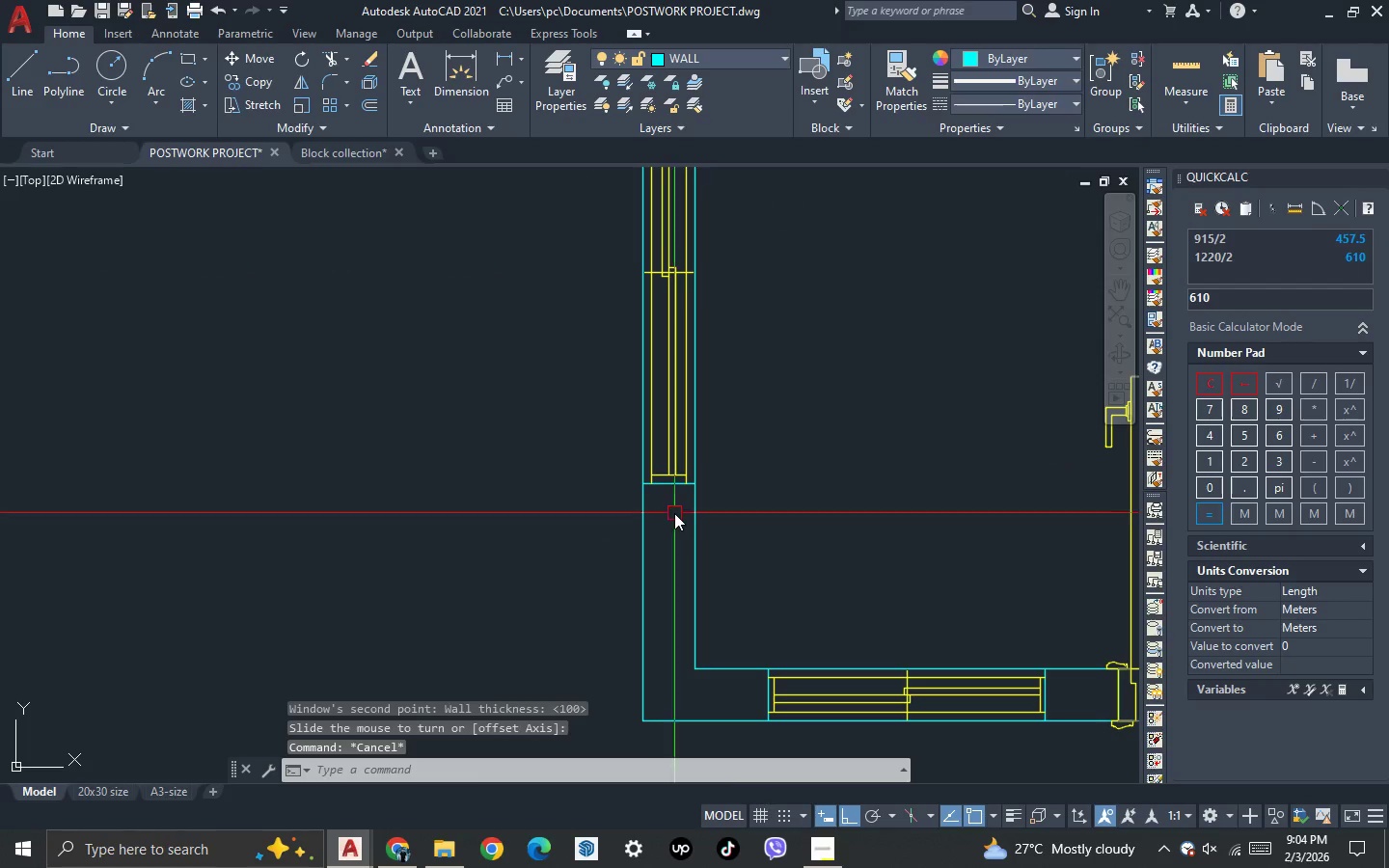 
left_click([675, 515])
 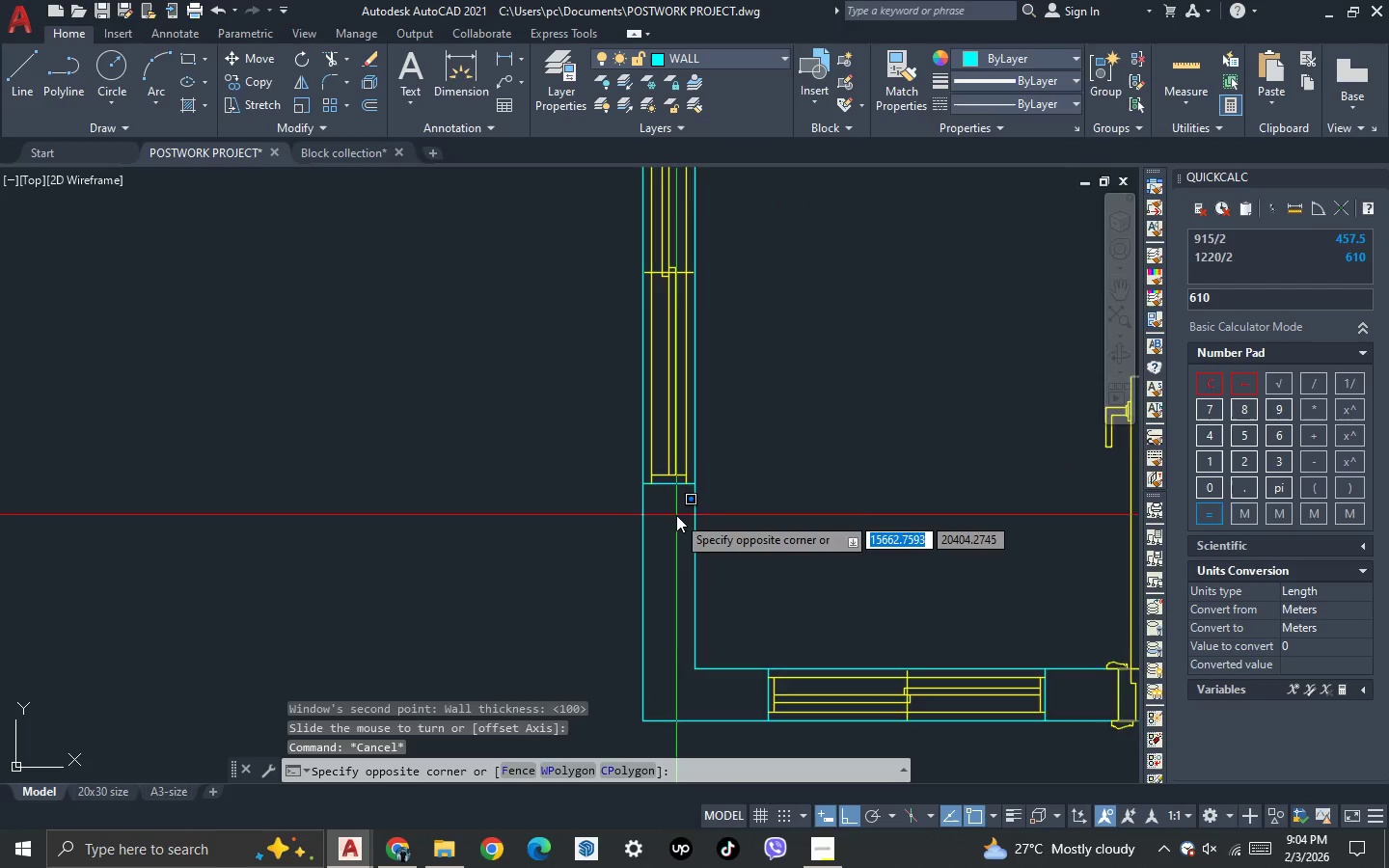 
scroll: coordinate [670, 342], scroll_direction: none, amount: 0.0
 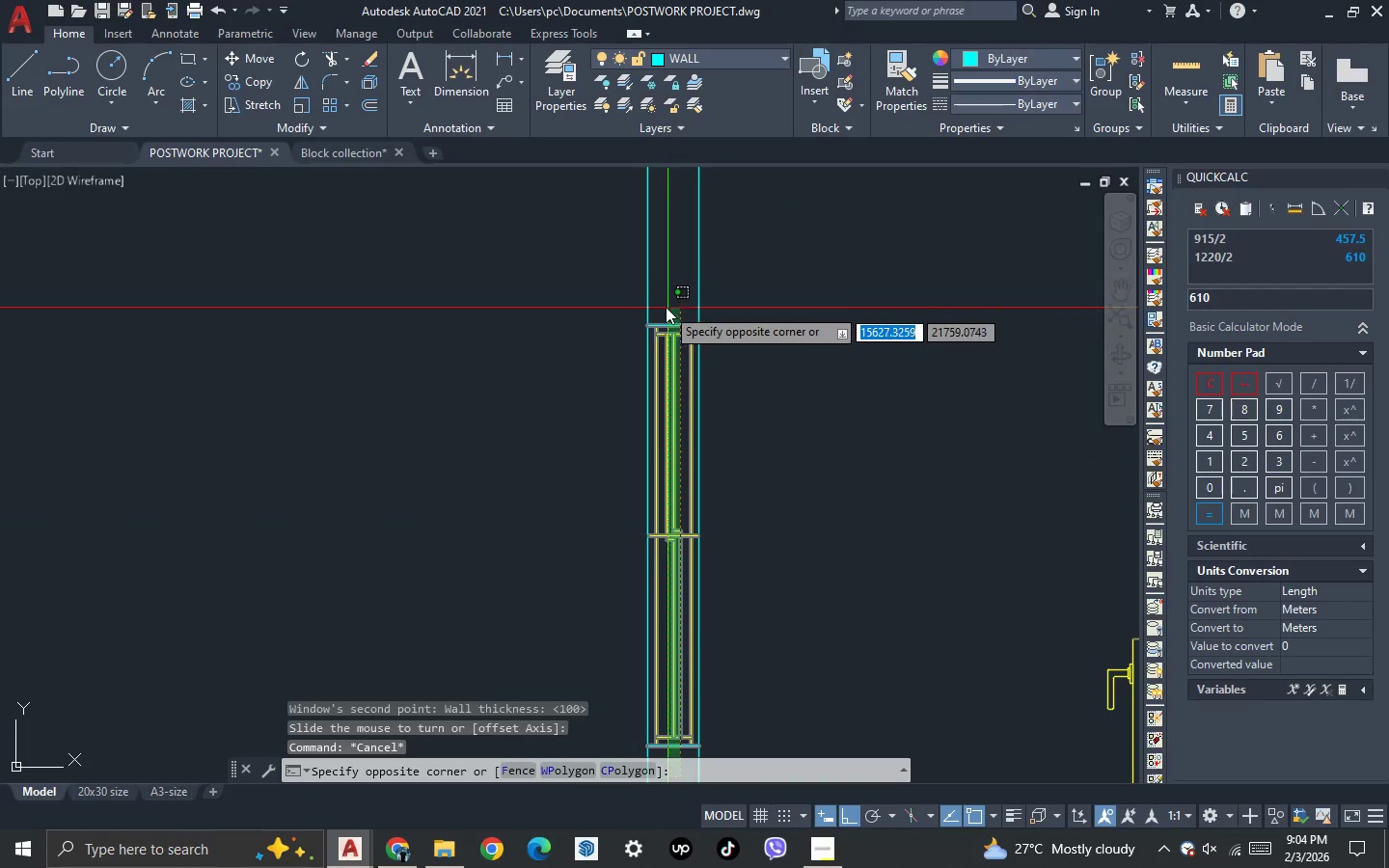 
left_click_drag(start_coordinate=[665, 305], to_coordinate=[669, 324])
 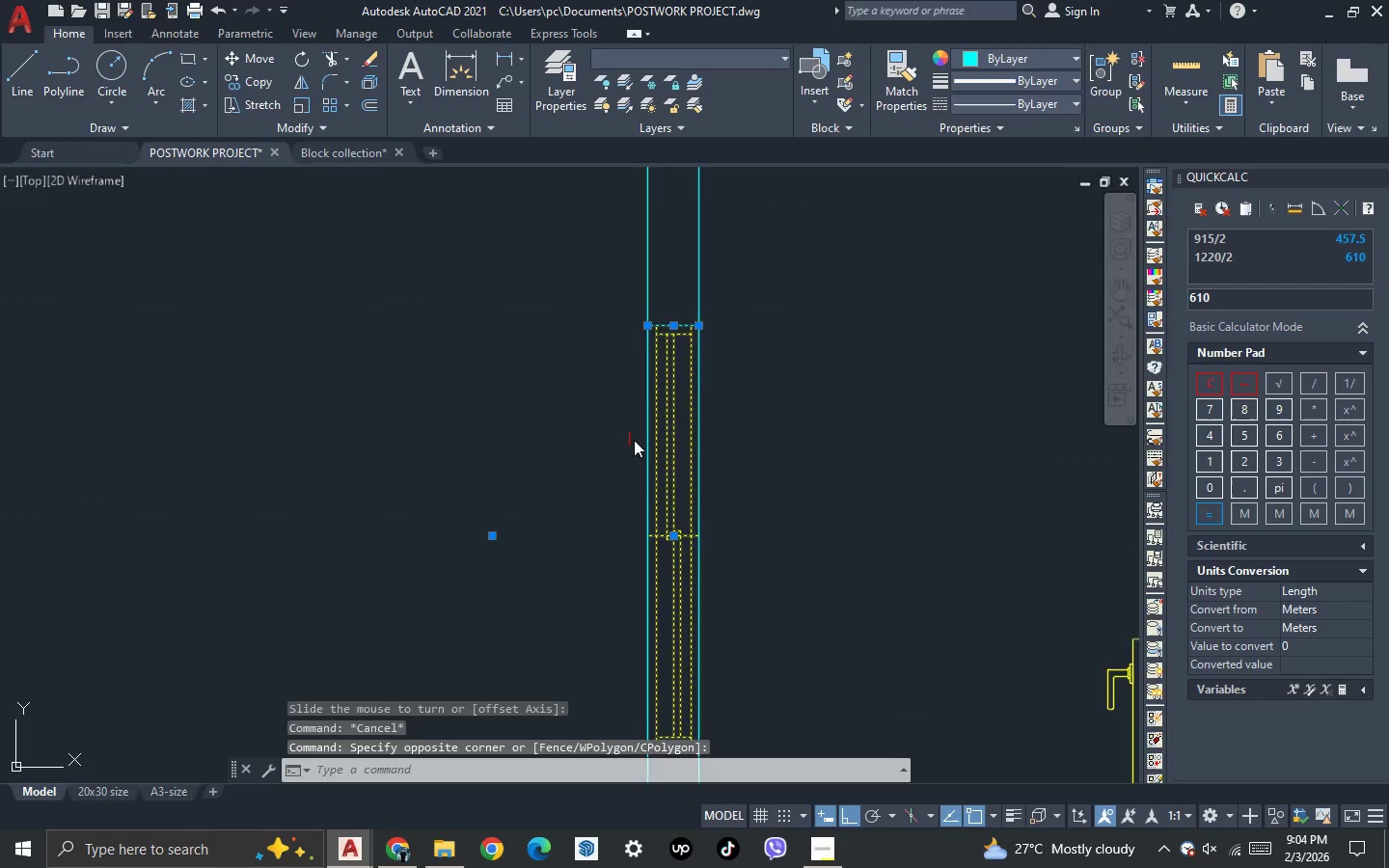 
scroll: coordinate [634, 440], scroll_direction: down, amount: 3.0
 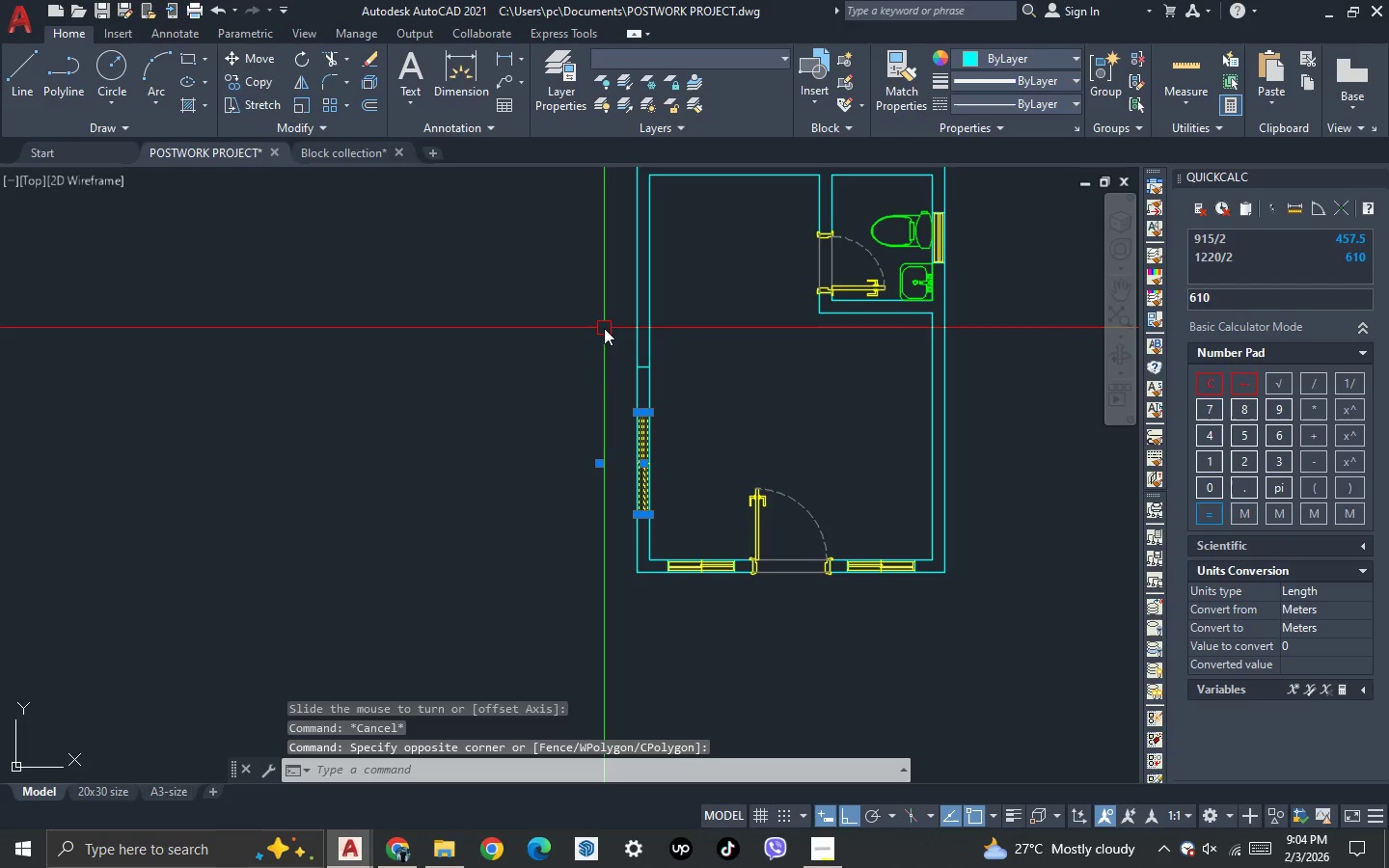 
type(MI )
 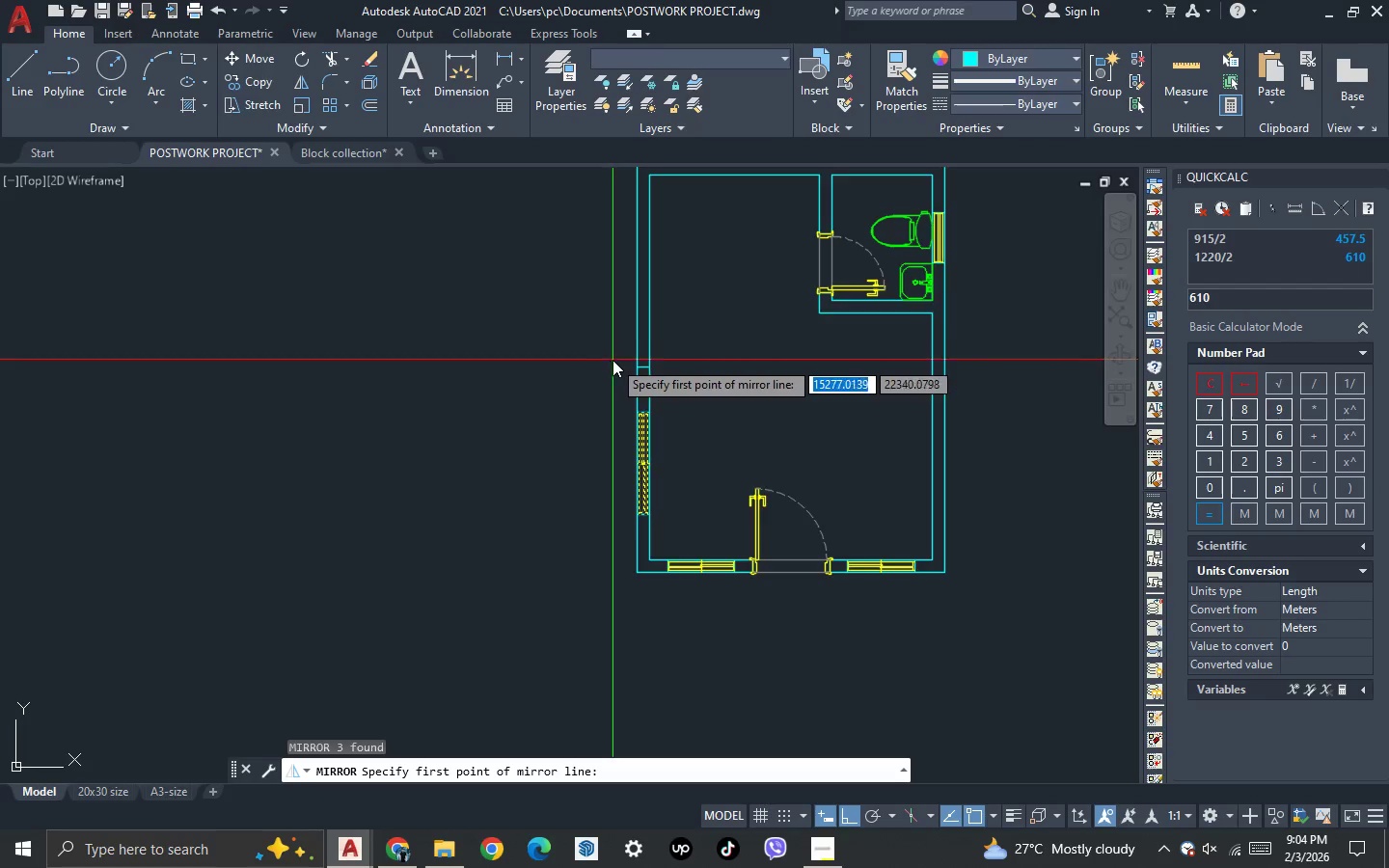 
scroll: coordinate [613, 360], scroll_direction: up, amount: 2.0
 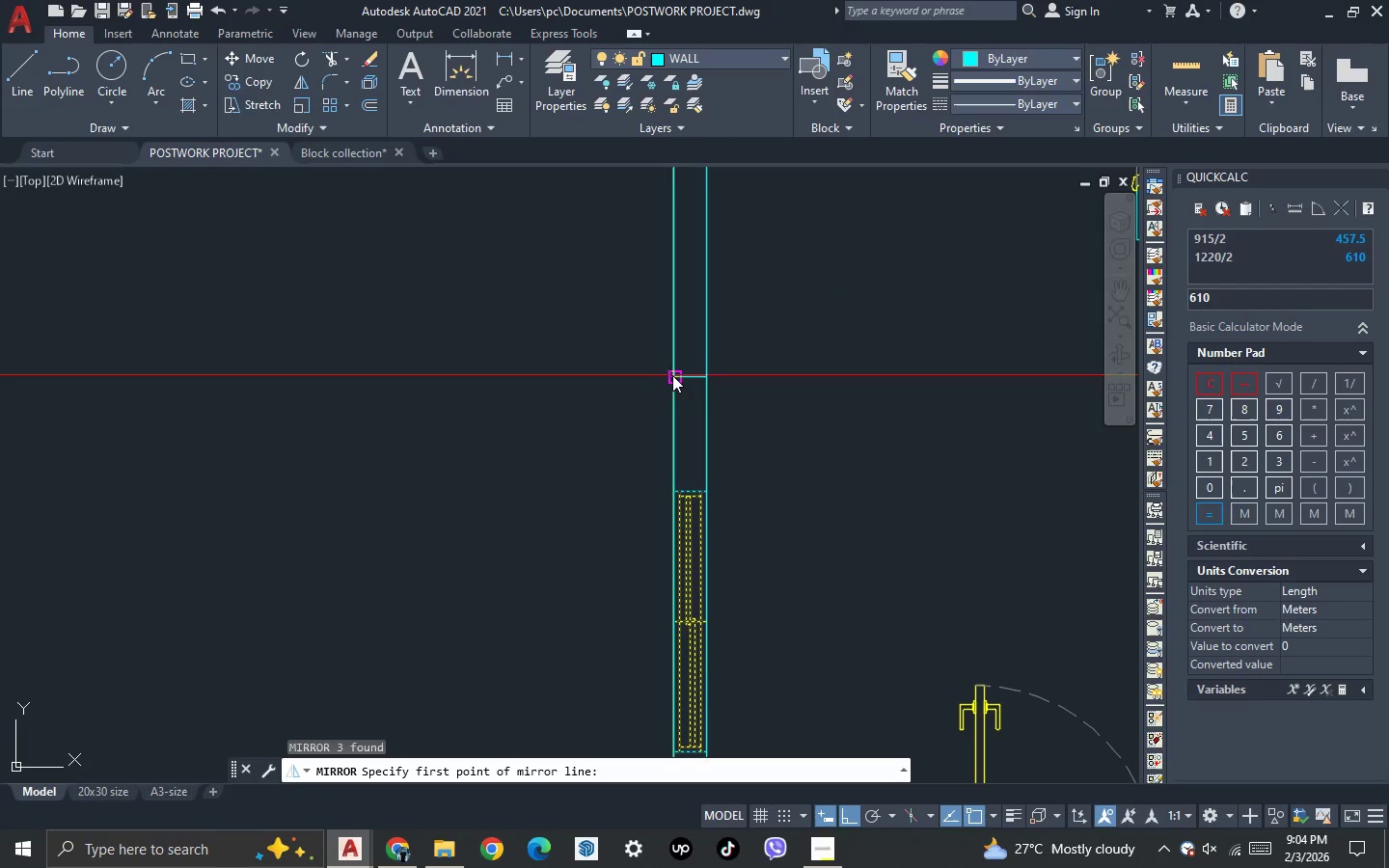 
left_click([672, 375])
 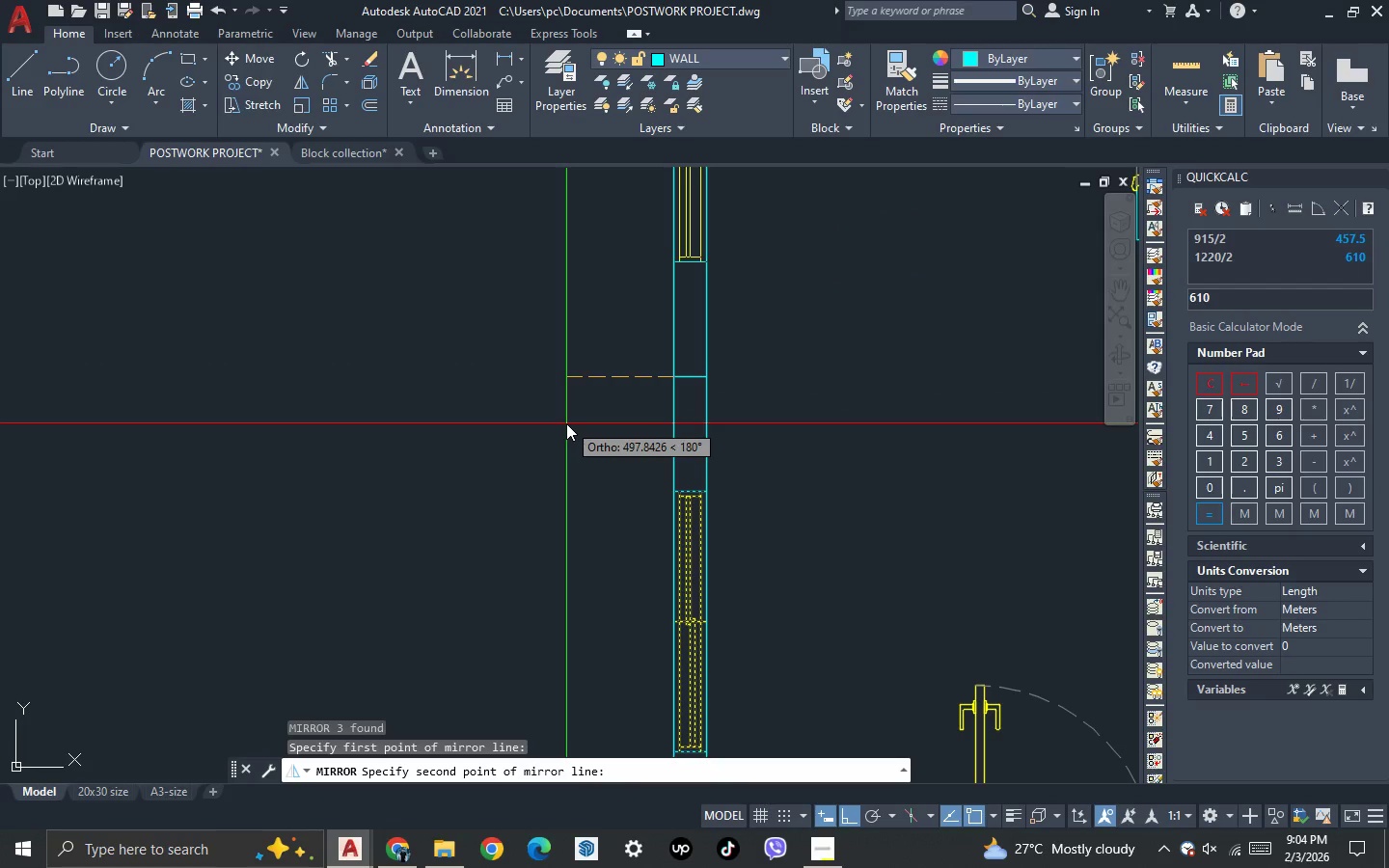 
left_click([566, 423])
 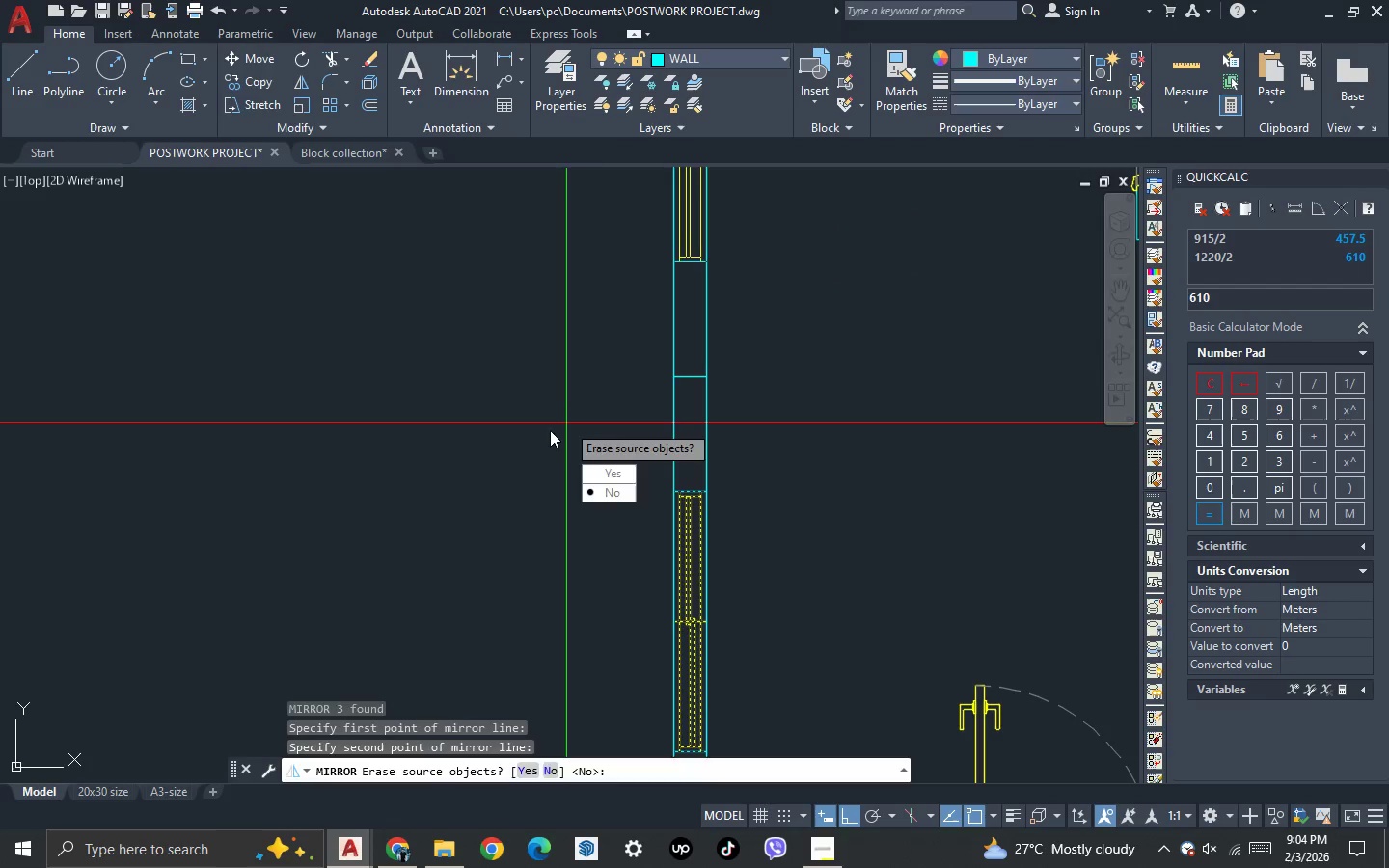 
key(Space)
 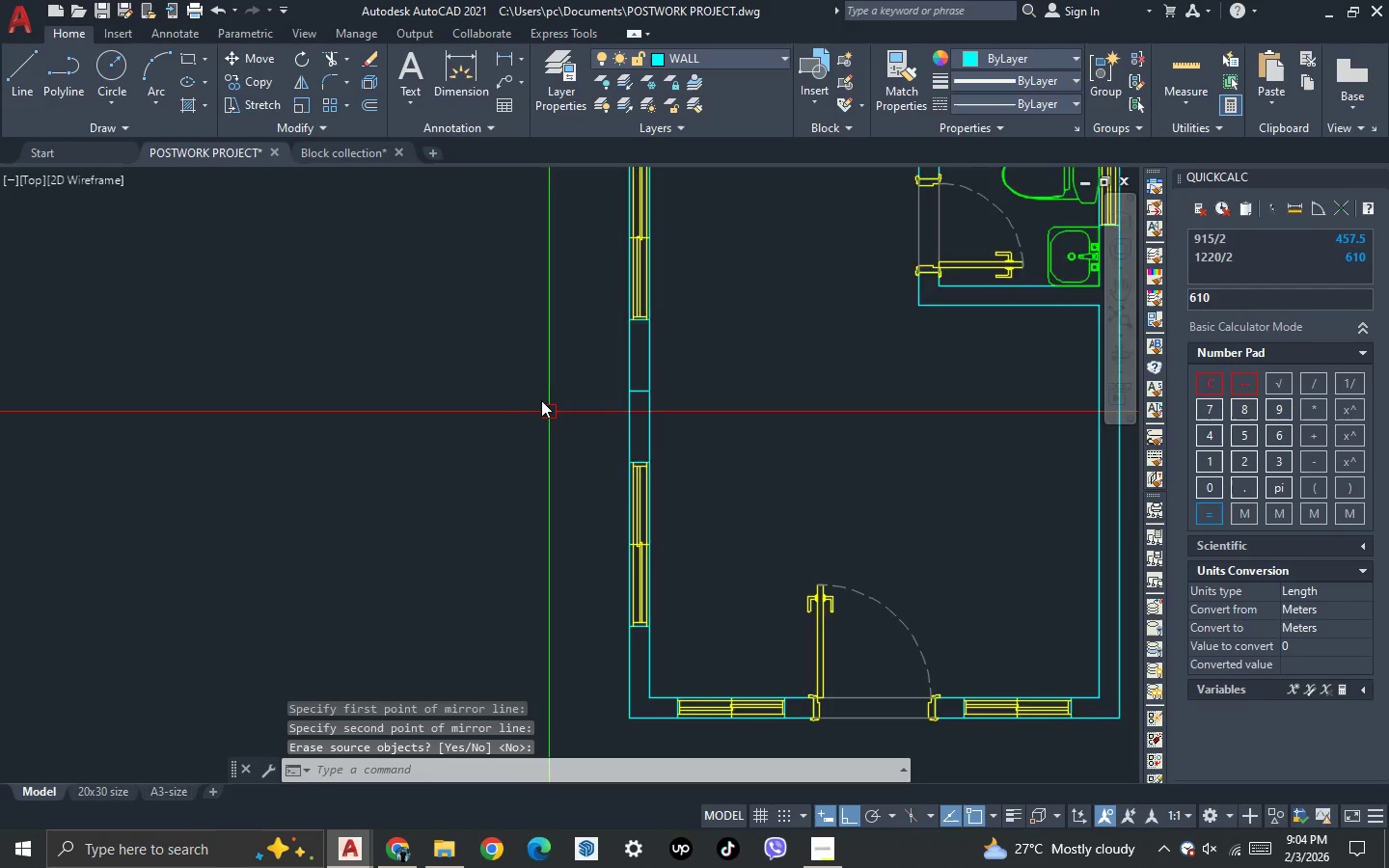 
scroll: coordinate [541, 400], scroll_direction: down, amount: 3.0
 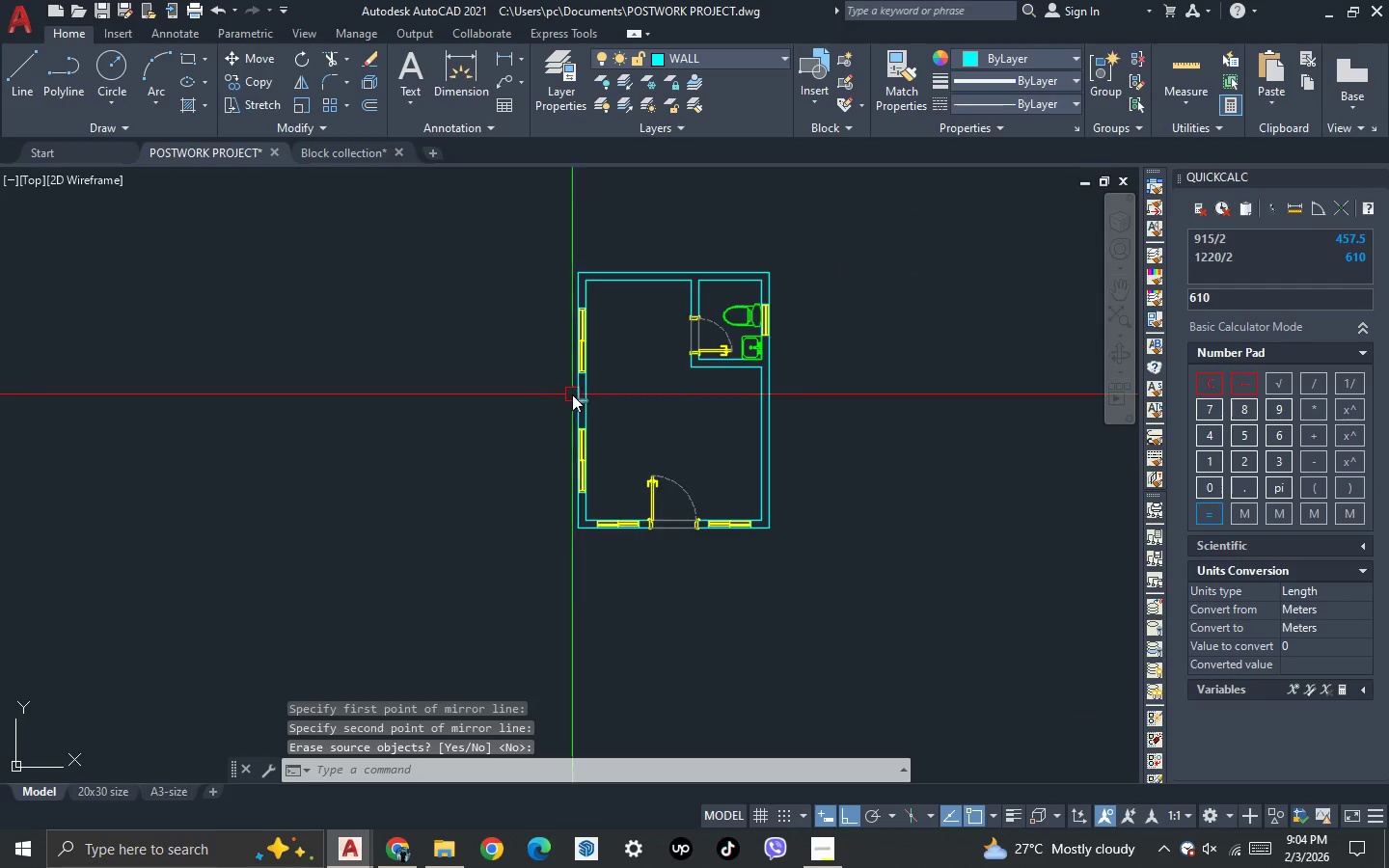 
scroll: coordinate [586, 401], scroll_direction: up, amount: 3.0
 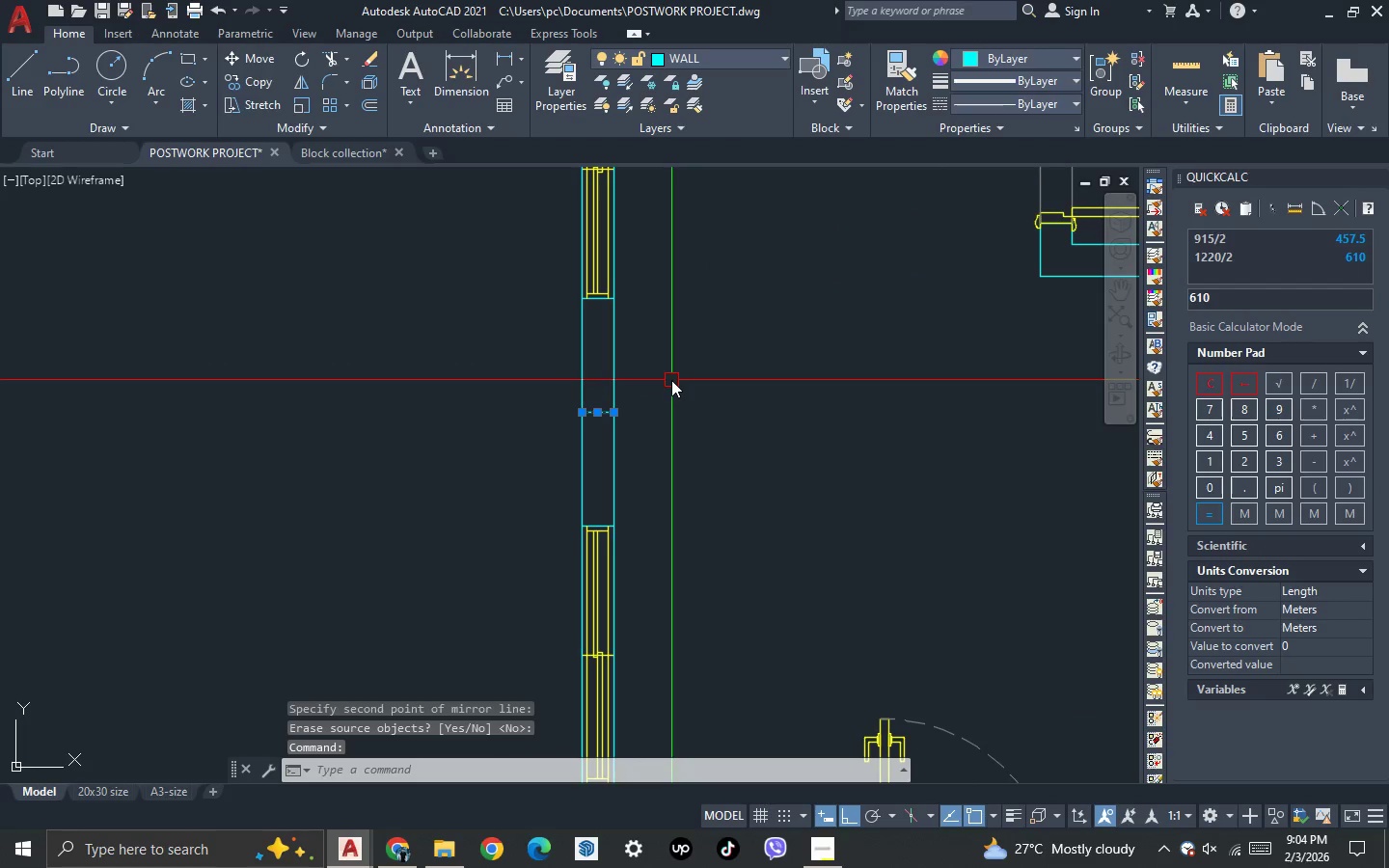 
key(Delete)
 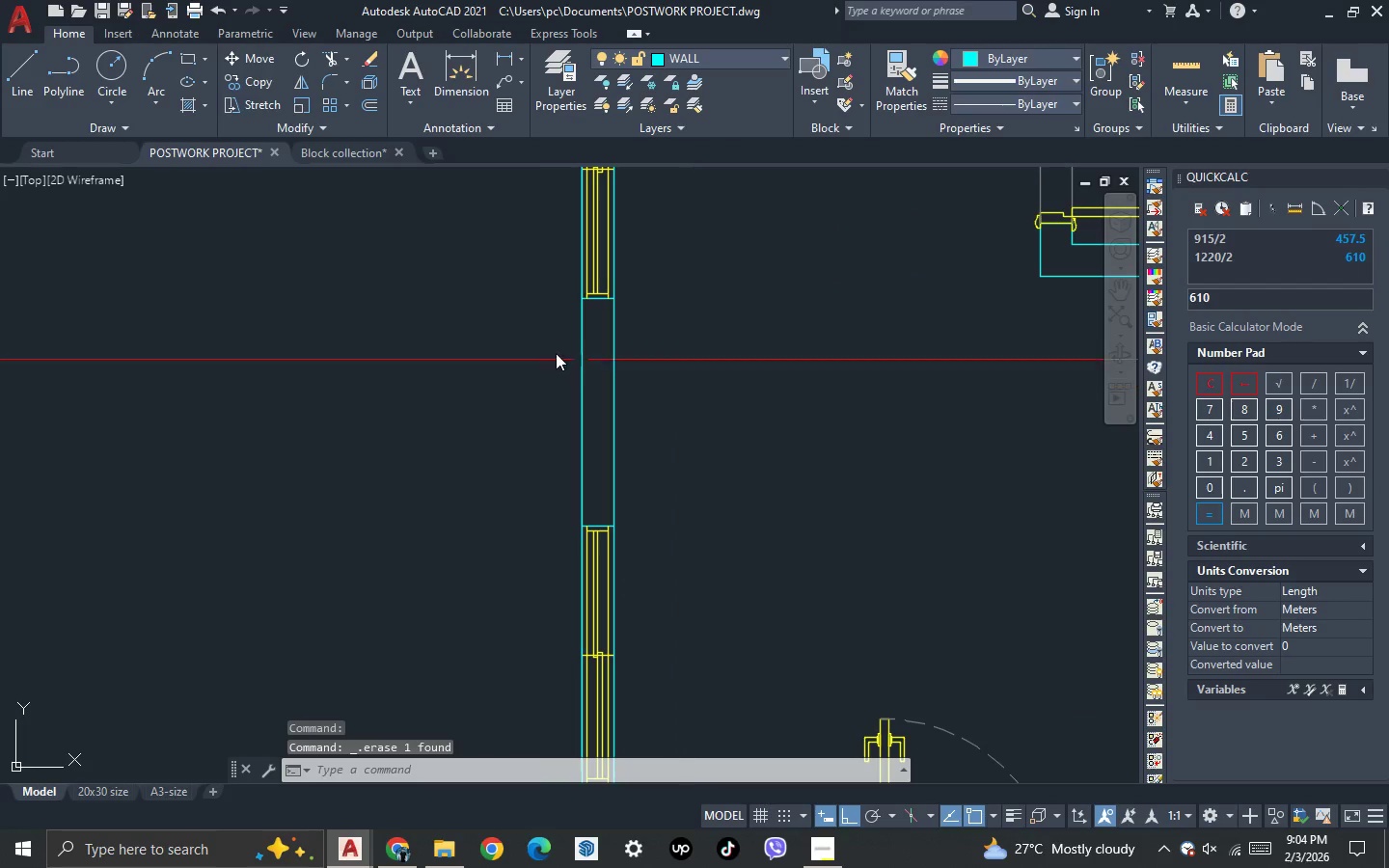 
scroll: coordinate [517, 334], scroll_direction: down, amount: 3.0
 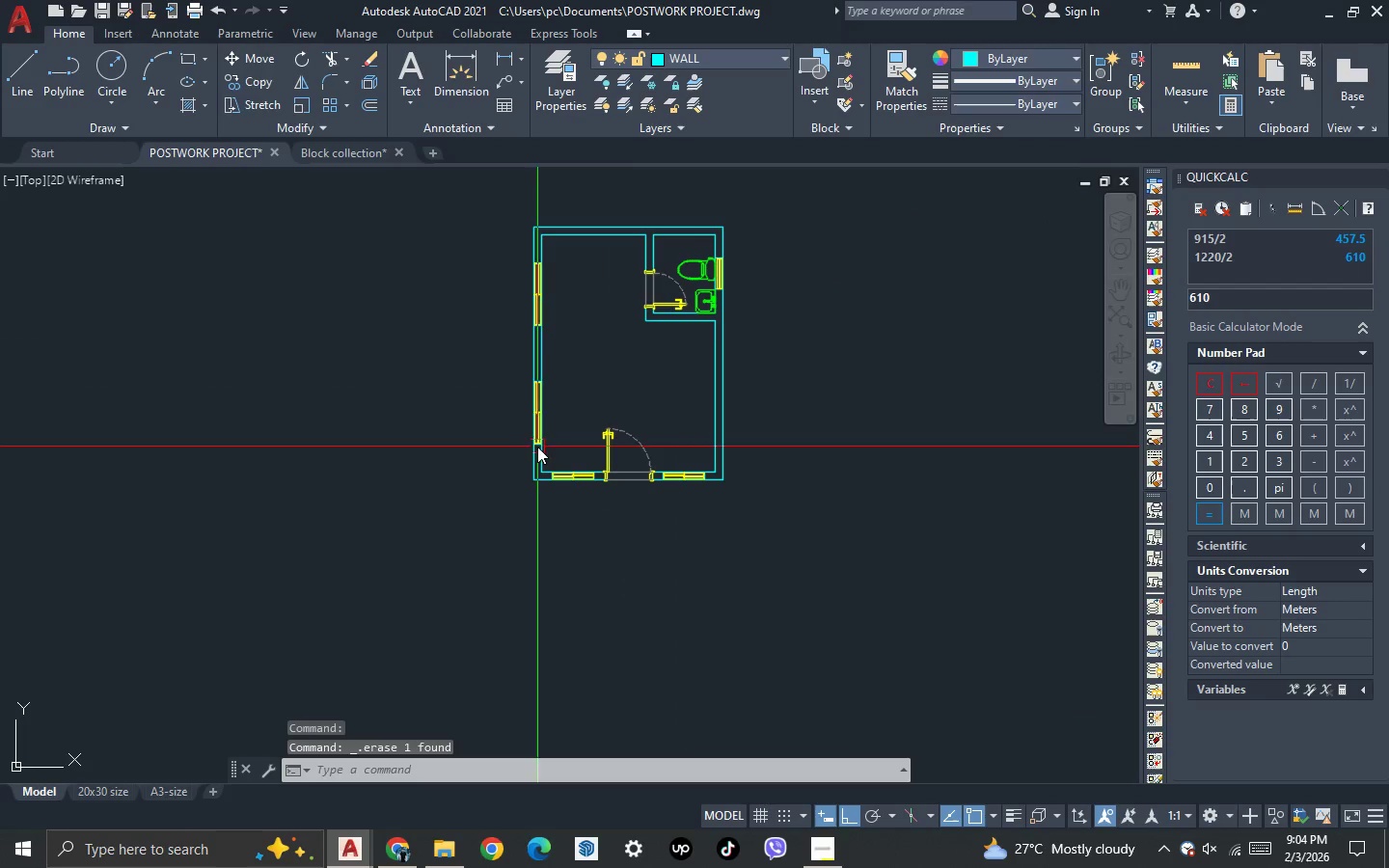 
left_click_drag(start_coordinate=[528, 417], to_coordinate=[528, 397])
 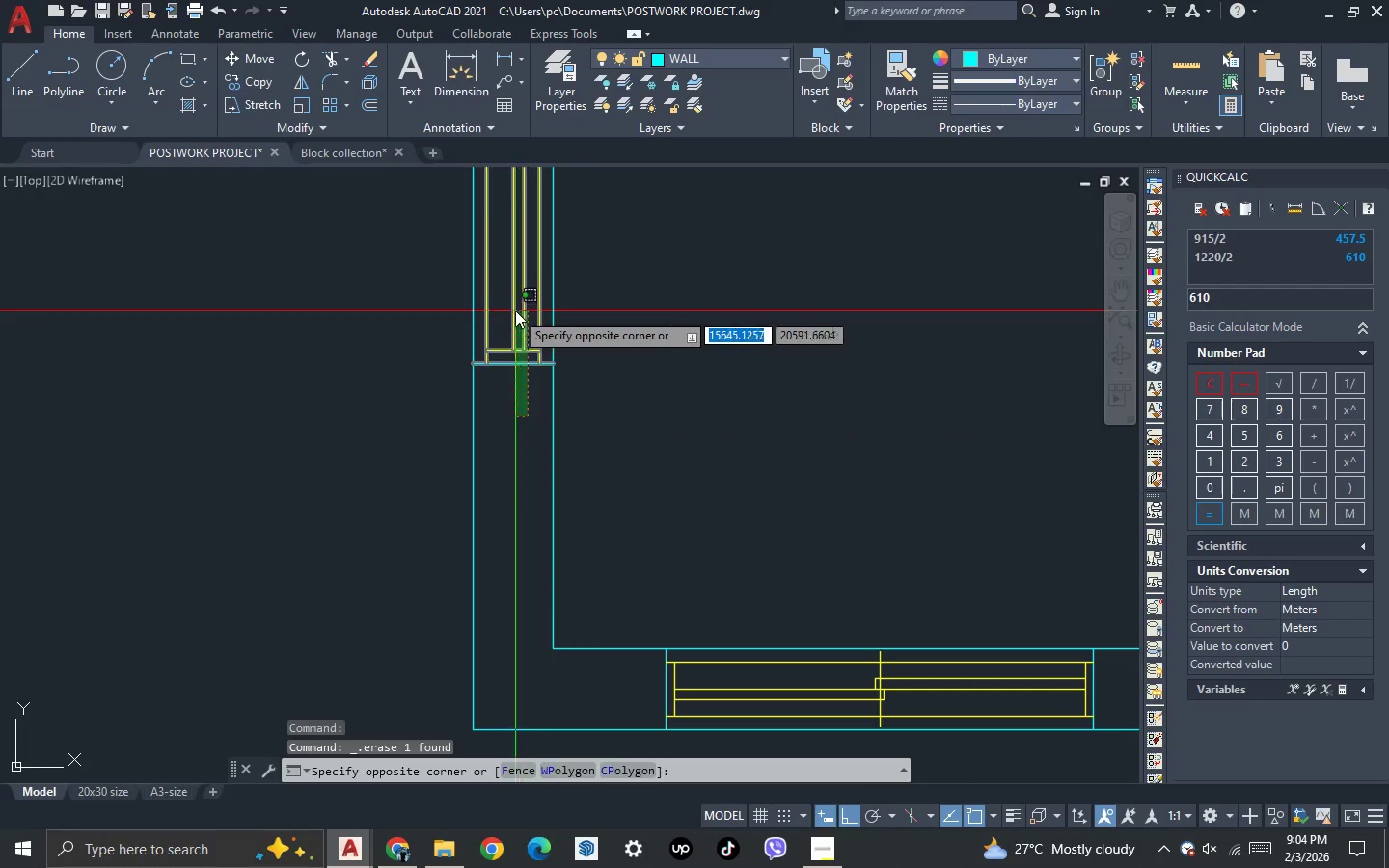 
scroll: coordinate [535, 445], scroll_direction: up, amount: 5.0
 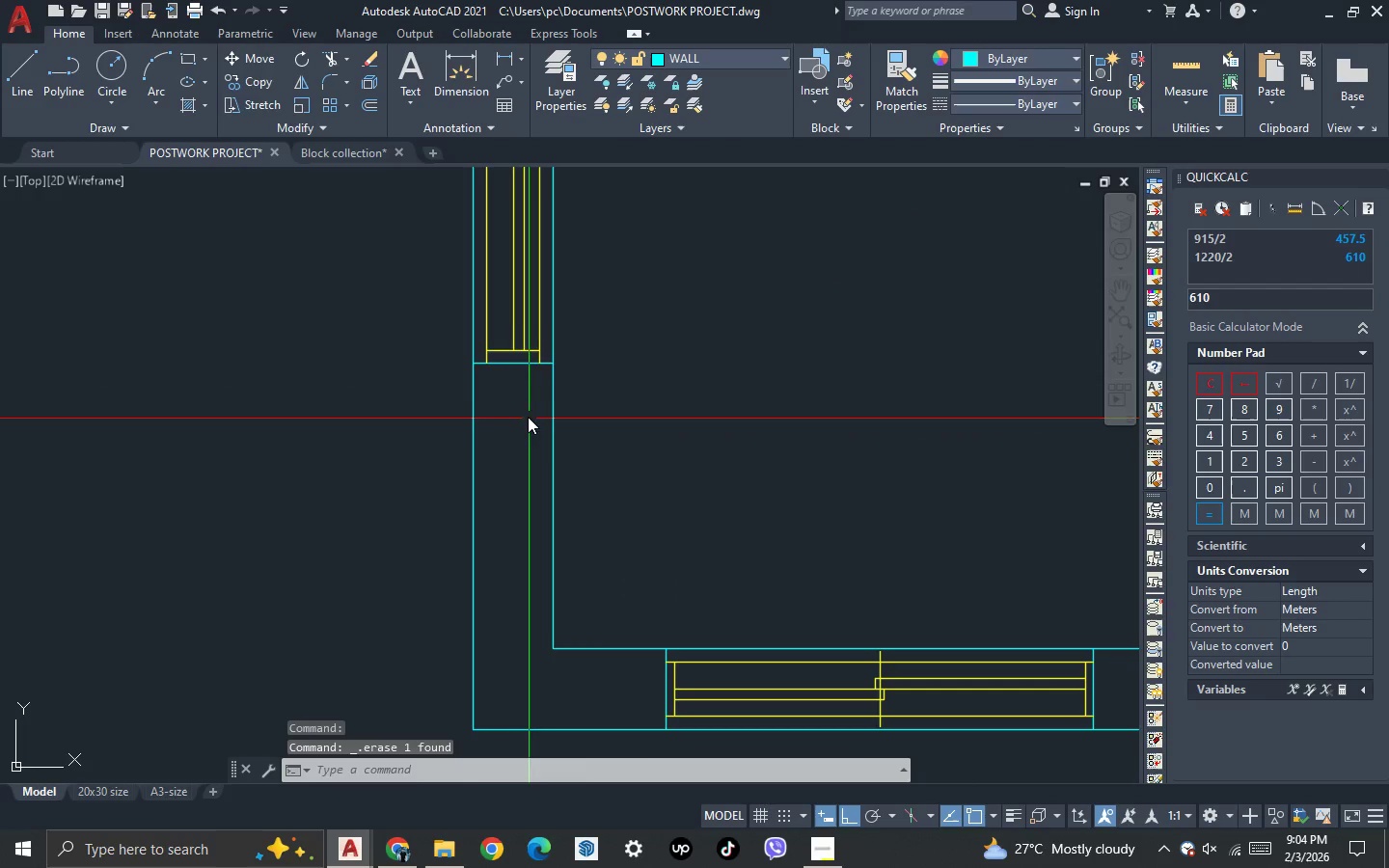 
double_click([515, 311])
 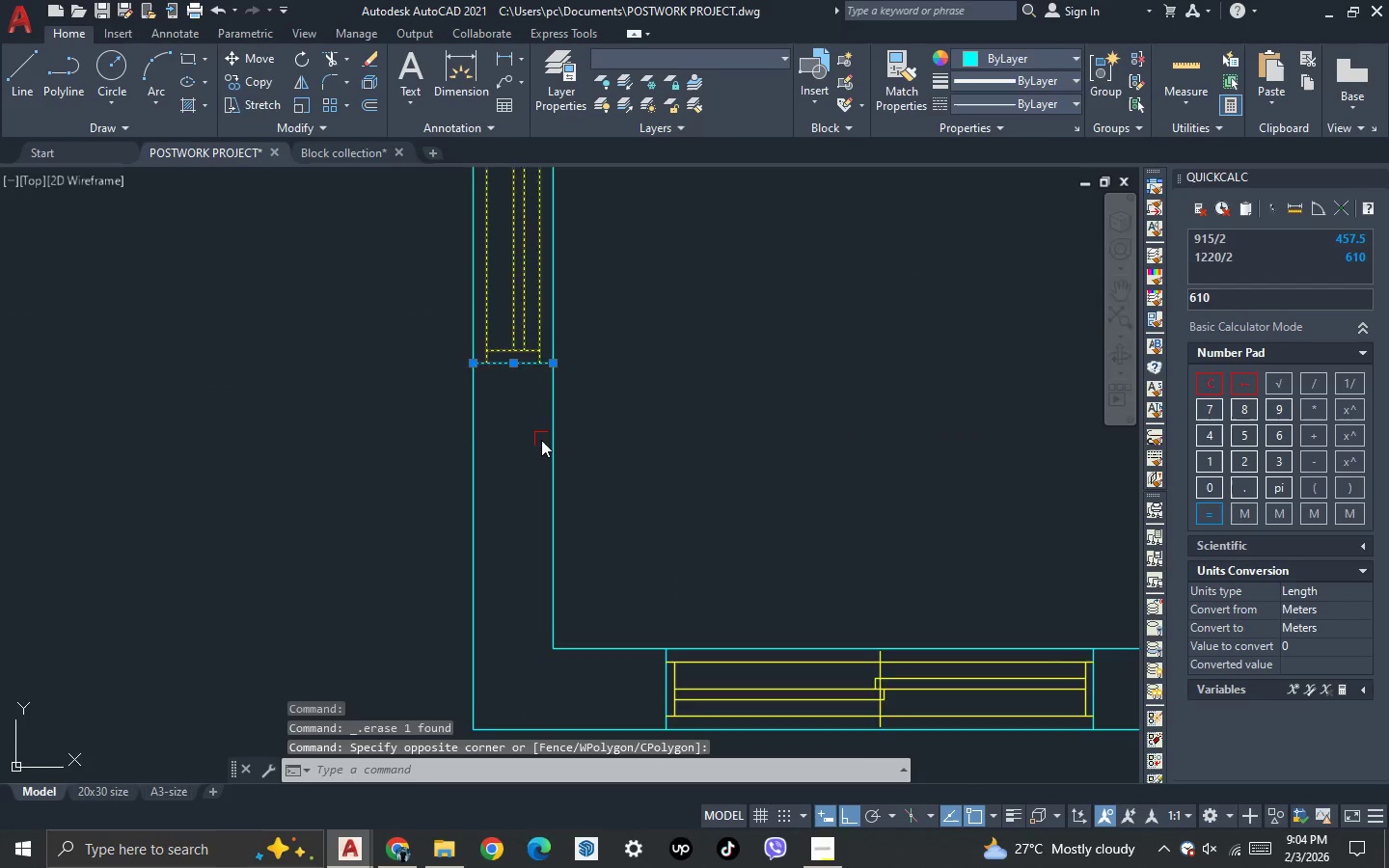 
scroll: coordinate [542, 443], scroll_direction: down, amount: 3.0
 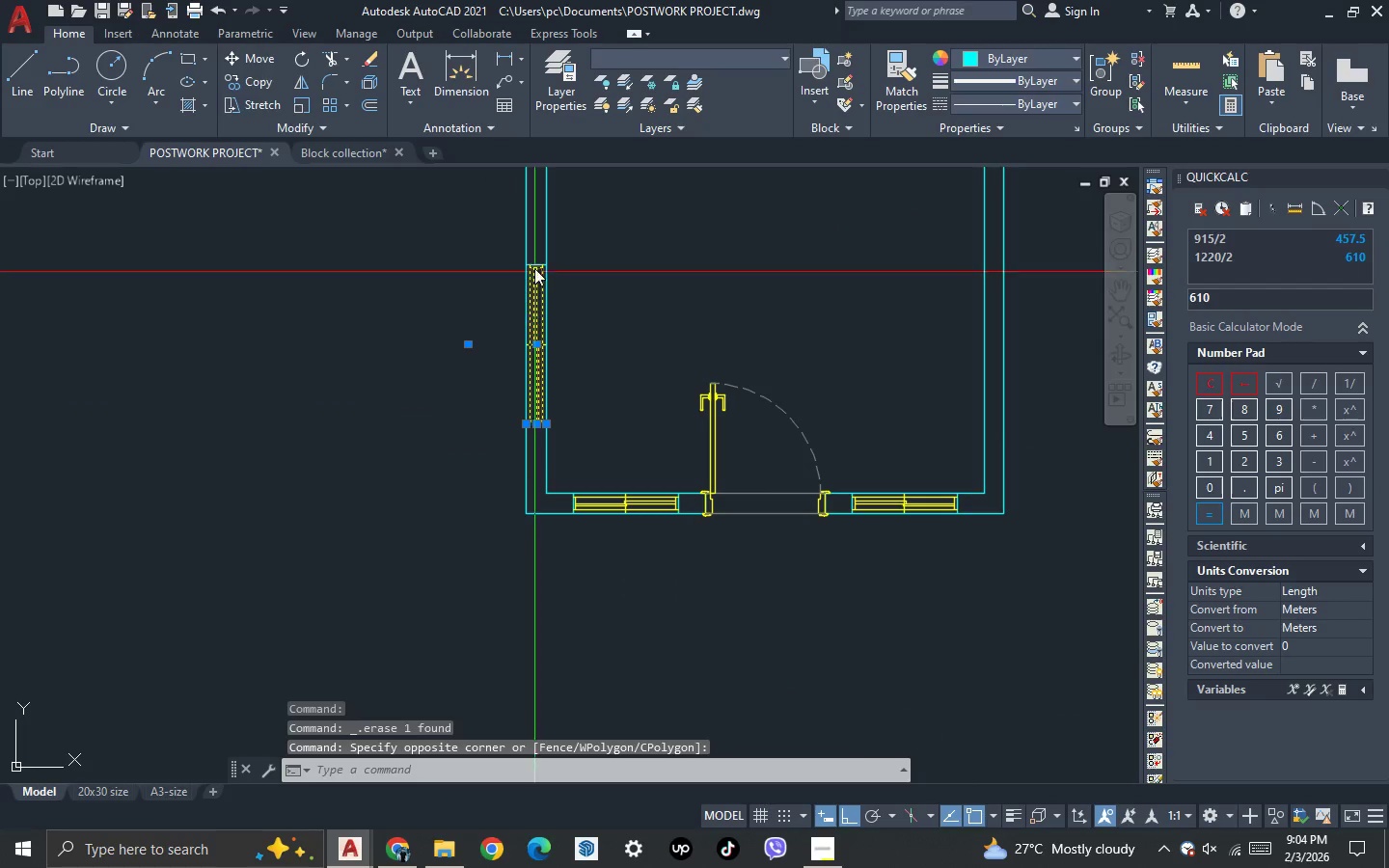 
left_click_drag(start_coordinate=[536, 250], to_coordinate=[536, 275])
 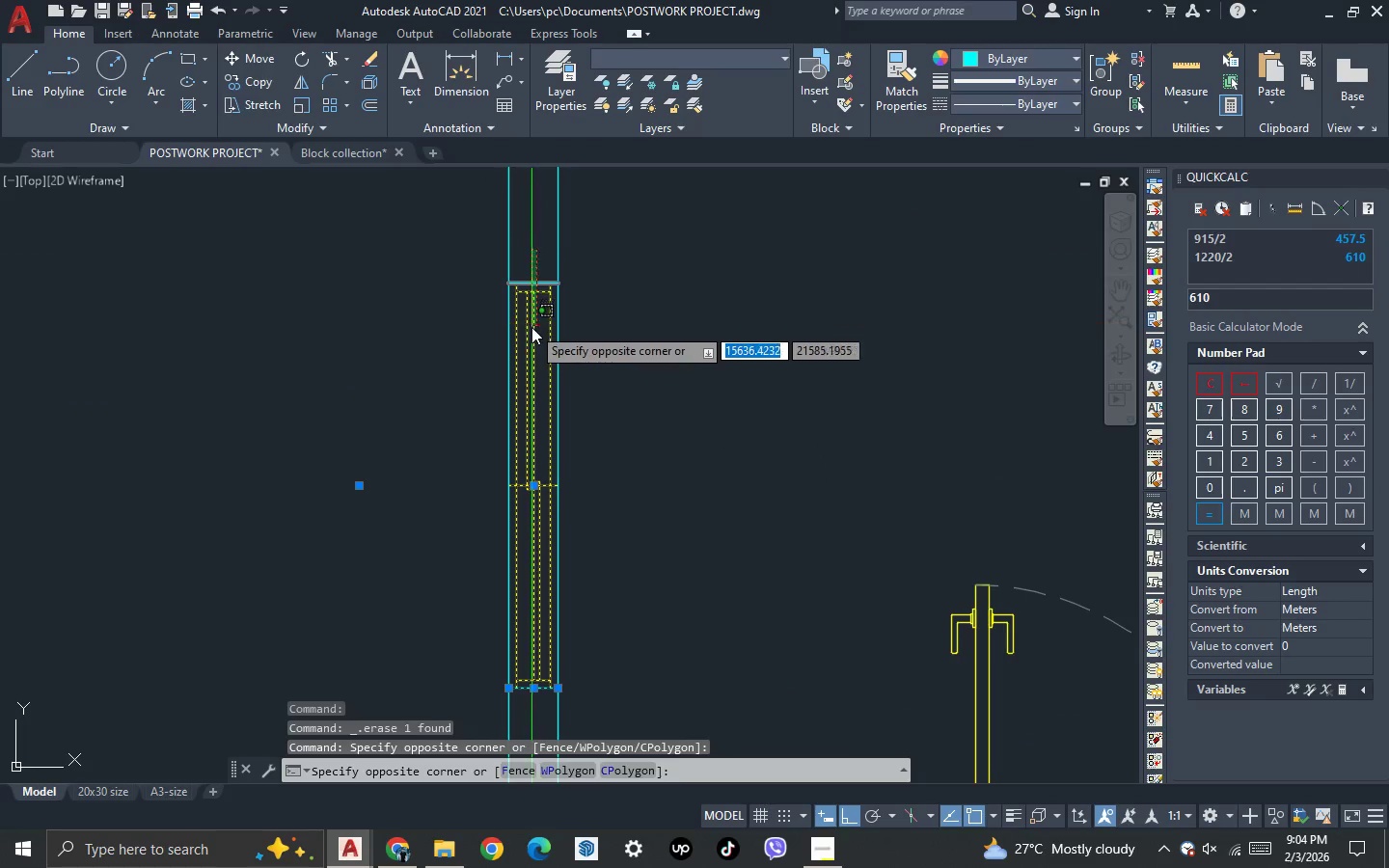 
scroll: coordinate [535, 253], scroll_direction: up, amount: 2.0
 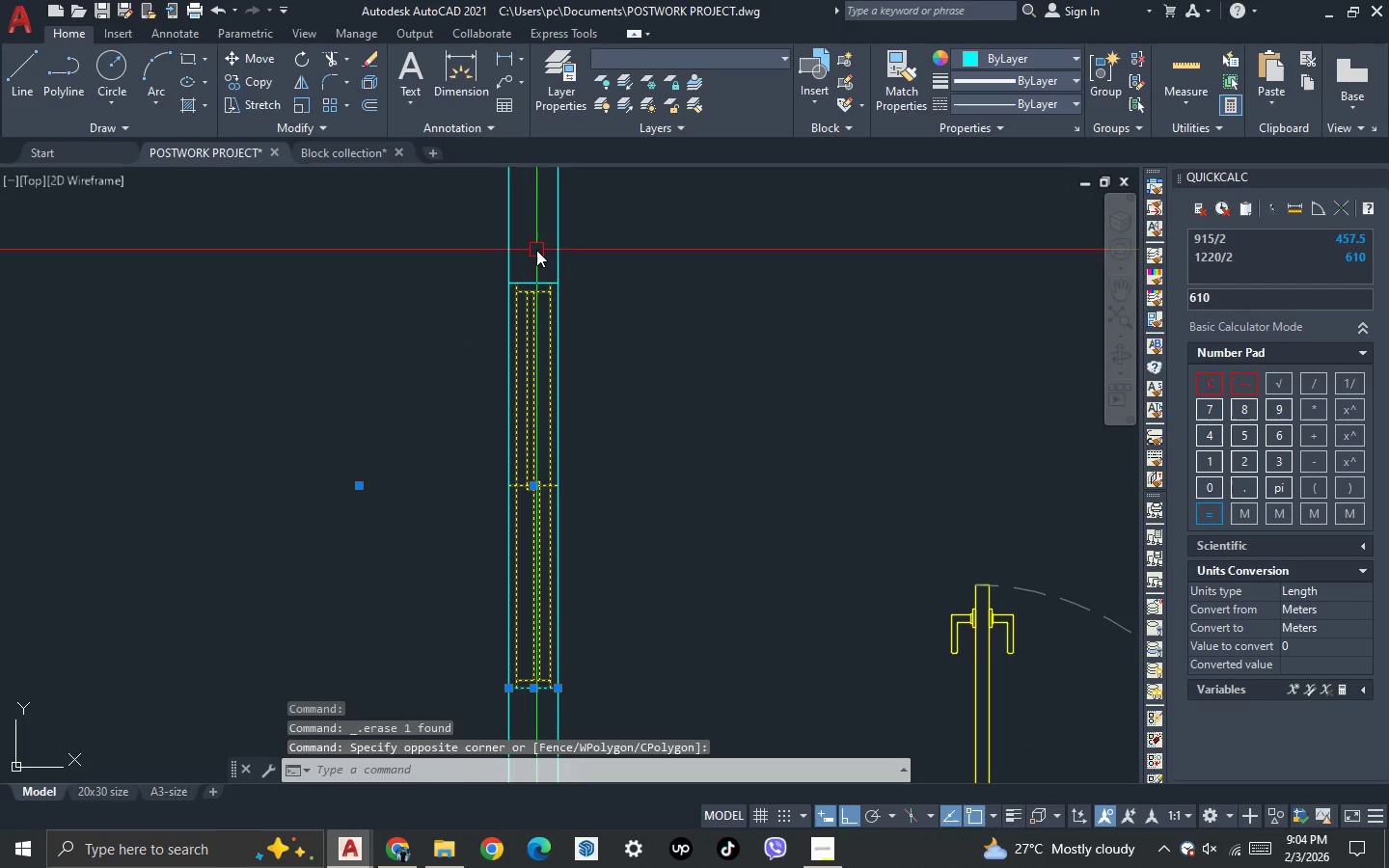 
left_click_drag(start_coordinate=[531, 326], to_coordinate=[531, 335])
 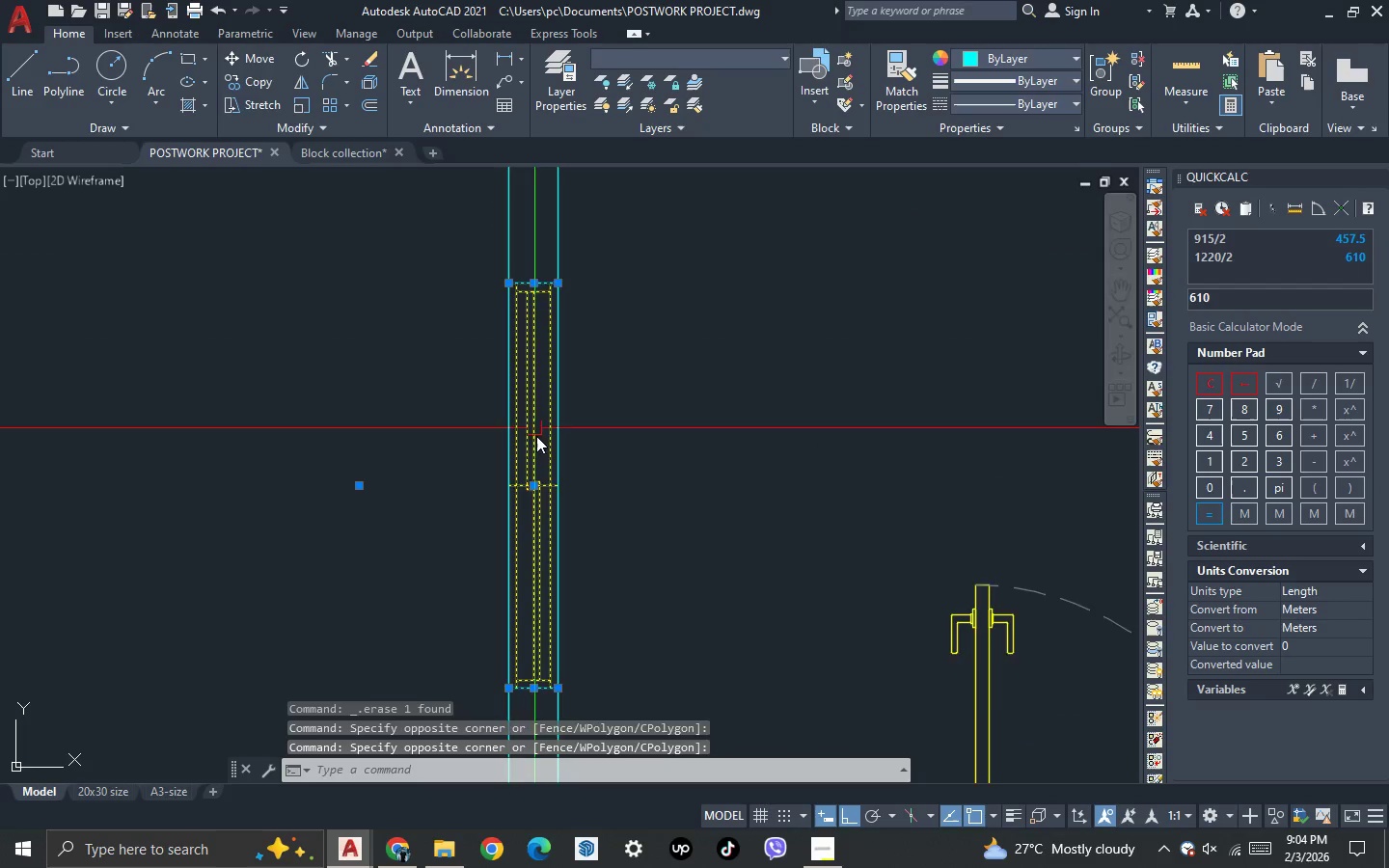 
scroll: coordinate [537, 444], scroll_direction: down, amount: 3.0
 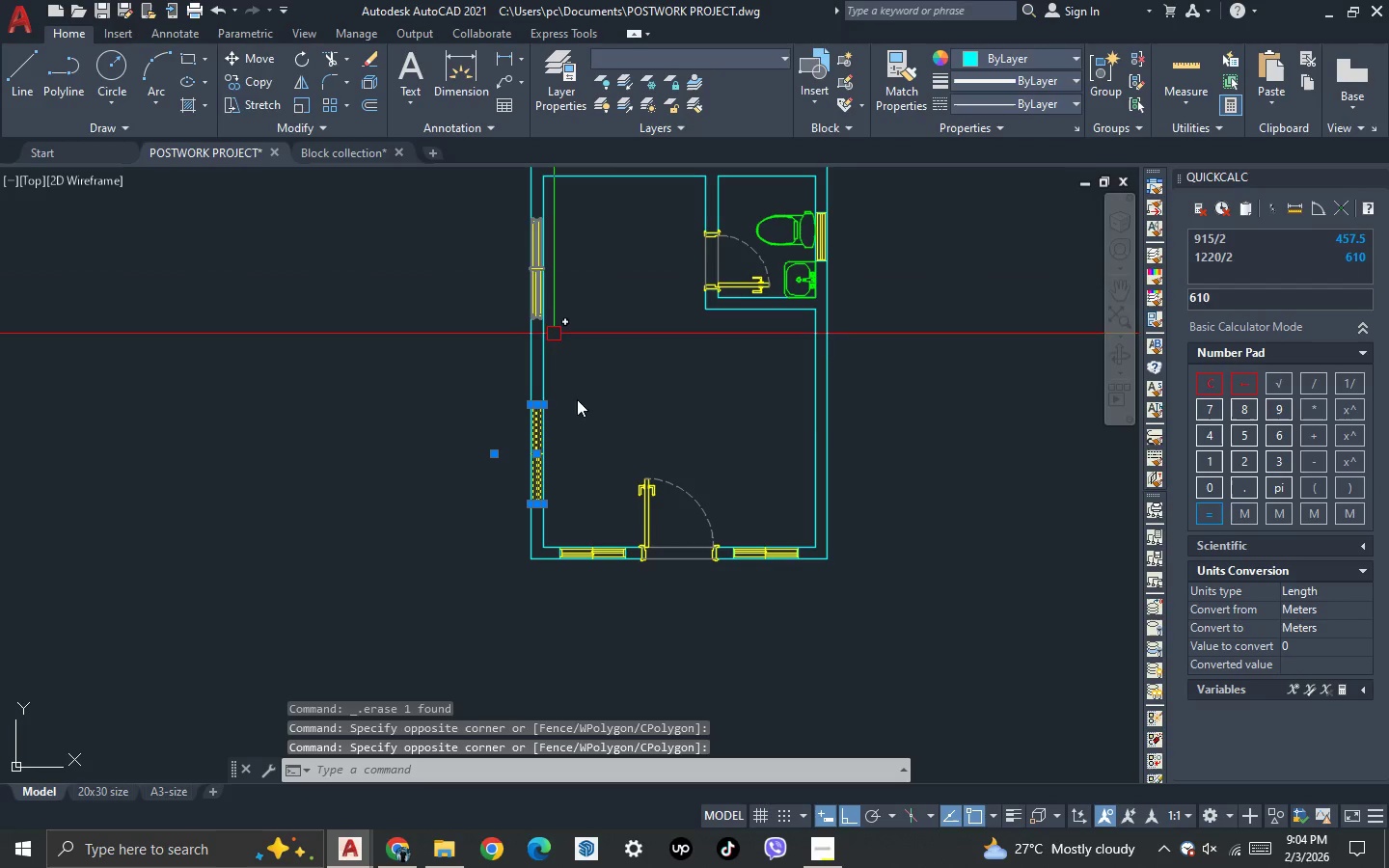 
left_click_drag(start_coordinate=[602, 411], to_coordinate=[592, 389])
 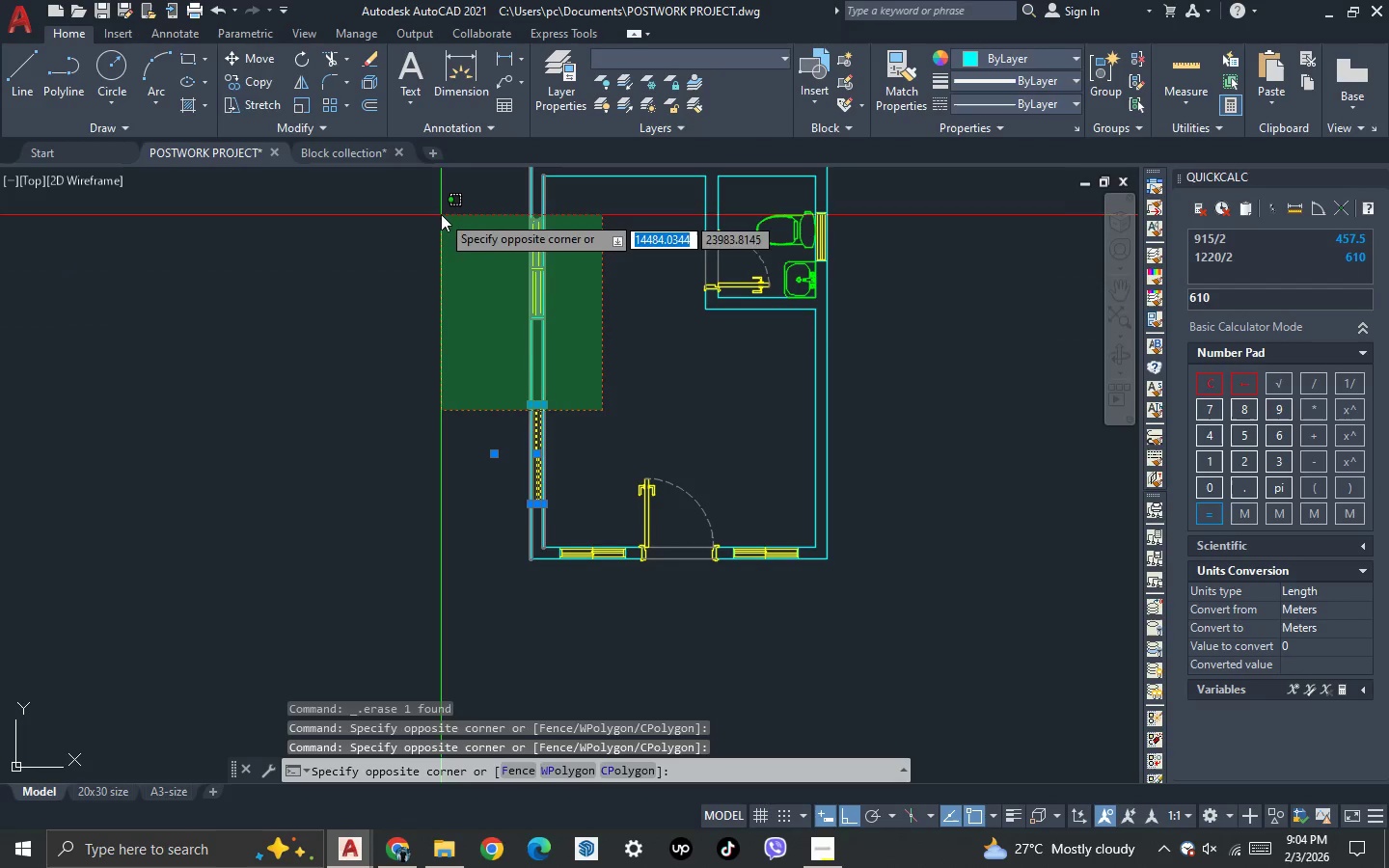 
left_click([439, 205])
 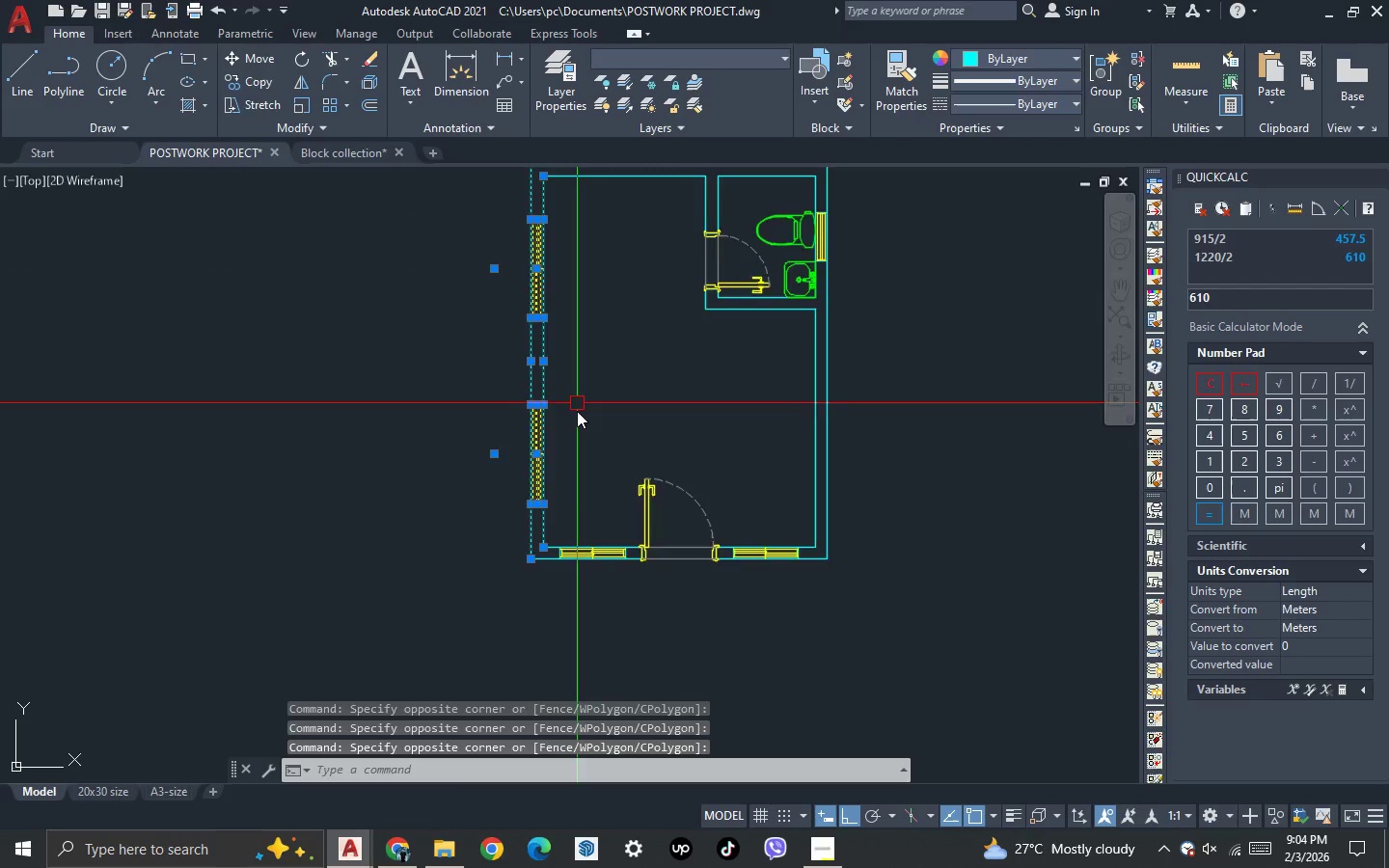 
hold_key(key=ShiftLeft, duration=0.61)
left_click_drag(start_coordinate=[564, 366], to_coordinate=[553, 362])
 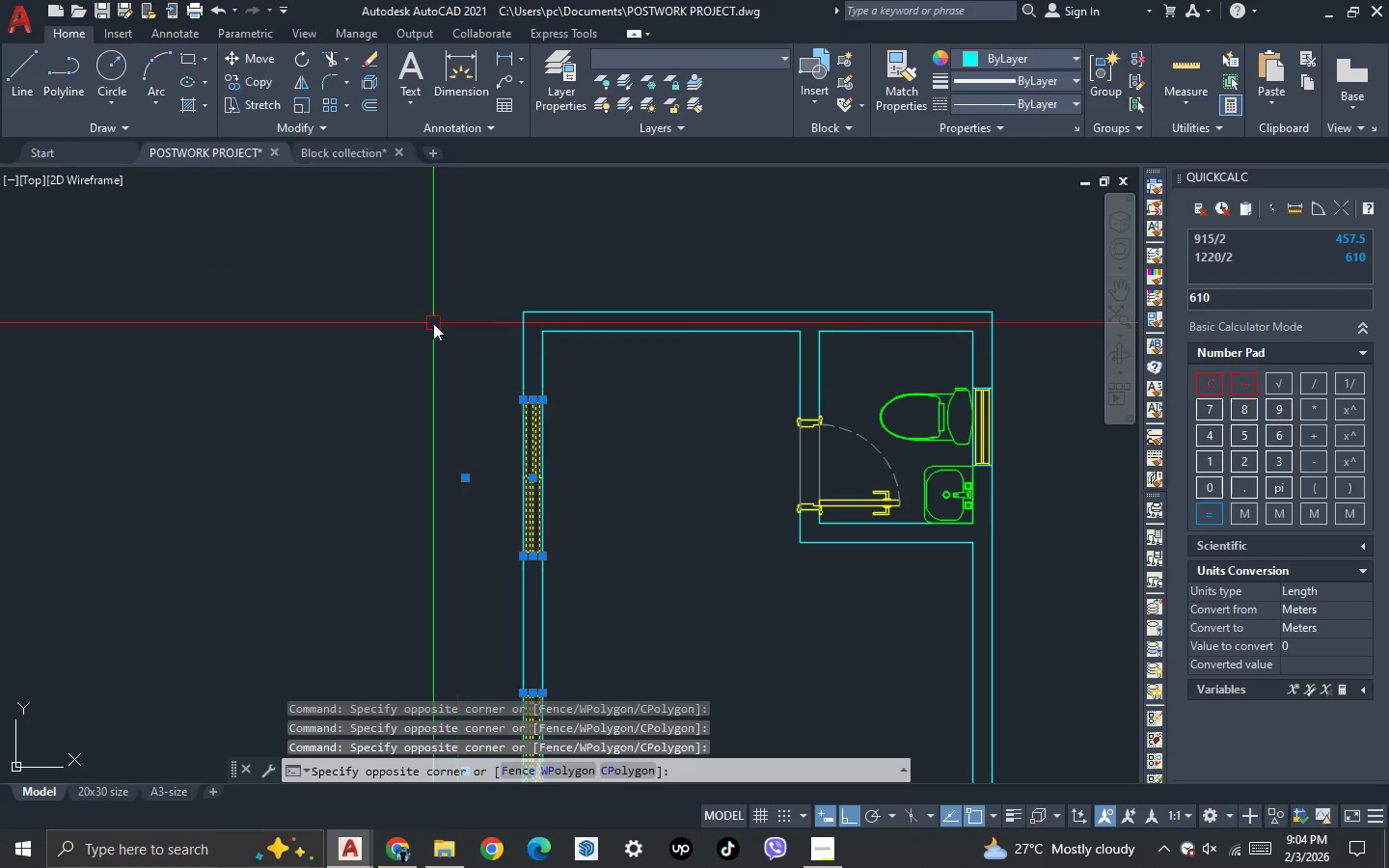 
scroll: coordinate [571, 323], scroll_direction: up, amount: 1.0
 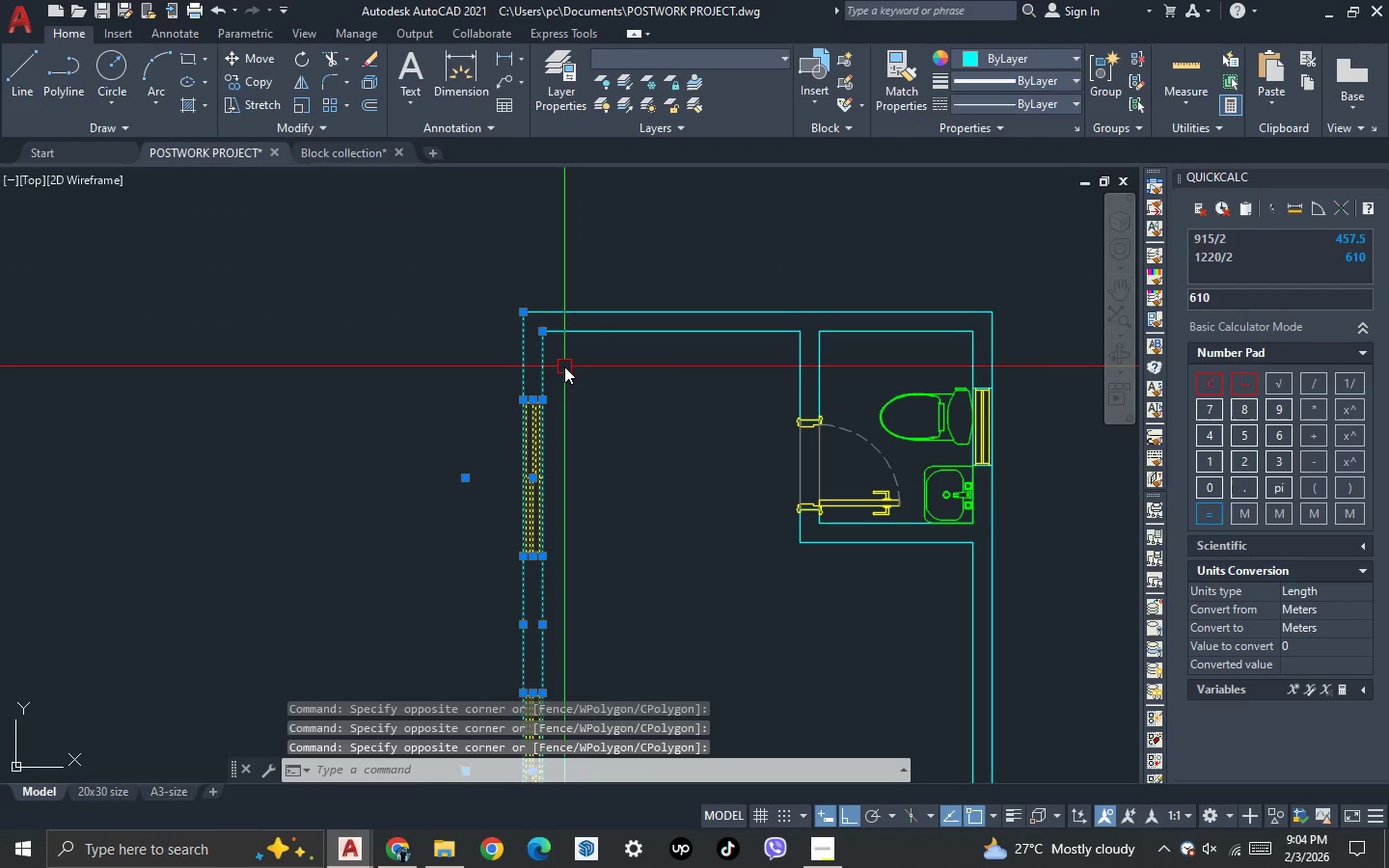 
double_click([433, 323])
 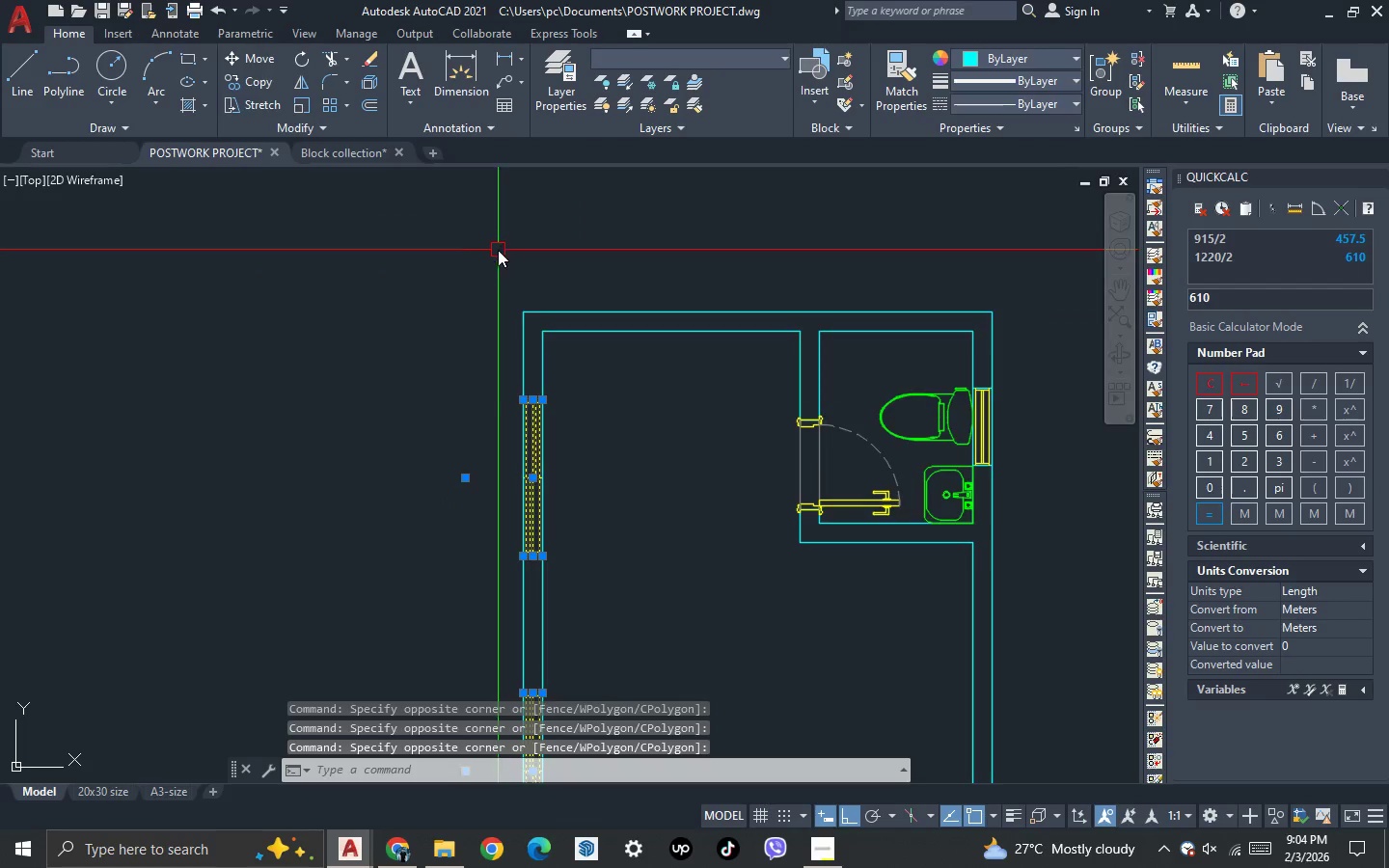 
scroll: coordinate [551, 331], scroll_direction: down, amount: 1.0
 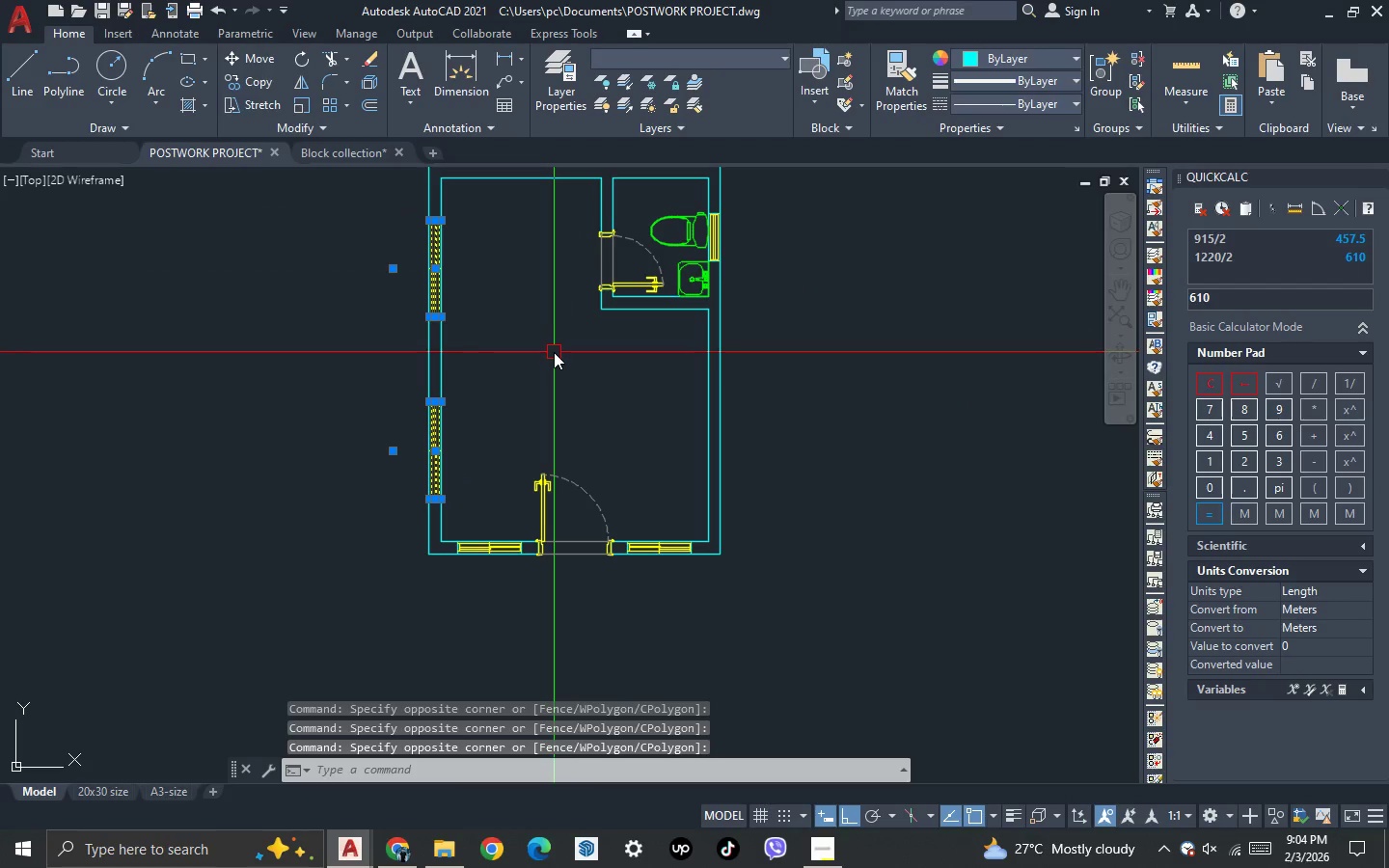 
type(MI )
 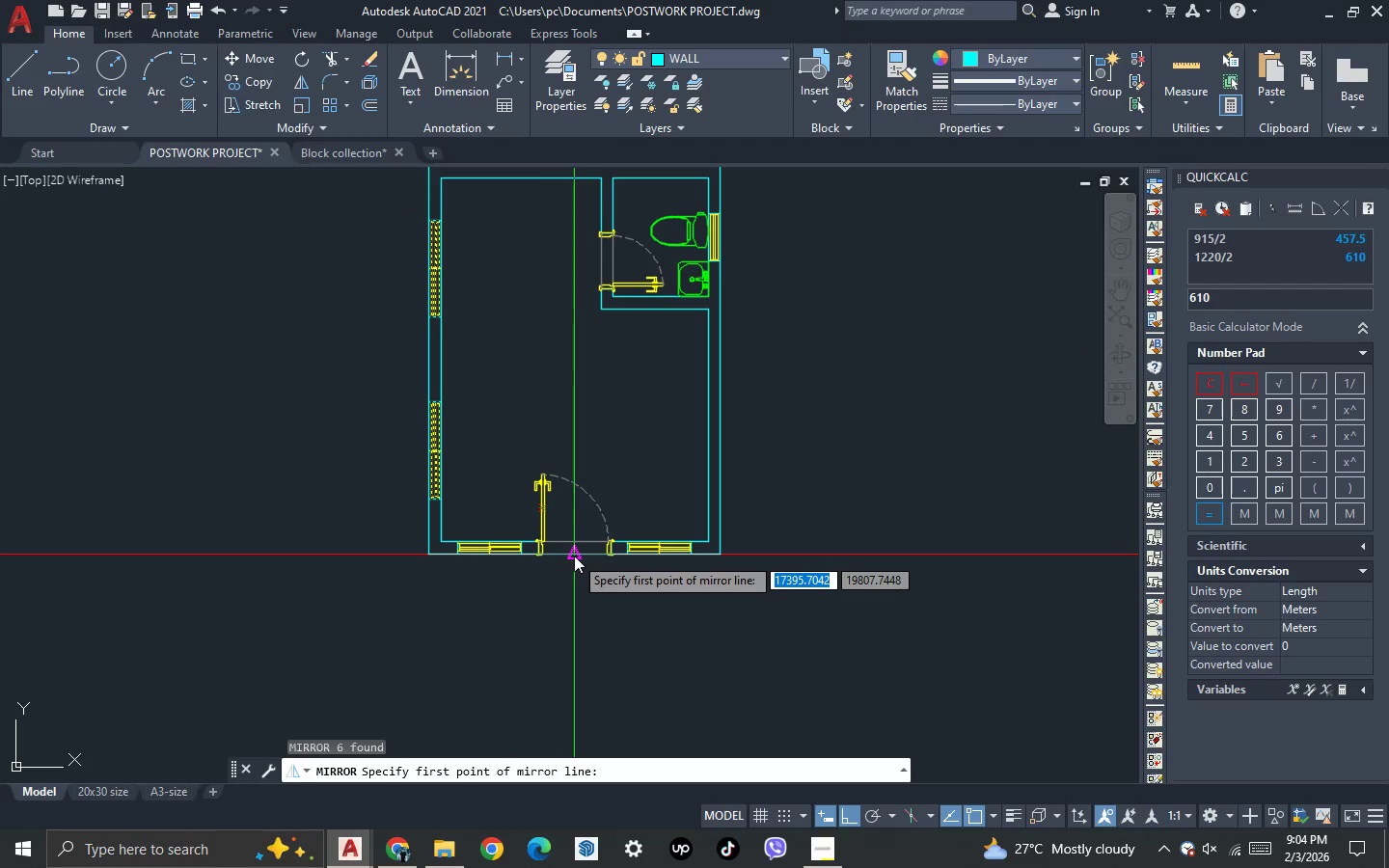 
left_click_drag(start_coordinate=[574, 556], to_coordinate=[580, 558])
 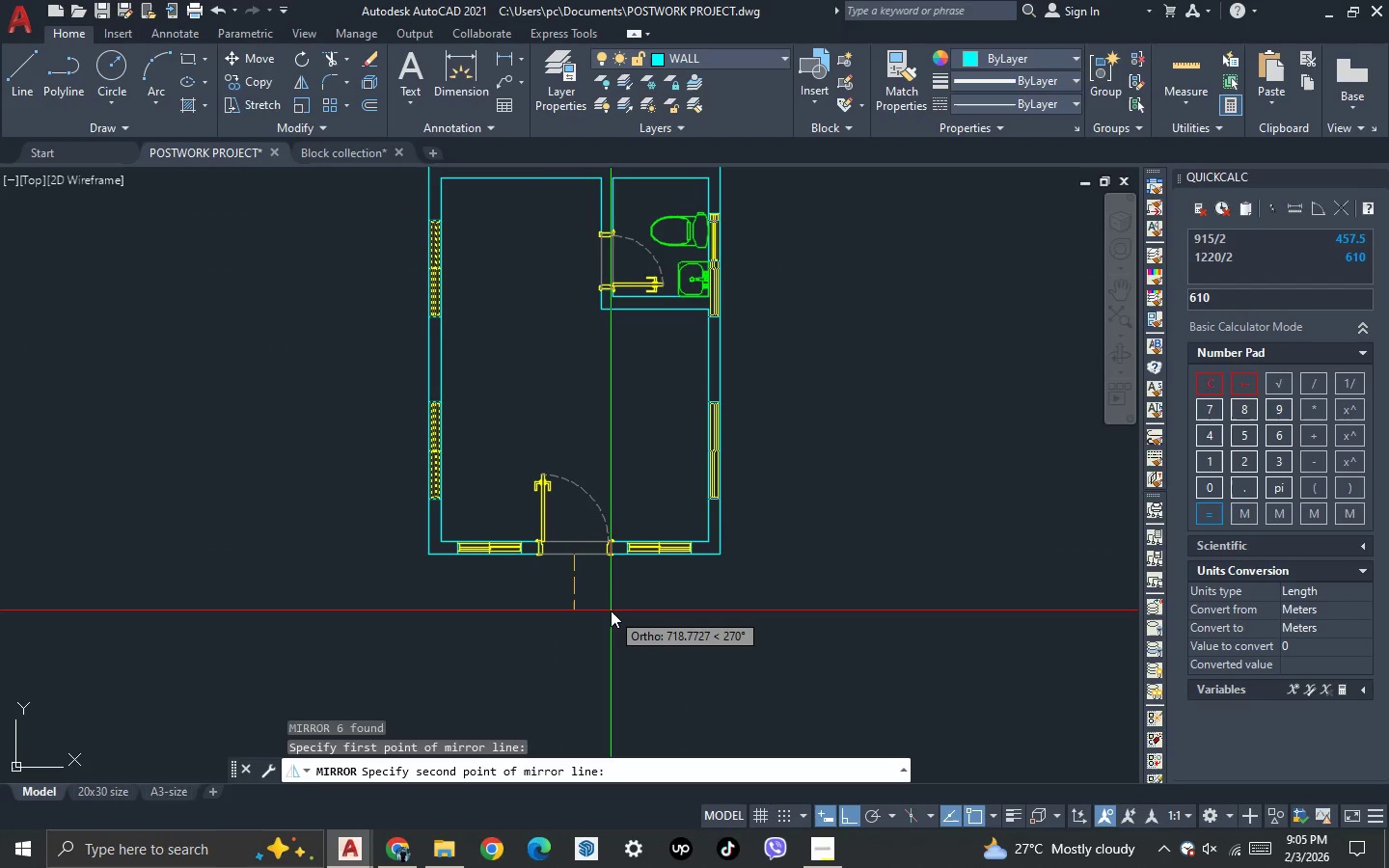 
left_click([611, 610])
 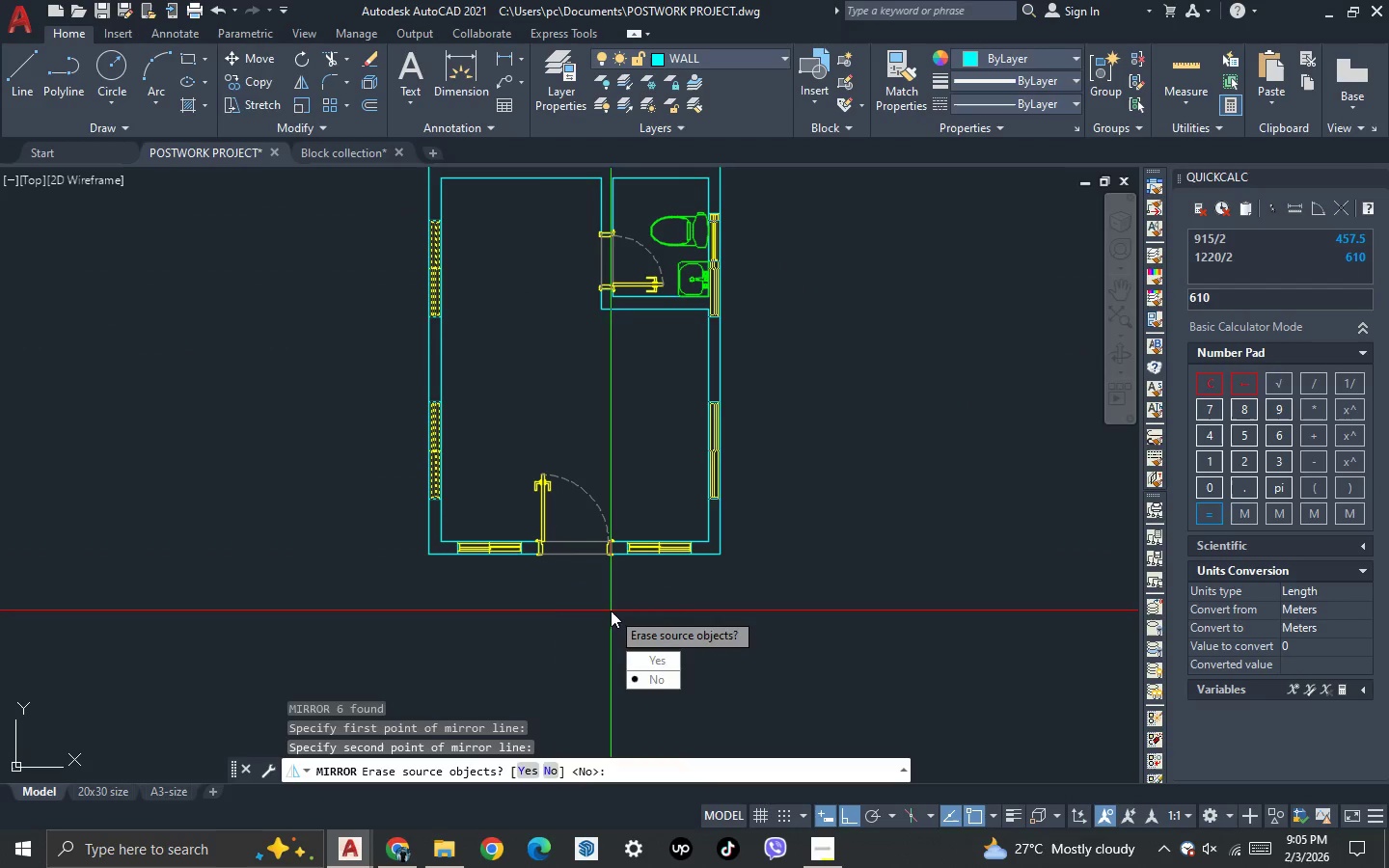 
key(Escape)
 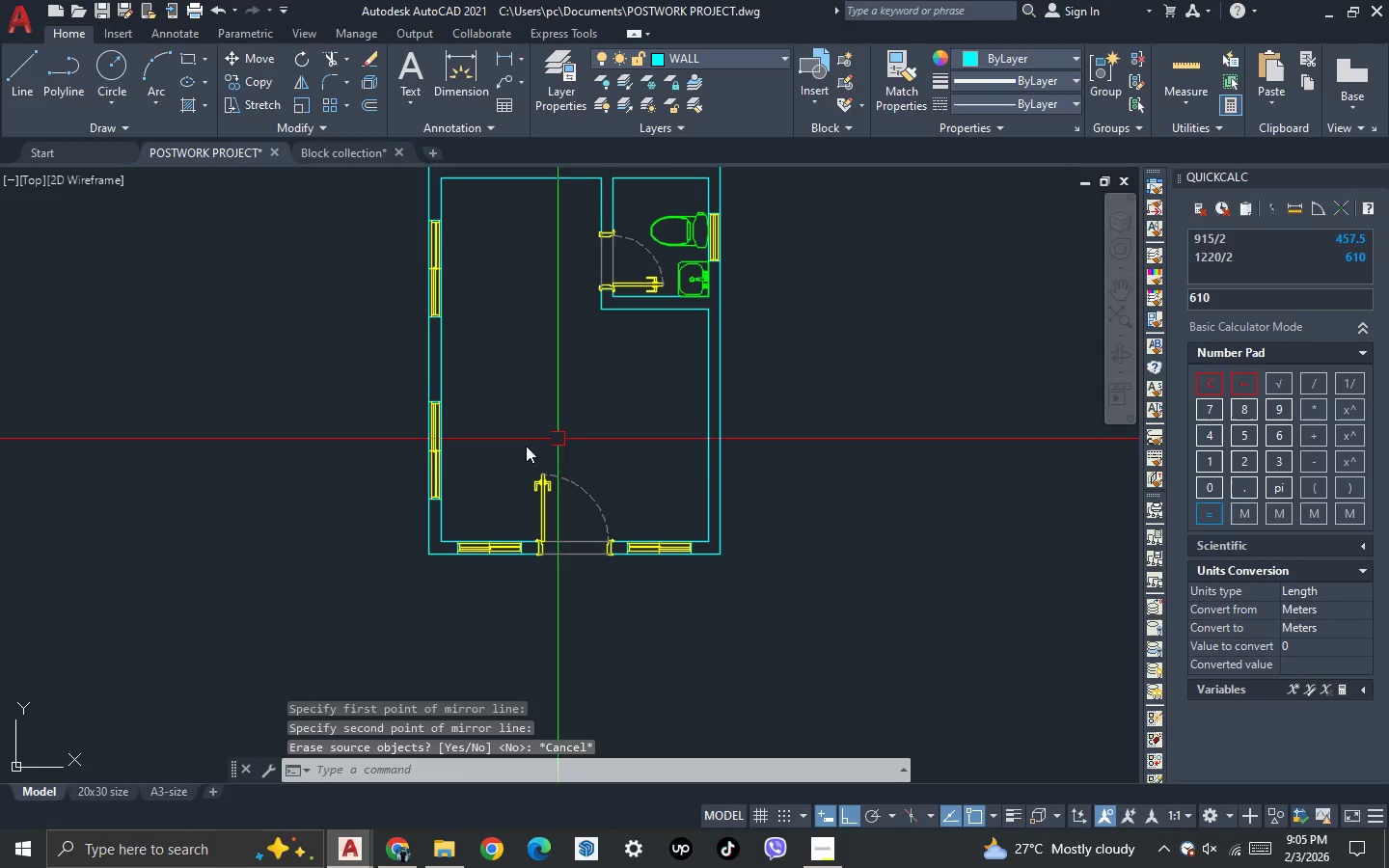 
scroll: coordinate [415, 521], scroll_direction: up, amount: 3.0
 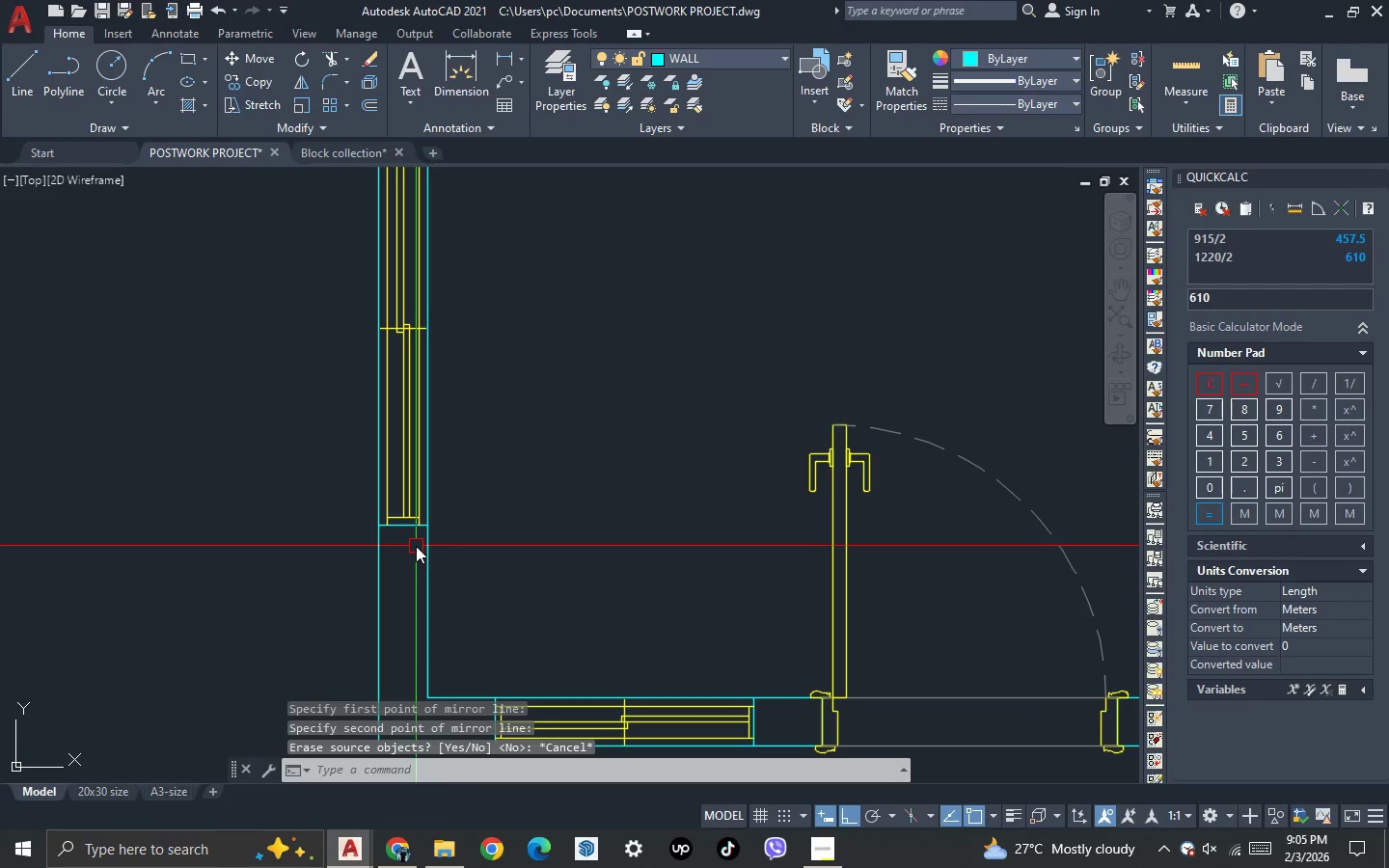 
key(Escape)
 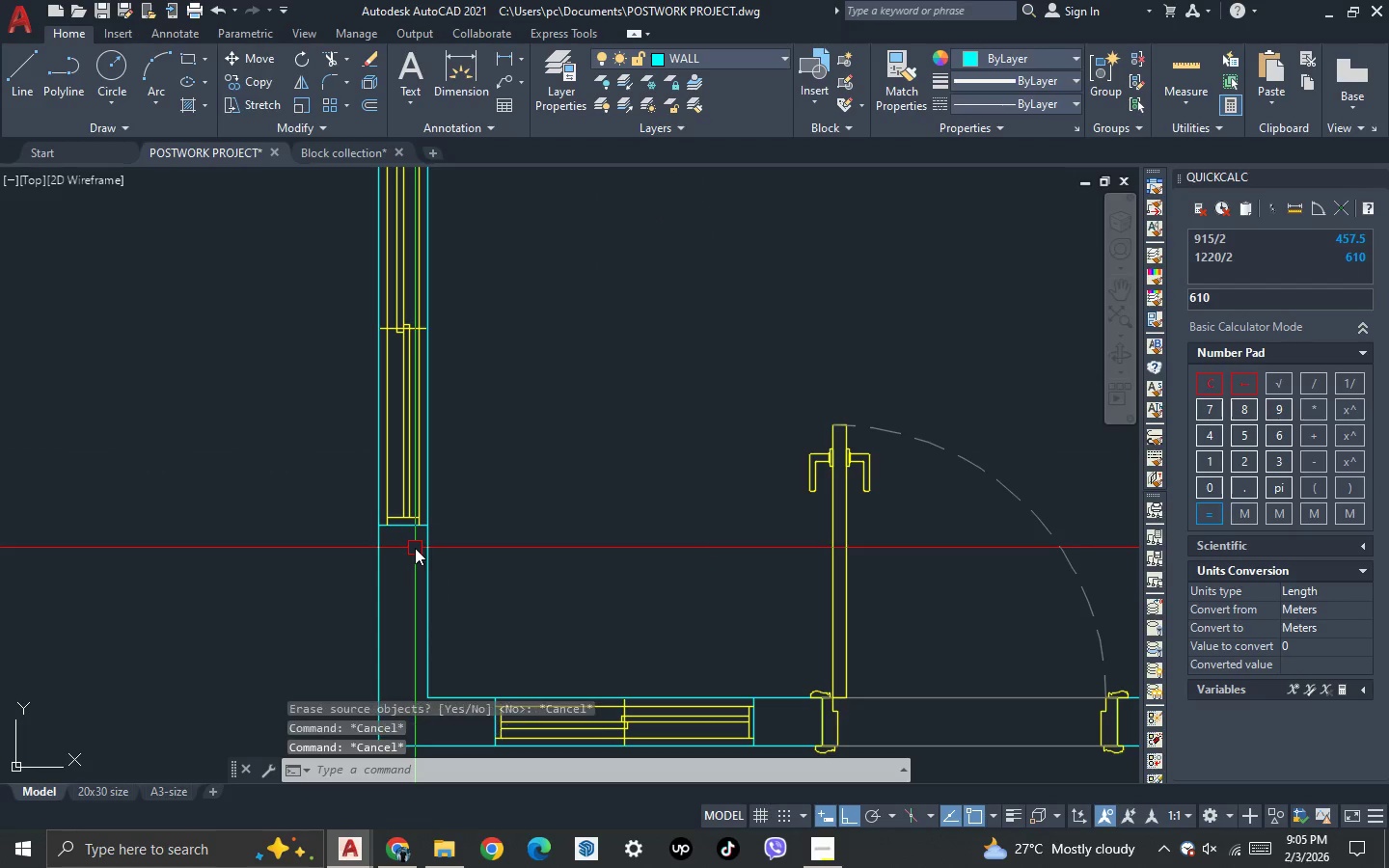 
key(Escape)
 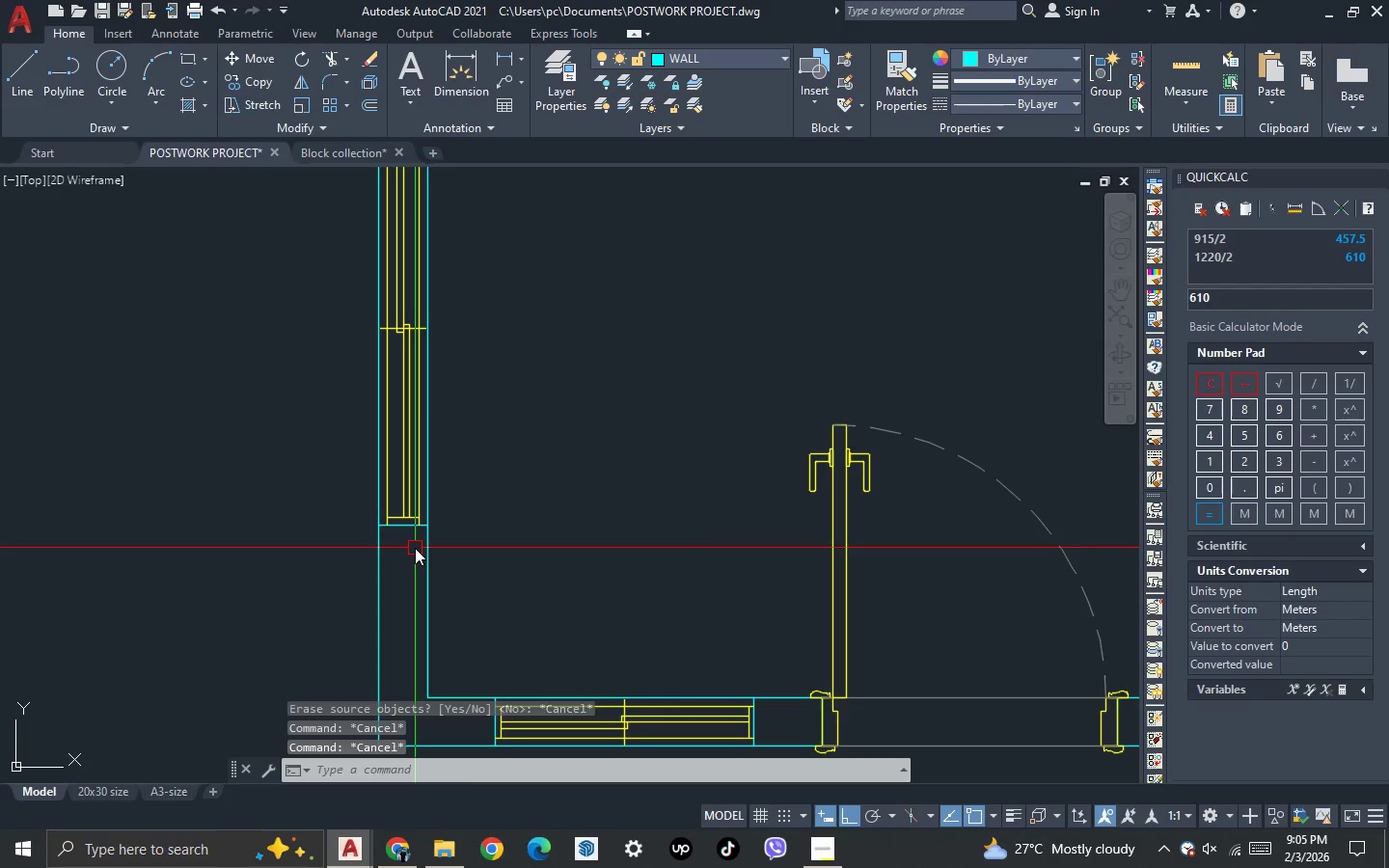 
key(Escape)
 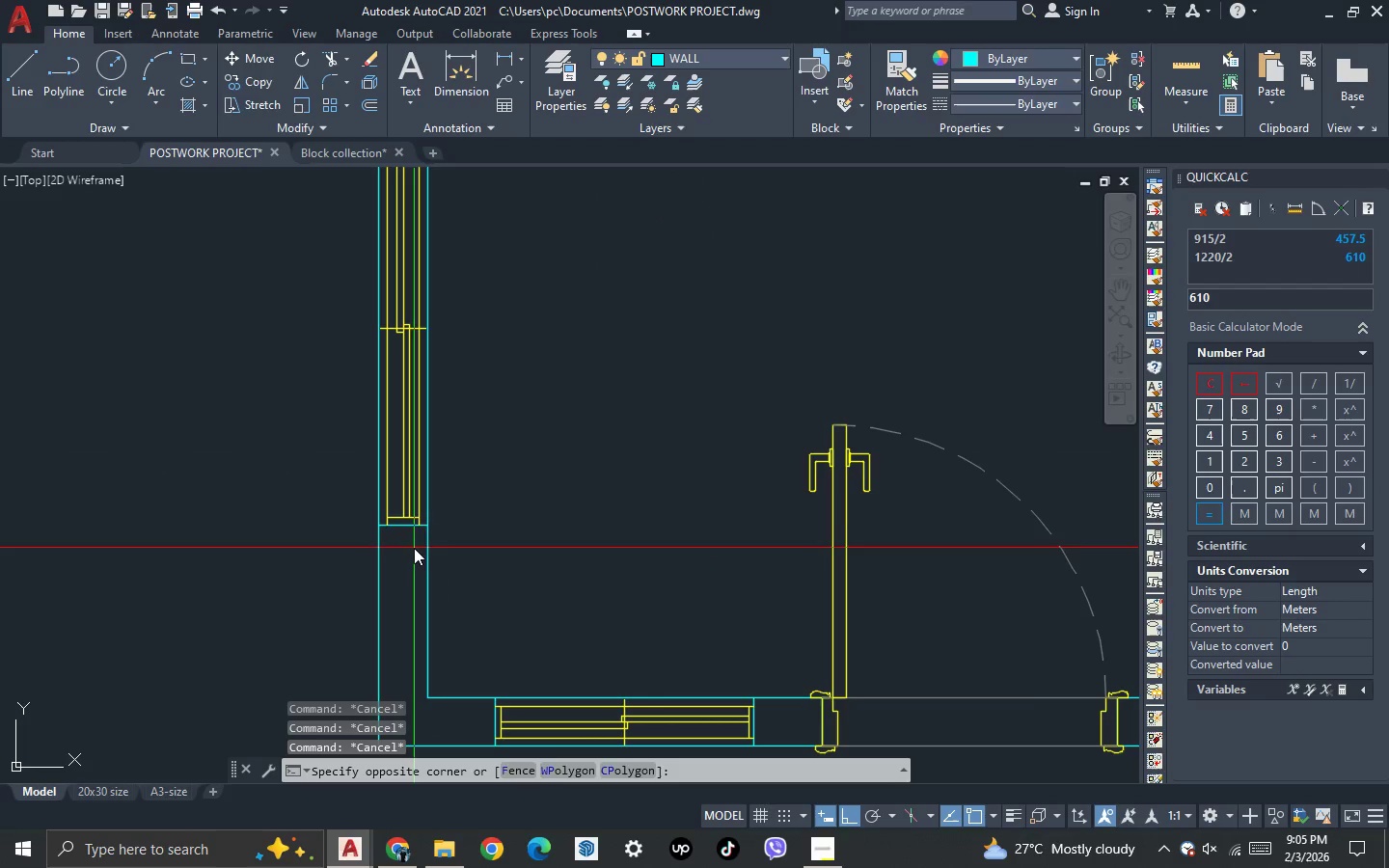 
left_click_drag(start_coordinate=[414, 548], to_coordinate=[414, 543])
 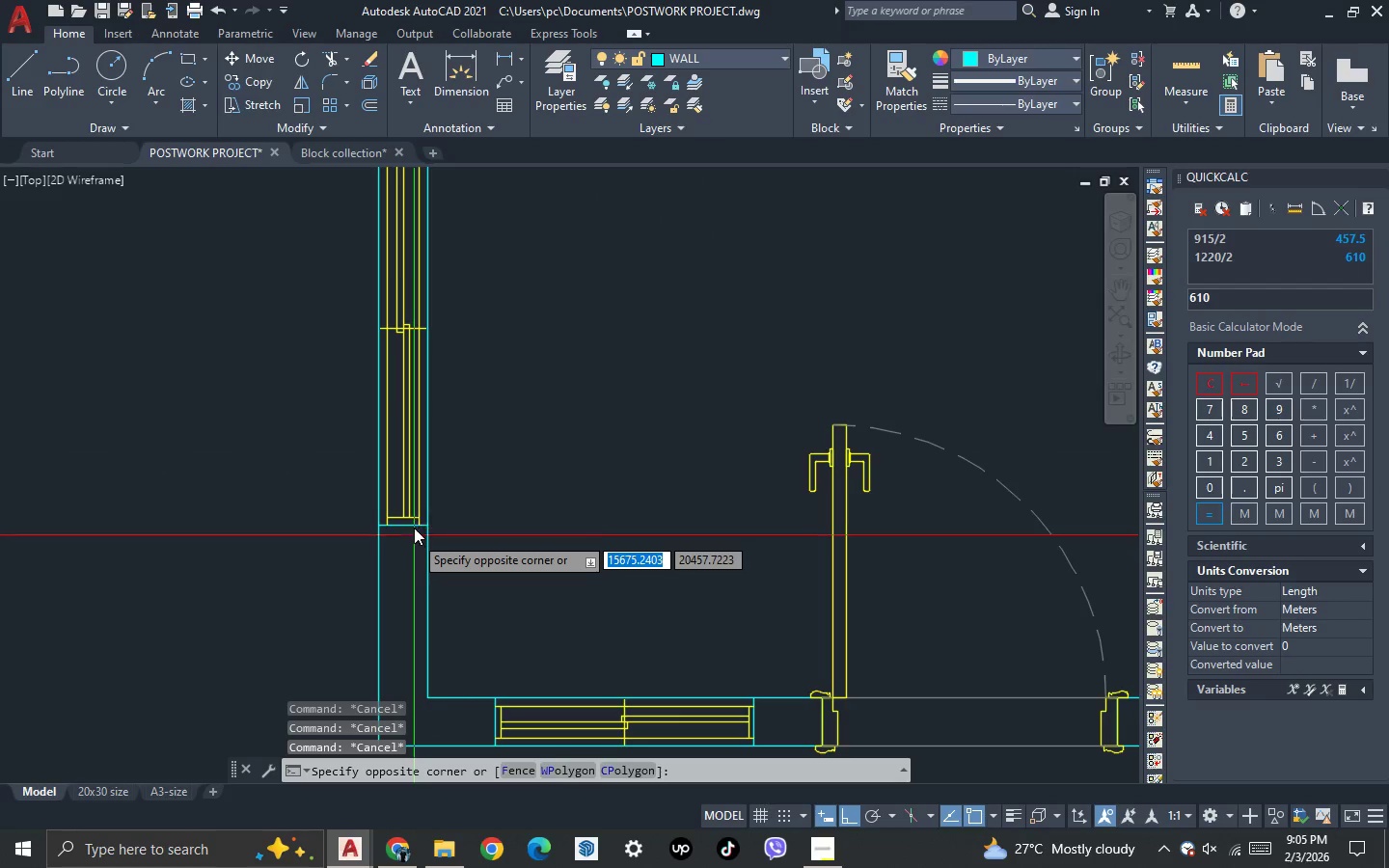 
scroll: coordinate [463, 352], scroll_direction: down, amount: 3.0
 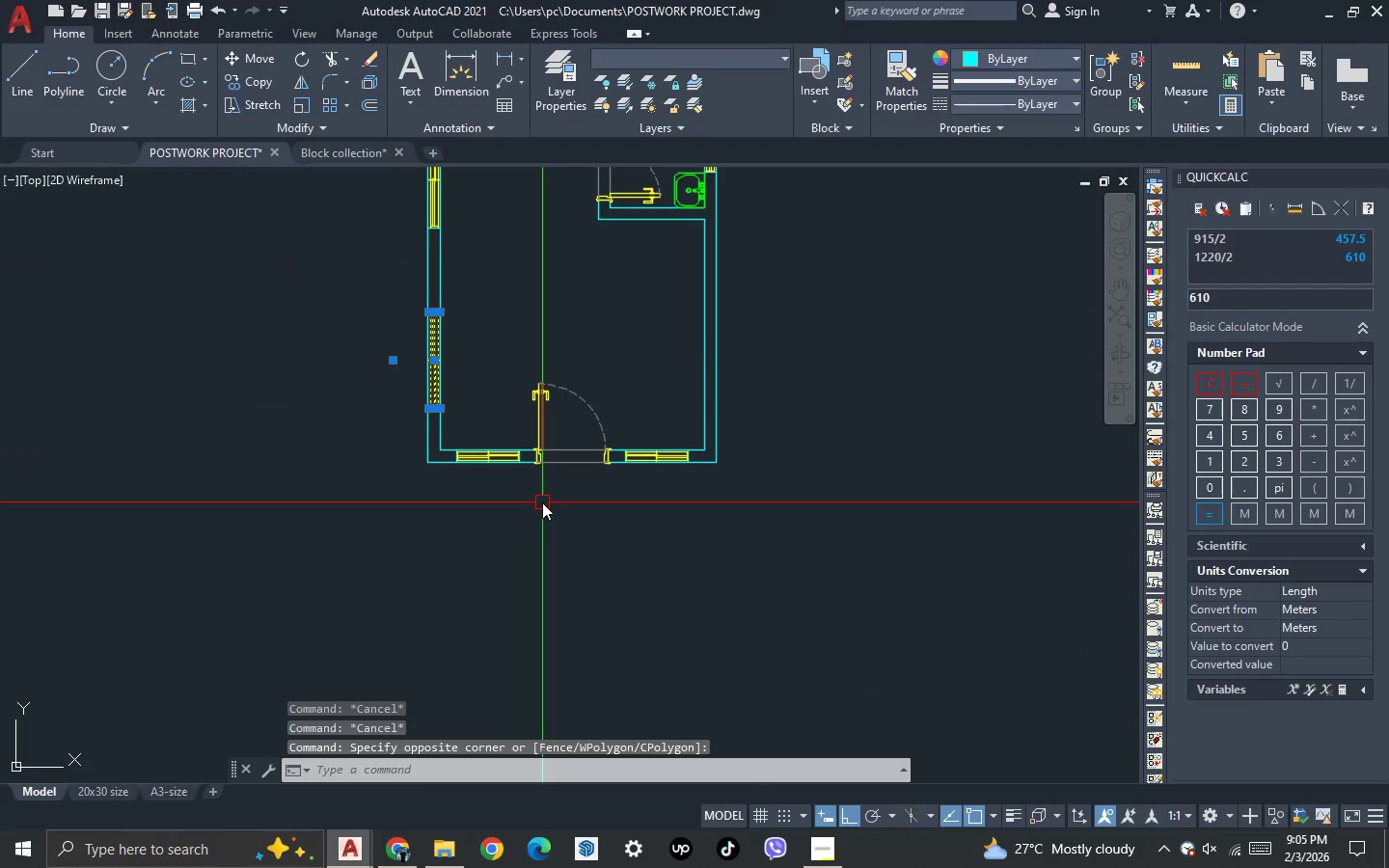 
type(MI )
 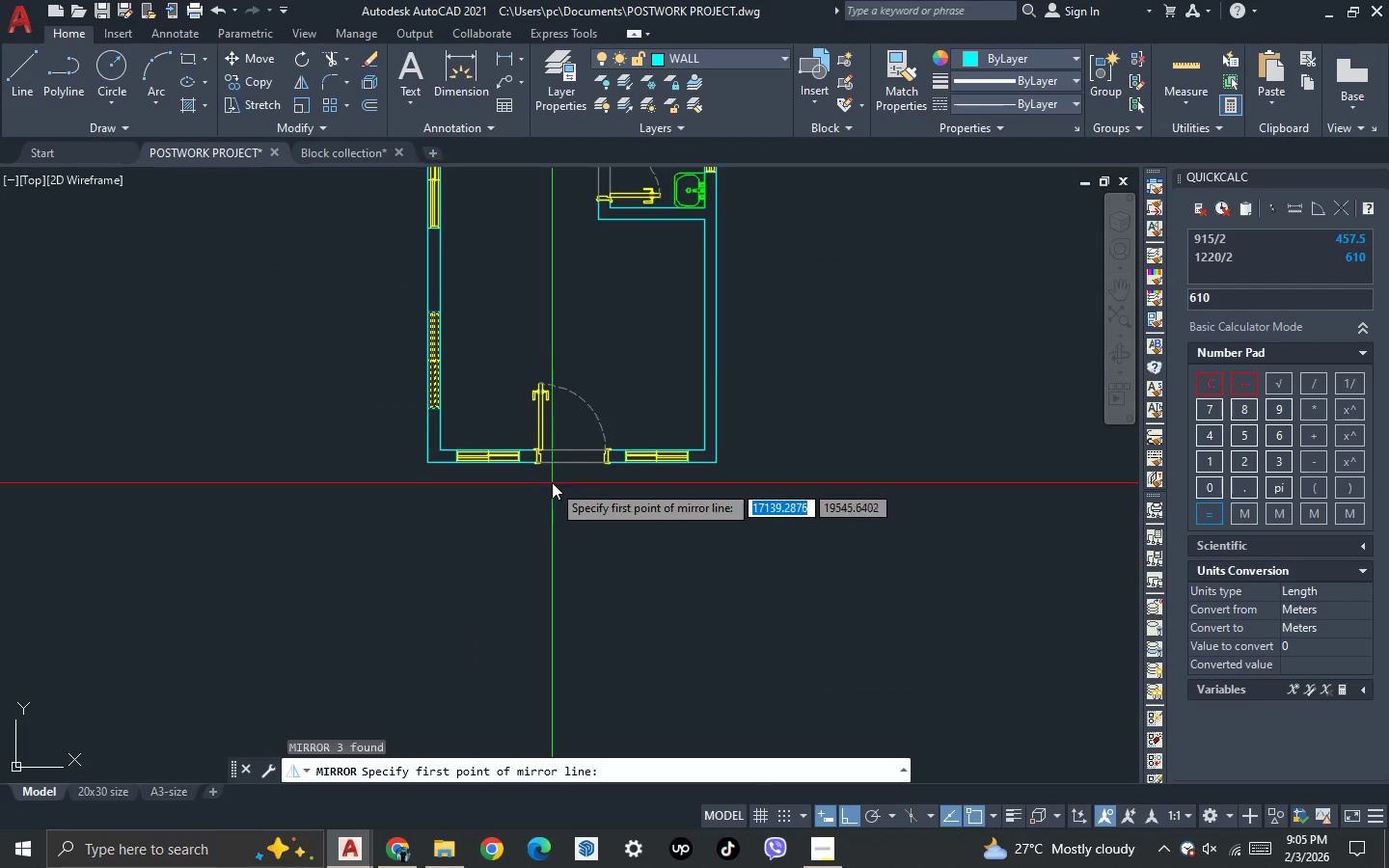 
scroll: coordinate [552, 482], scroll_direction: up, amount: 1.0
 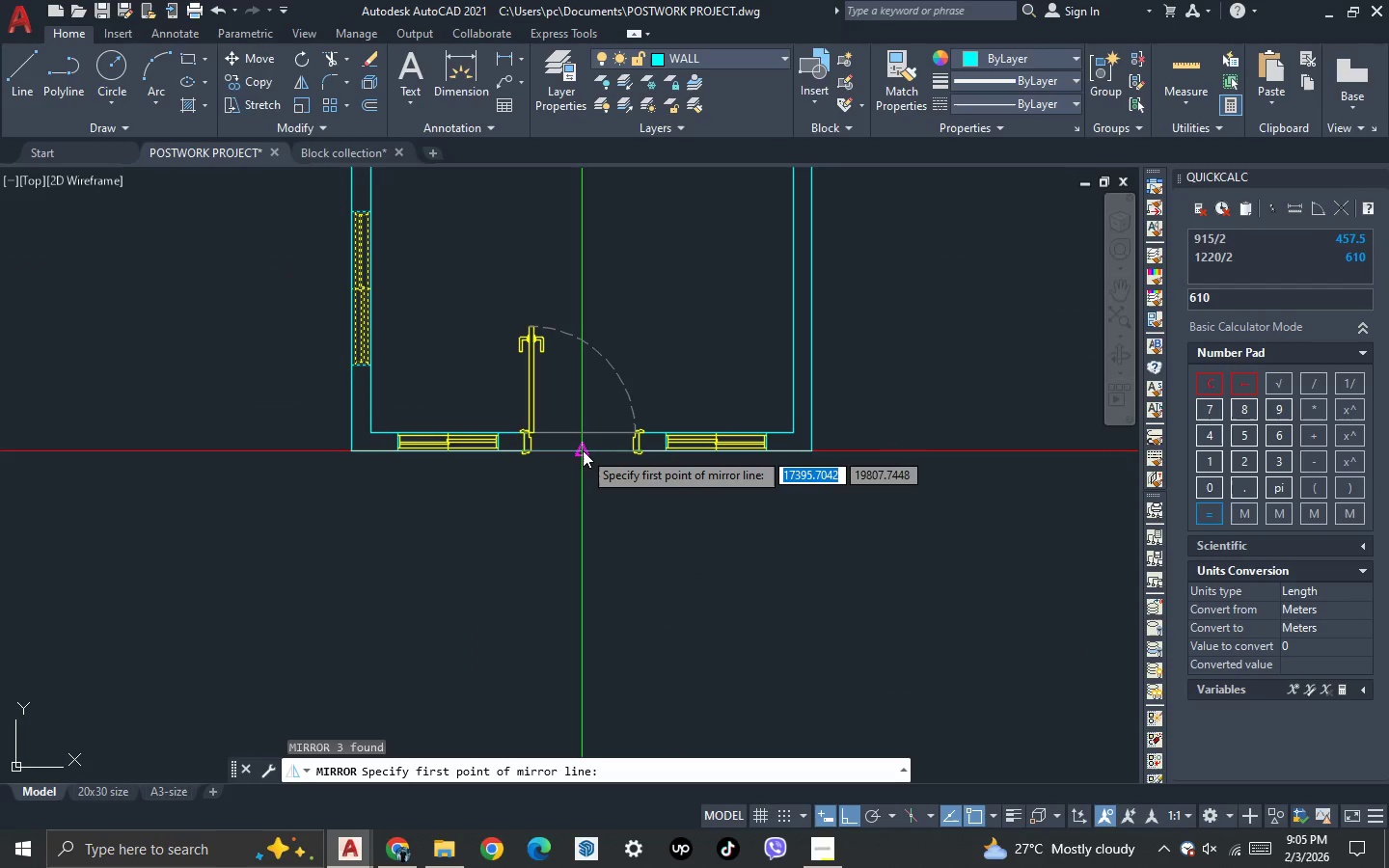 
left_click_drag(start_coordinate=[583, 450], to_coordinate=[584, 472])
 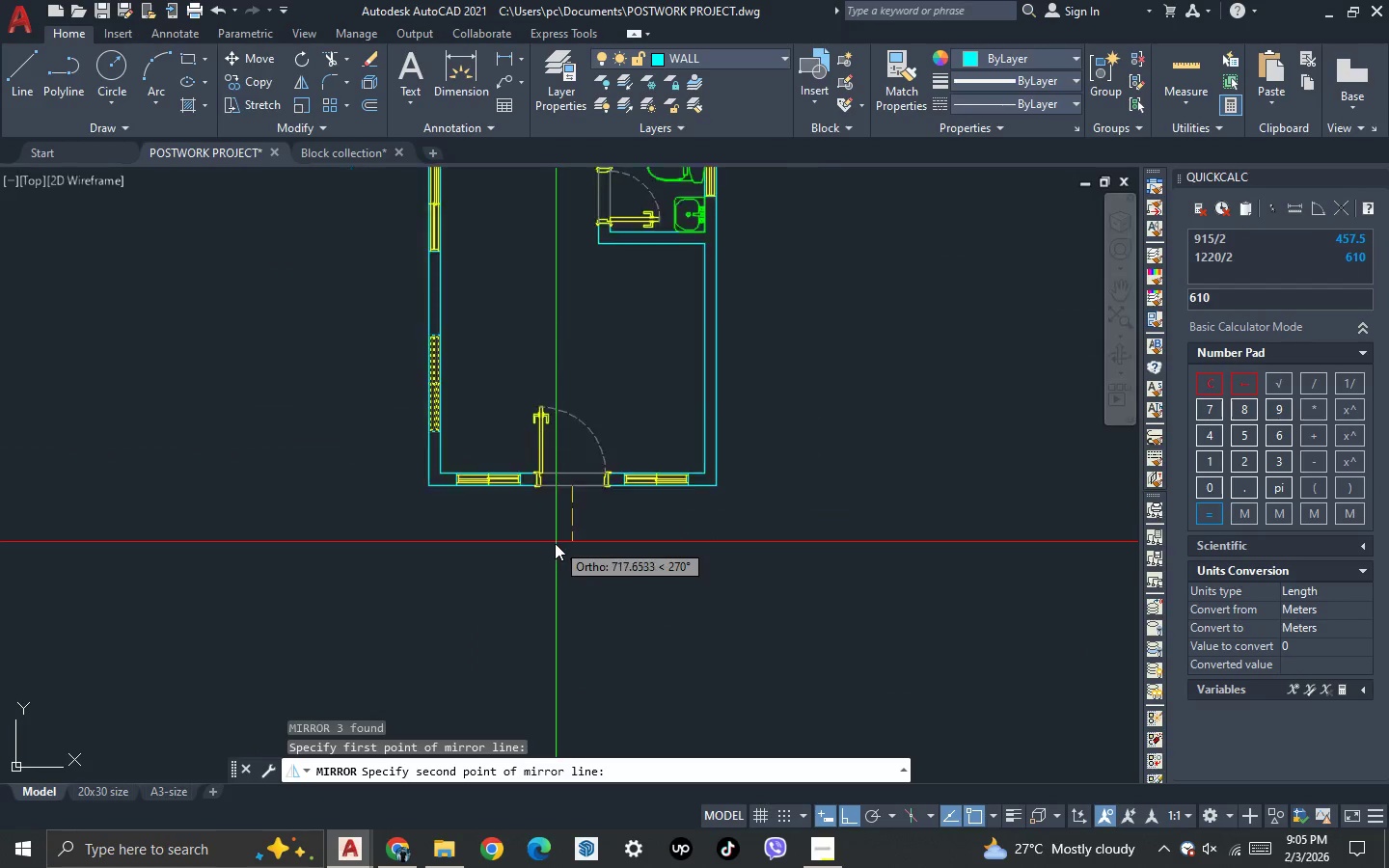 
left_click([551, 567])
 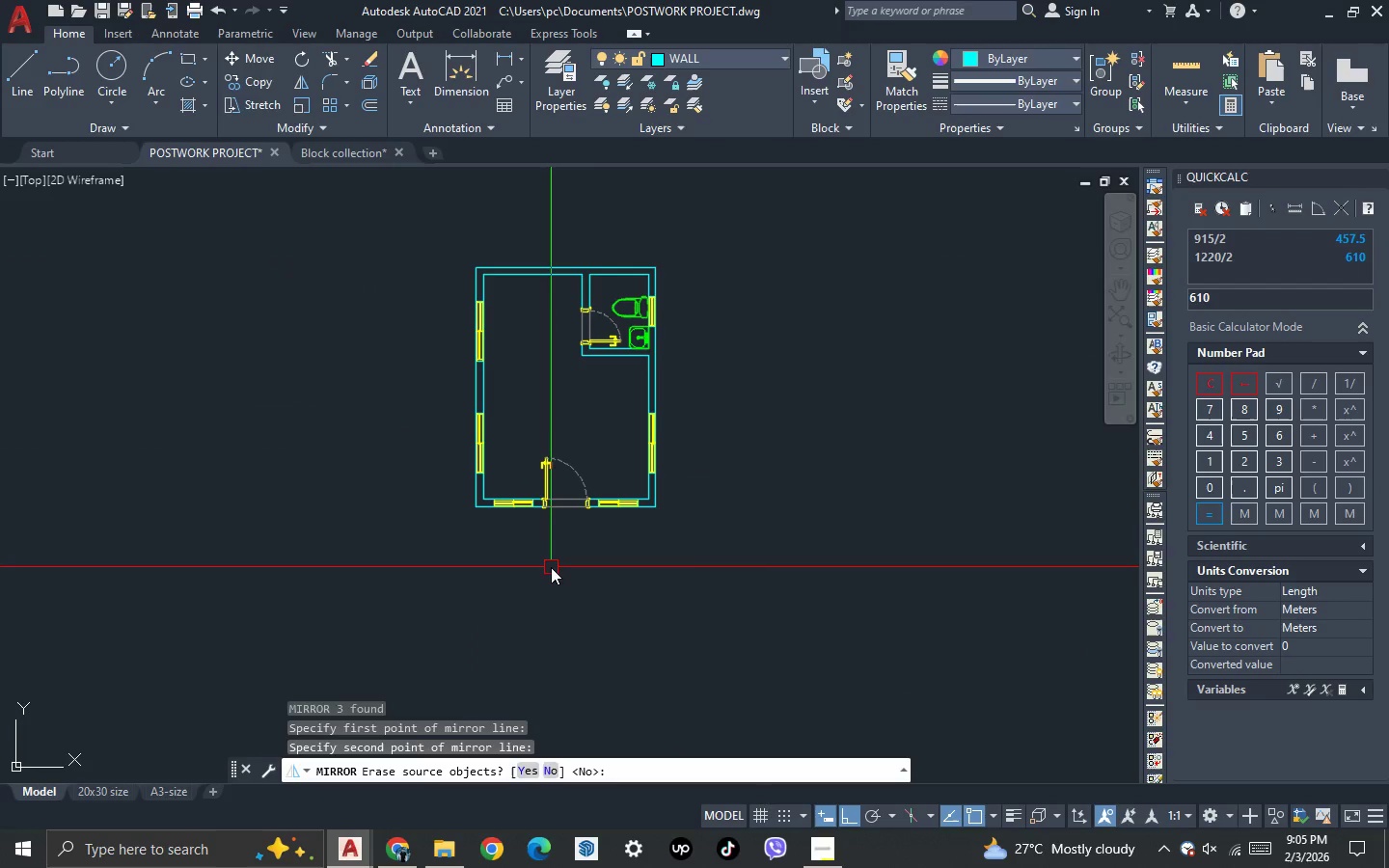 
scroll: coordinate [555, 543], scroll_direction: down, amount: 2.0
 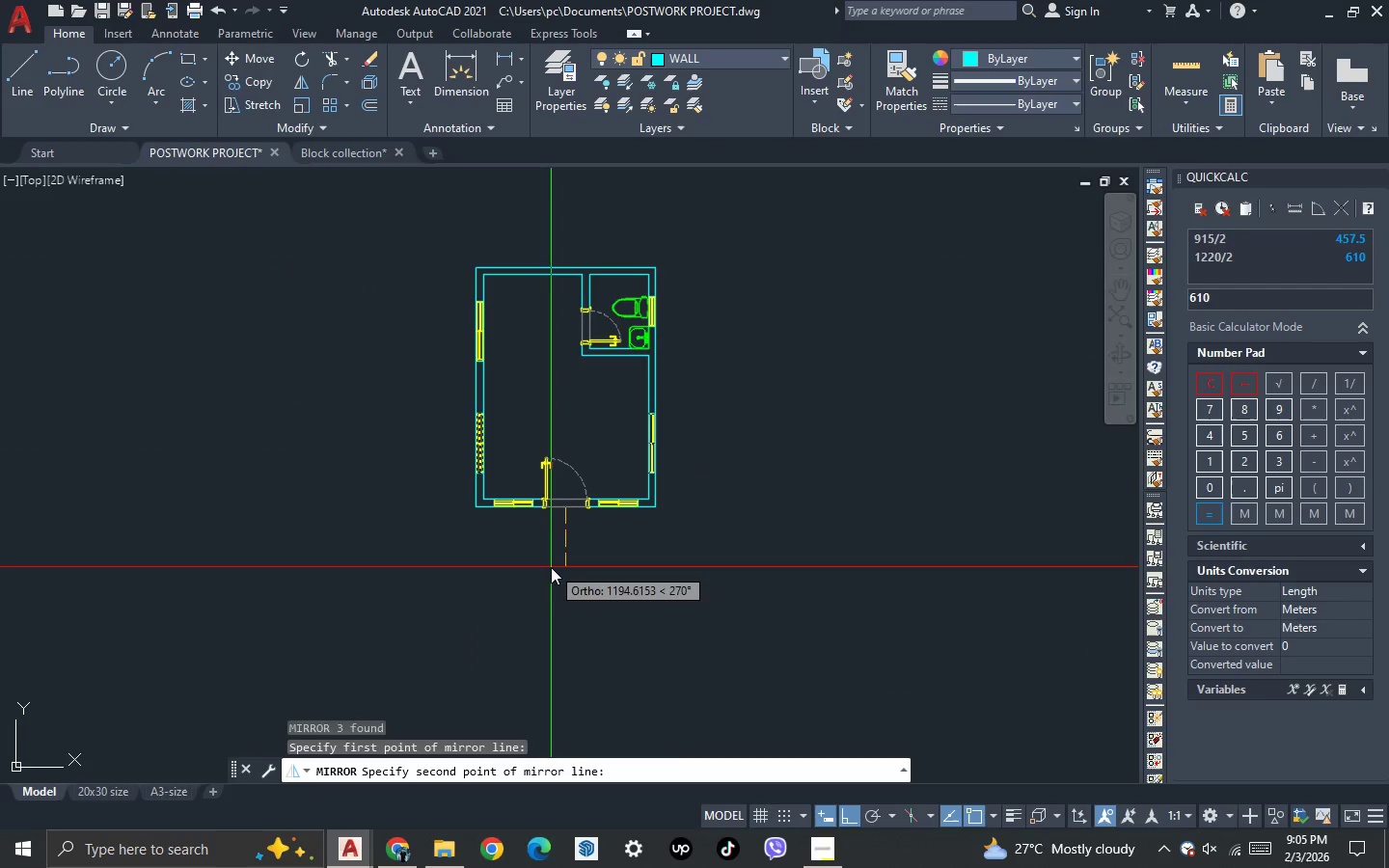 
key(Space)
 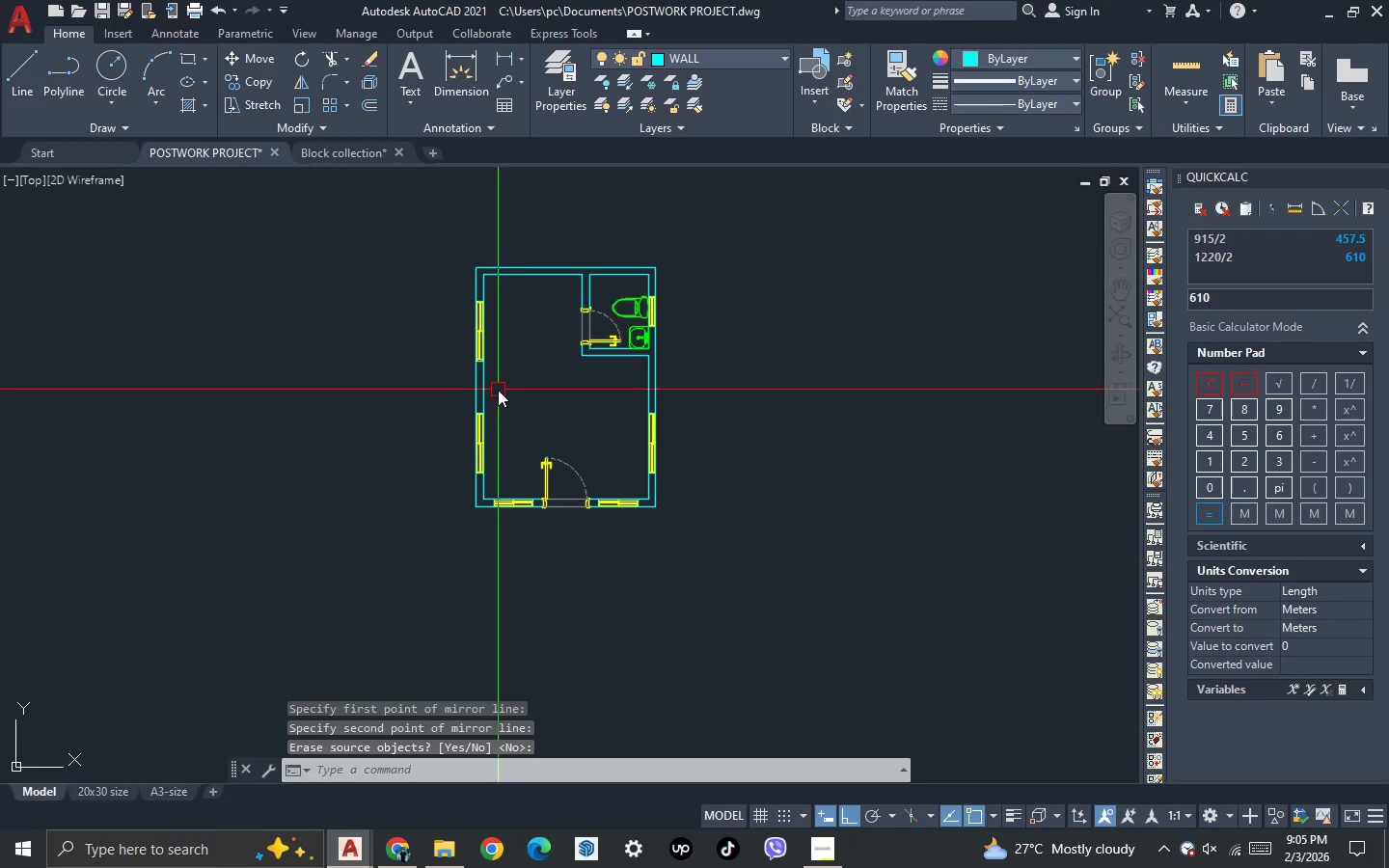 
scroll: coordinate [546, 339], scroll_direction: none, amount: 0.0
 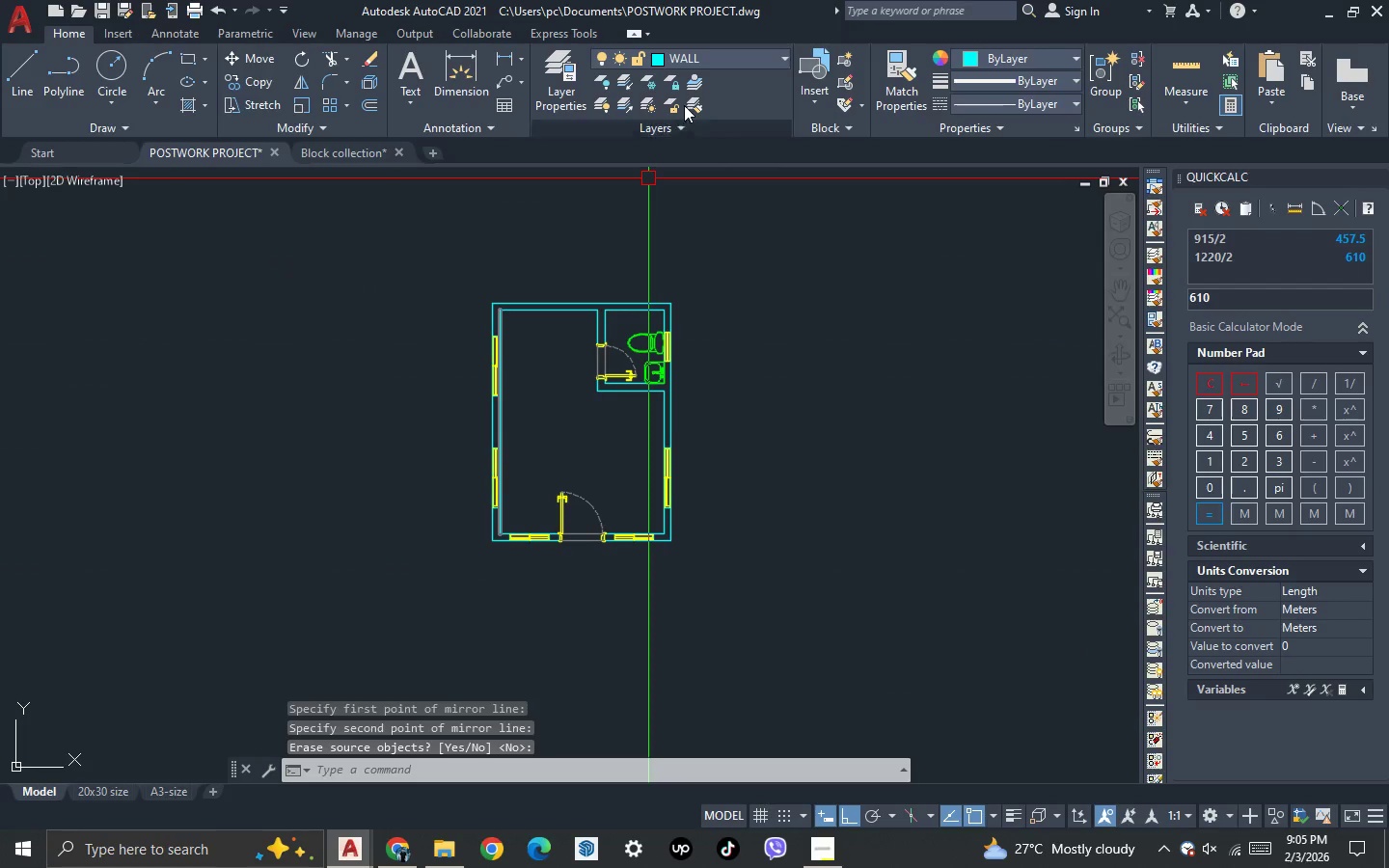 
left_click([707, 60])
 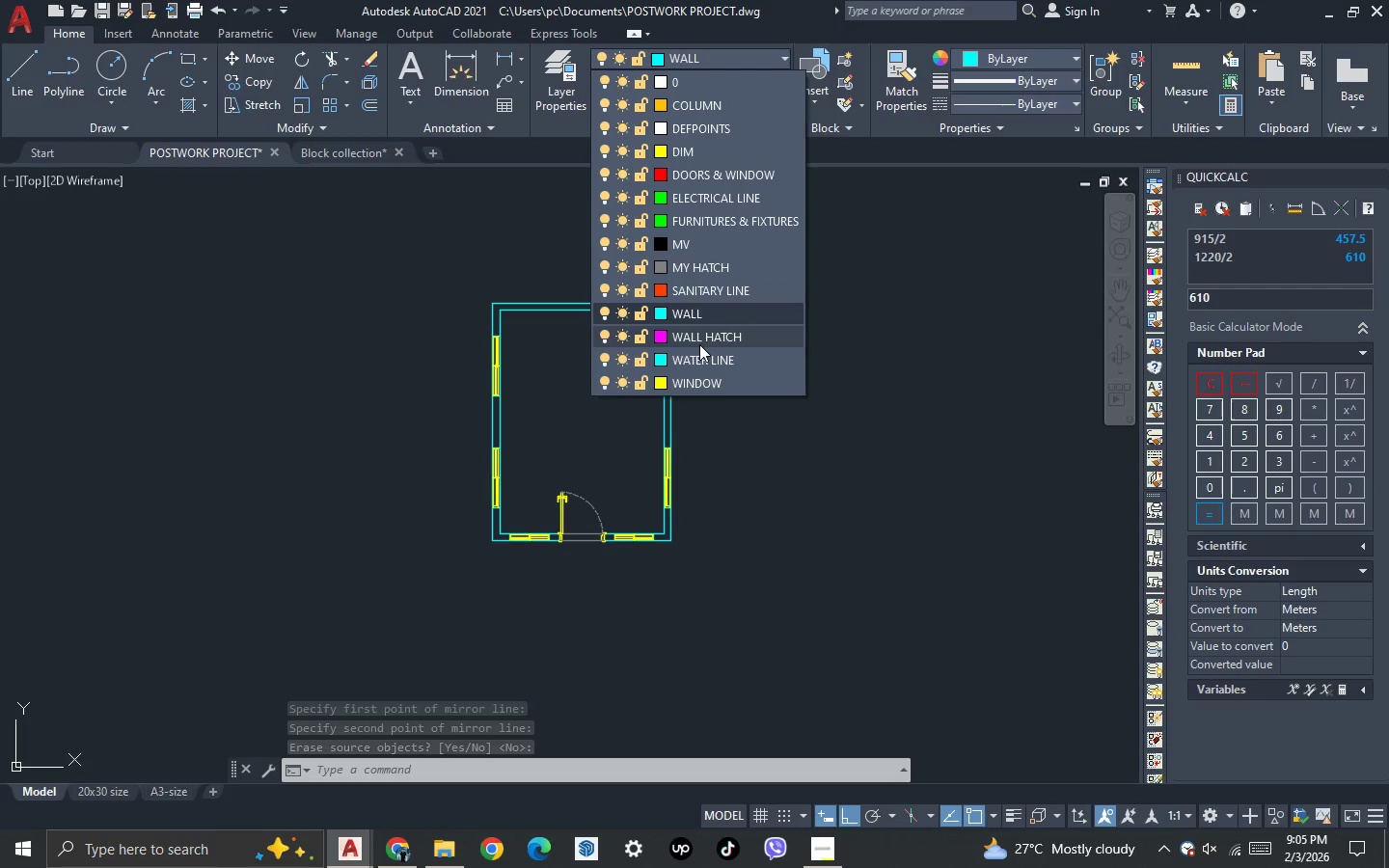 
left_click([709, 339])
 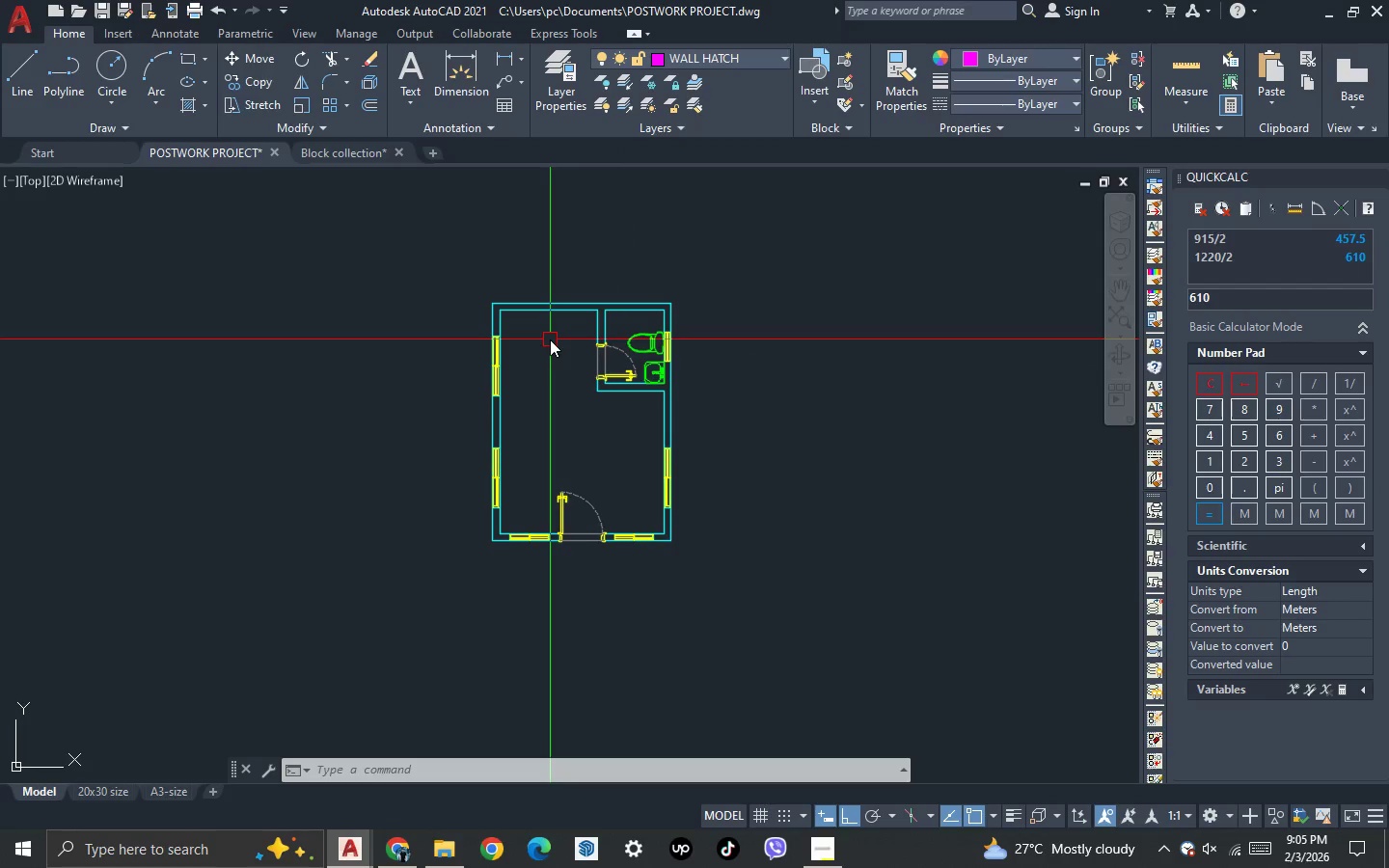 
key(H)
 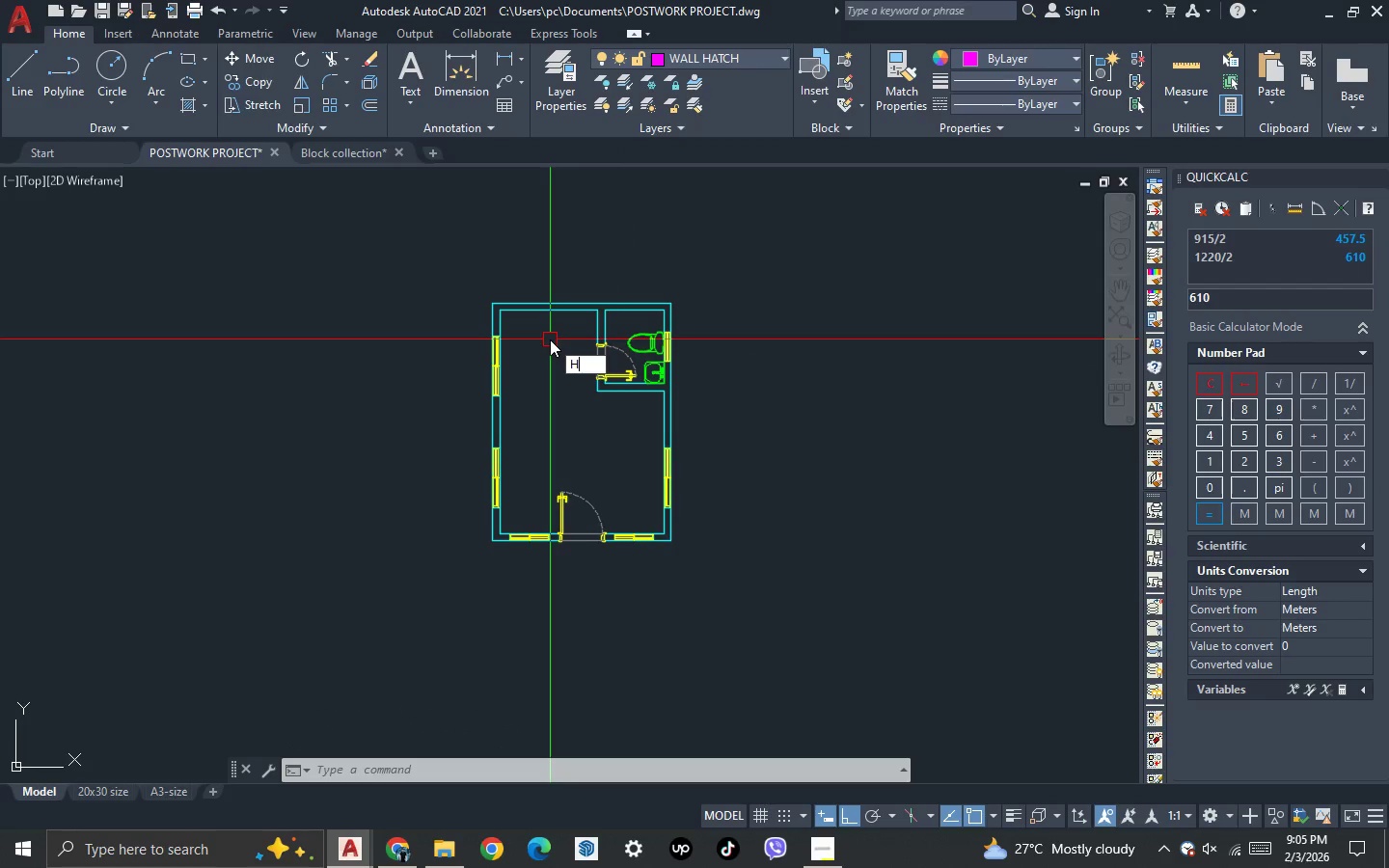 
key(Space)
 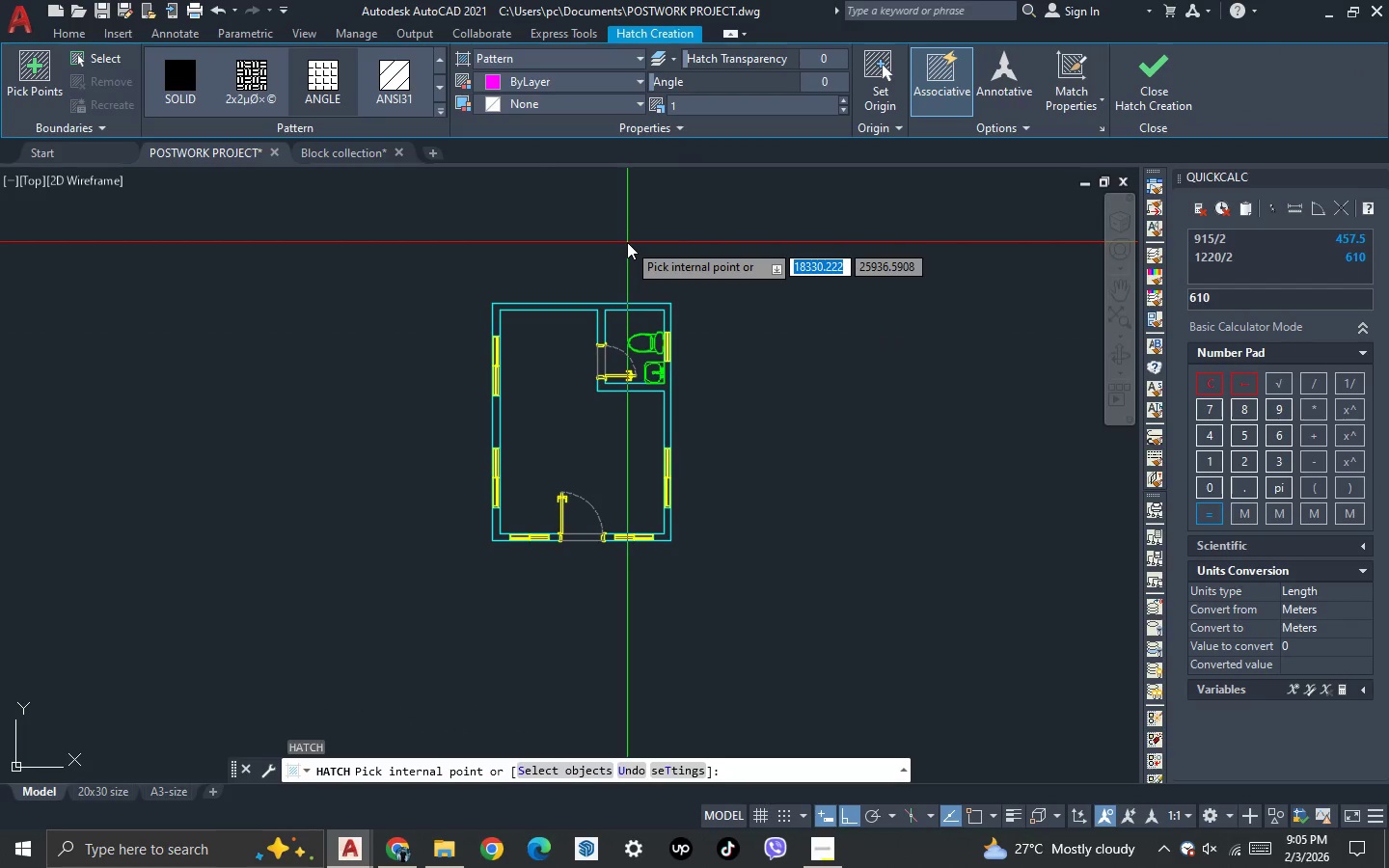 
wait(5.19)
 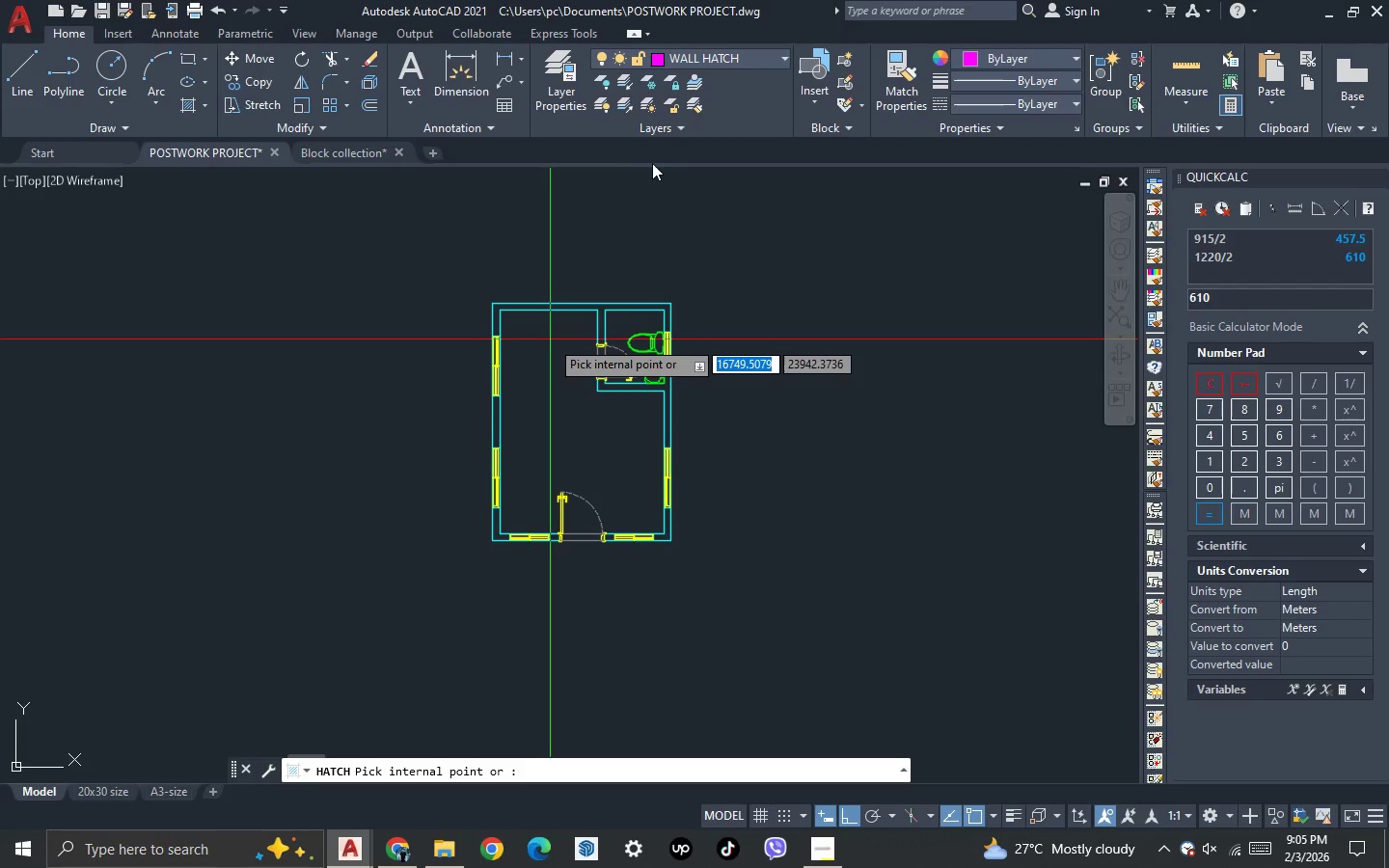 
left_click([396, 70])
 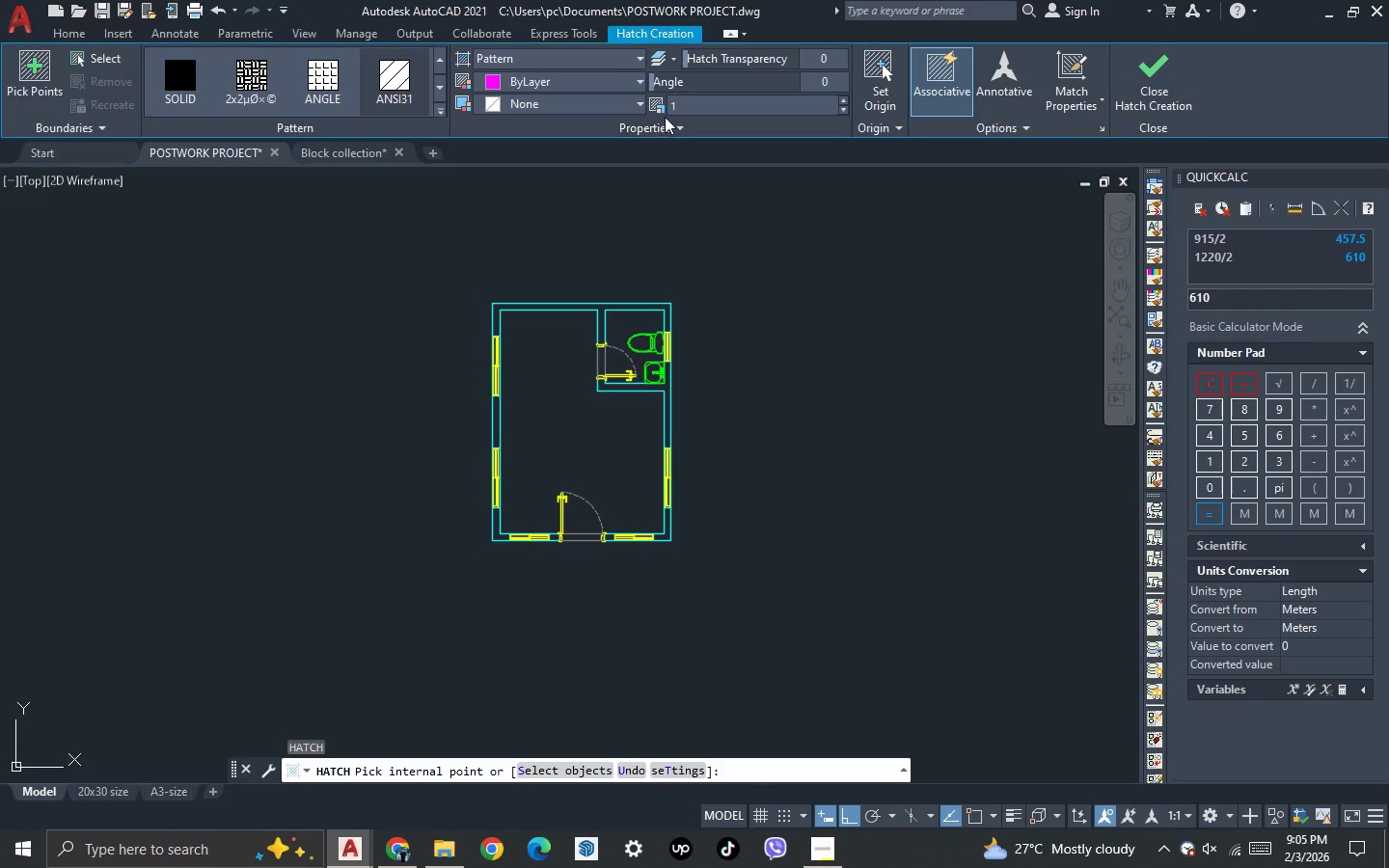 
left_click([692, 103])
 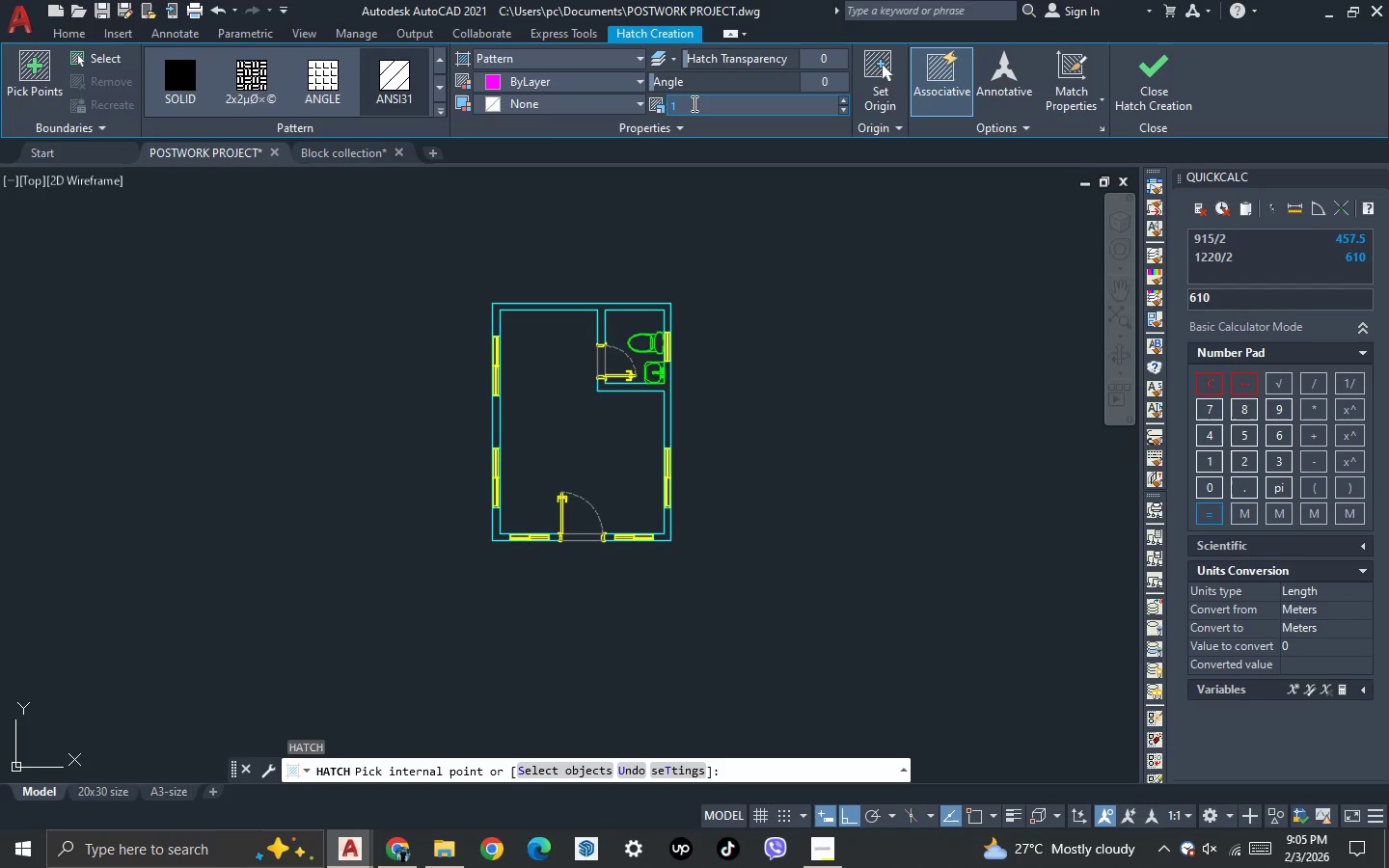 
type(15)
 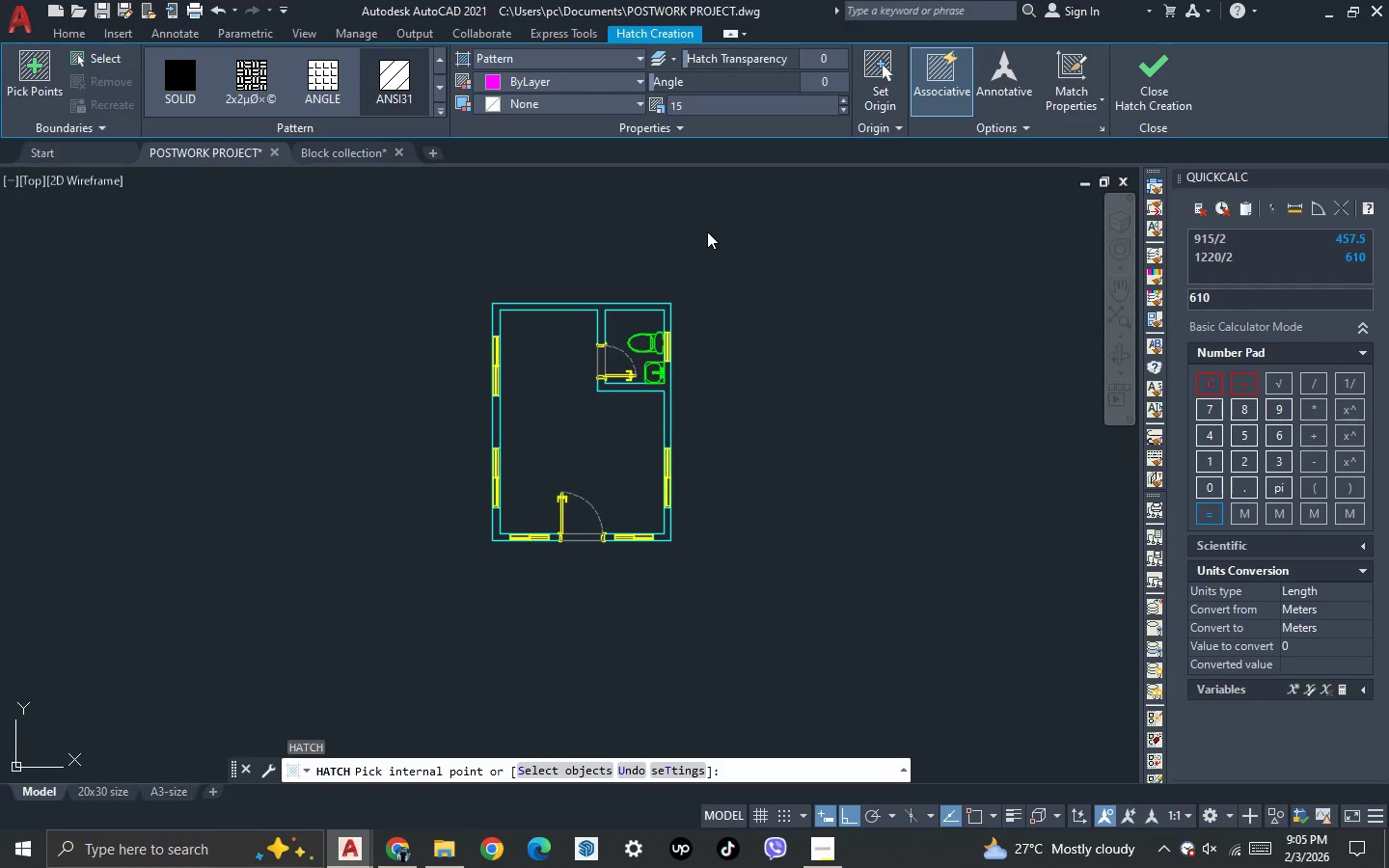 
key(Enter)
 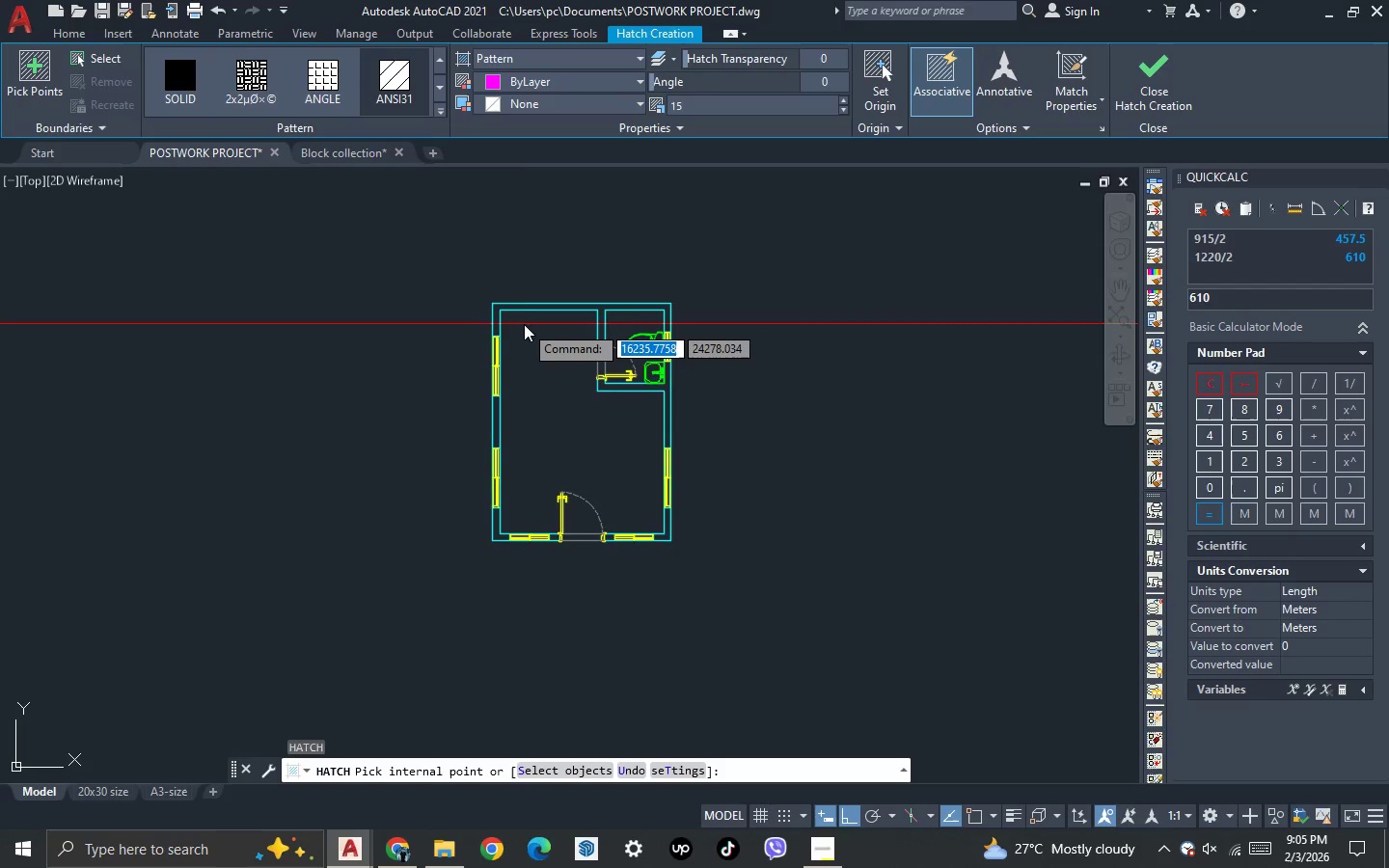 
scroll: coordinate [541, 319], scroll_direction: up, amount: 2.0
 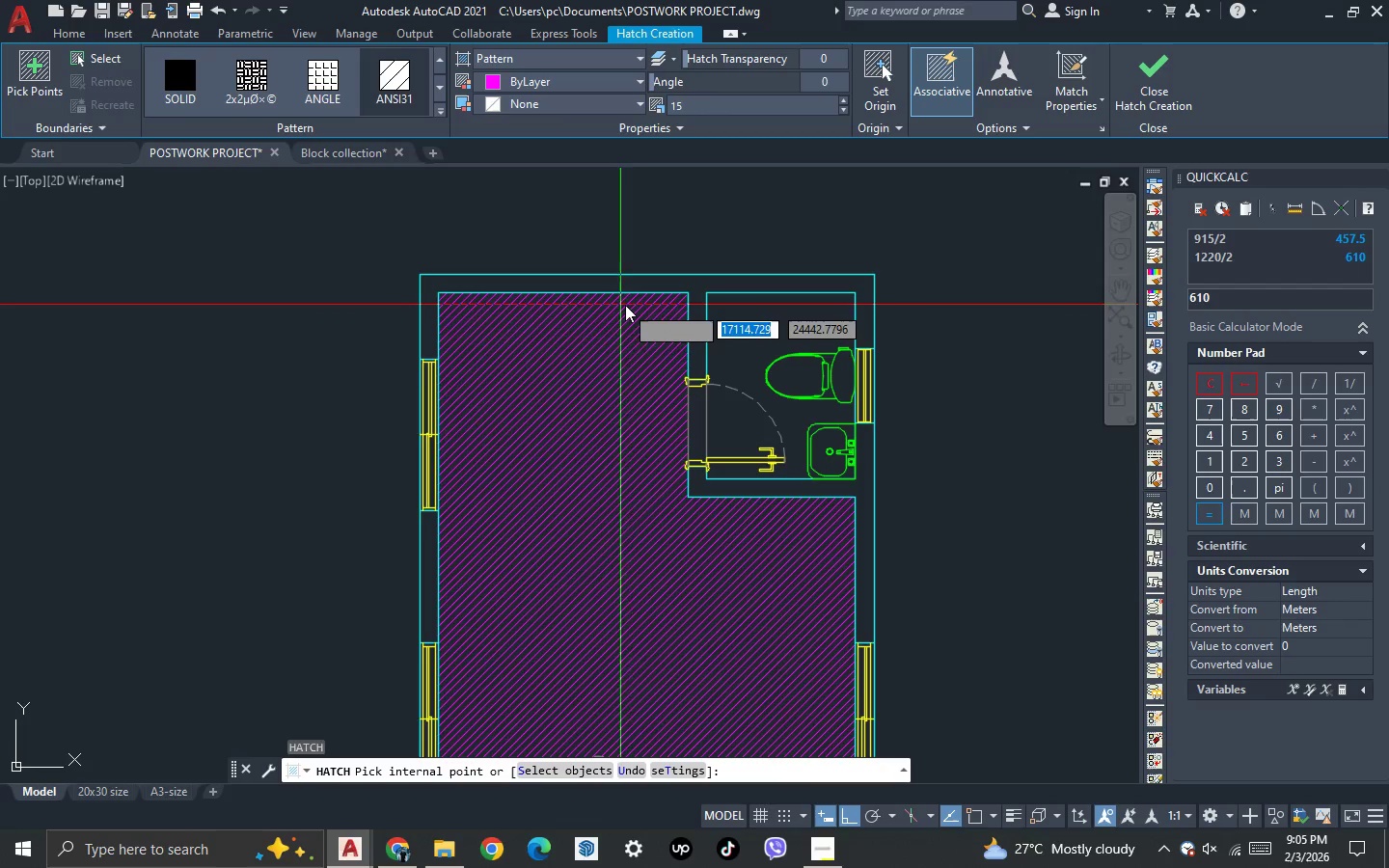 
scroll: coordinate [596, 285], scroll_direction: down, amount: 2.0
 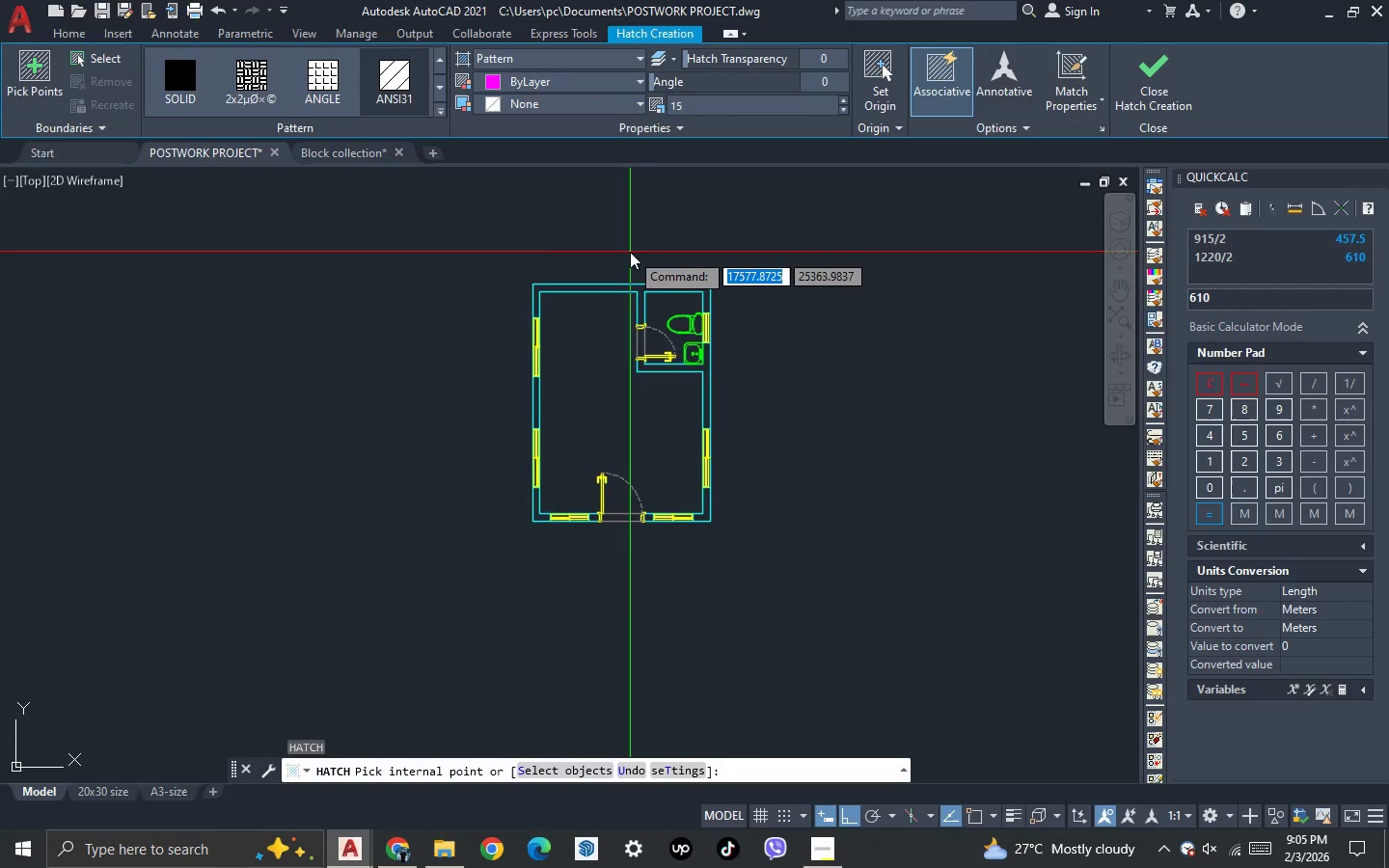 
scroll: coordinate [640, 282], scroll_direction: up, amount: 2.0
 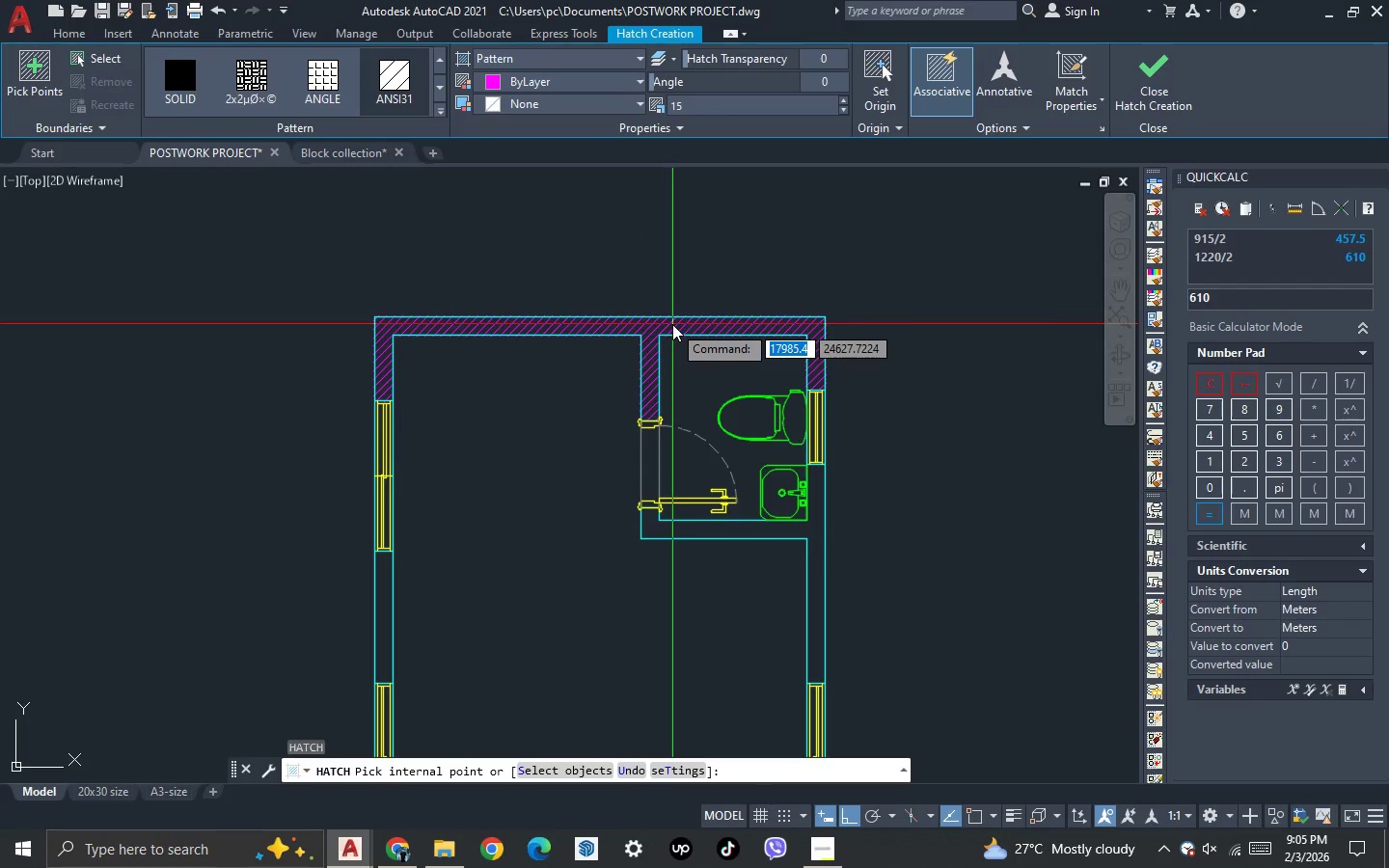 
left_click([673, 324])
 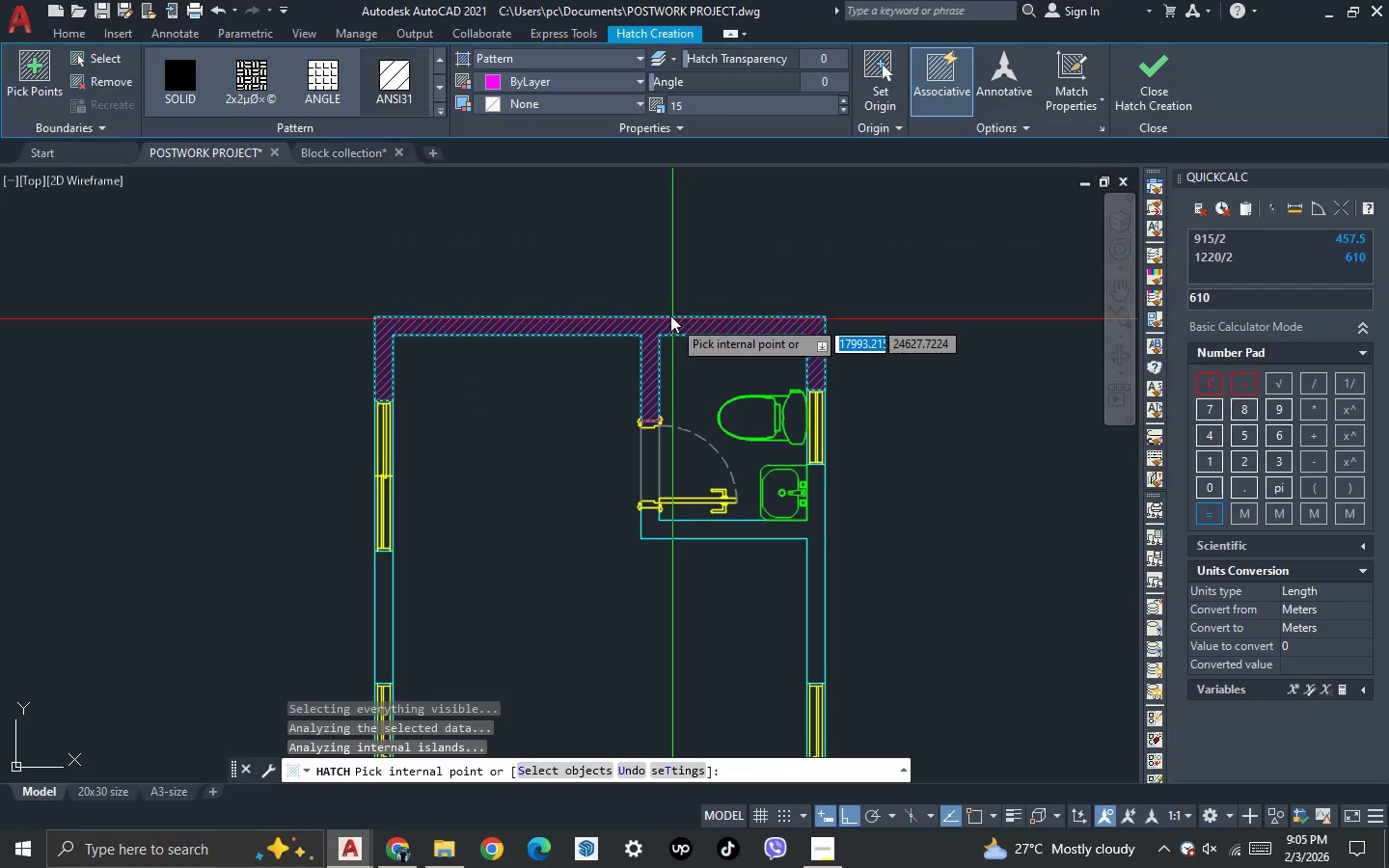 
key(Space)
 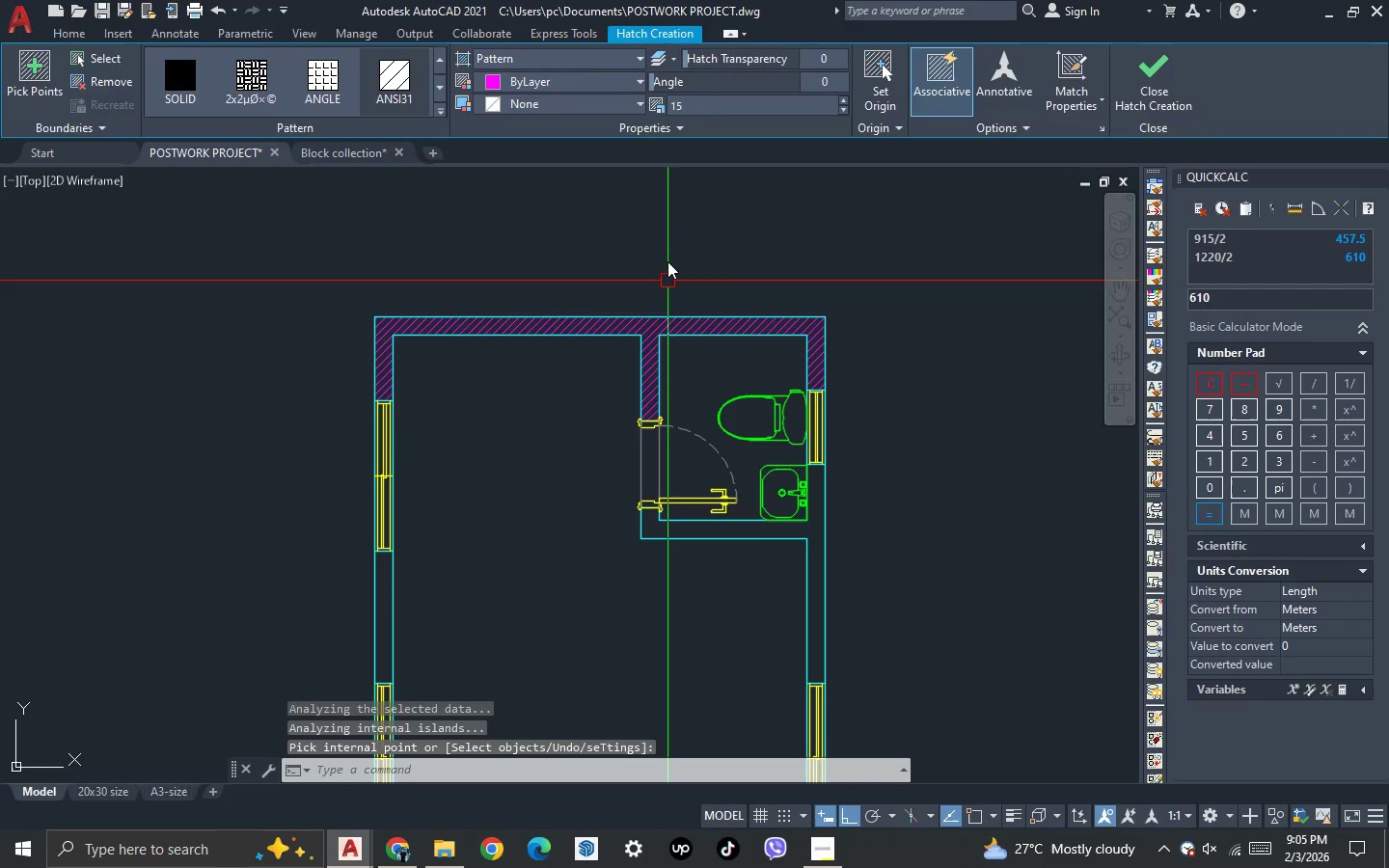 
key(Space)
 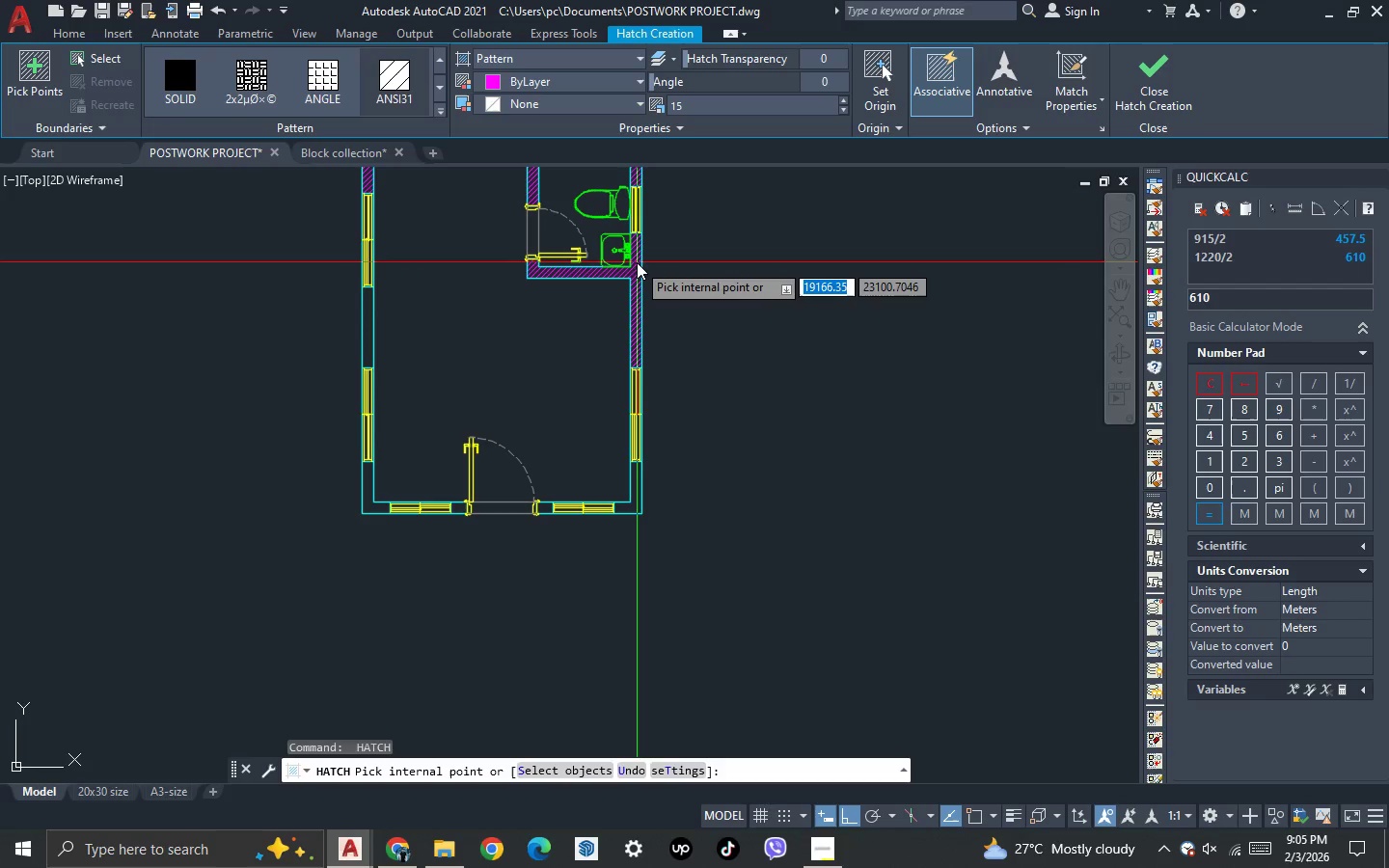 
scroll: coordinate [706, 310], scroll_direction: down, amount: 1.0
 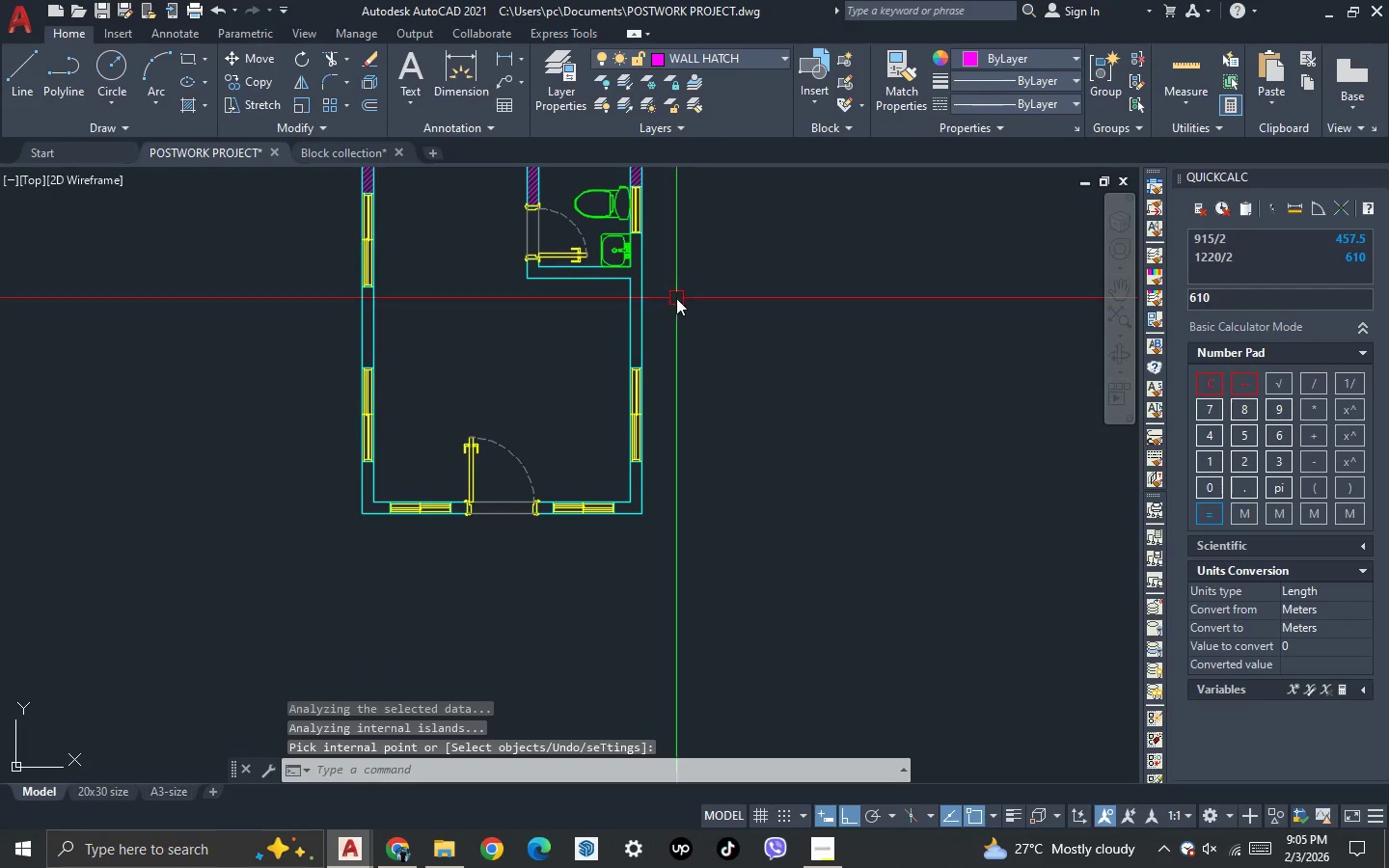 
key(Space)
 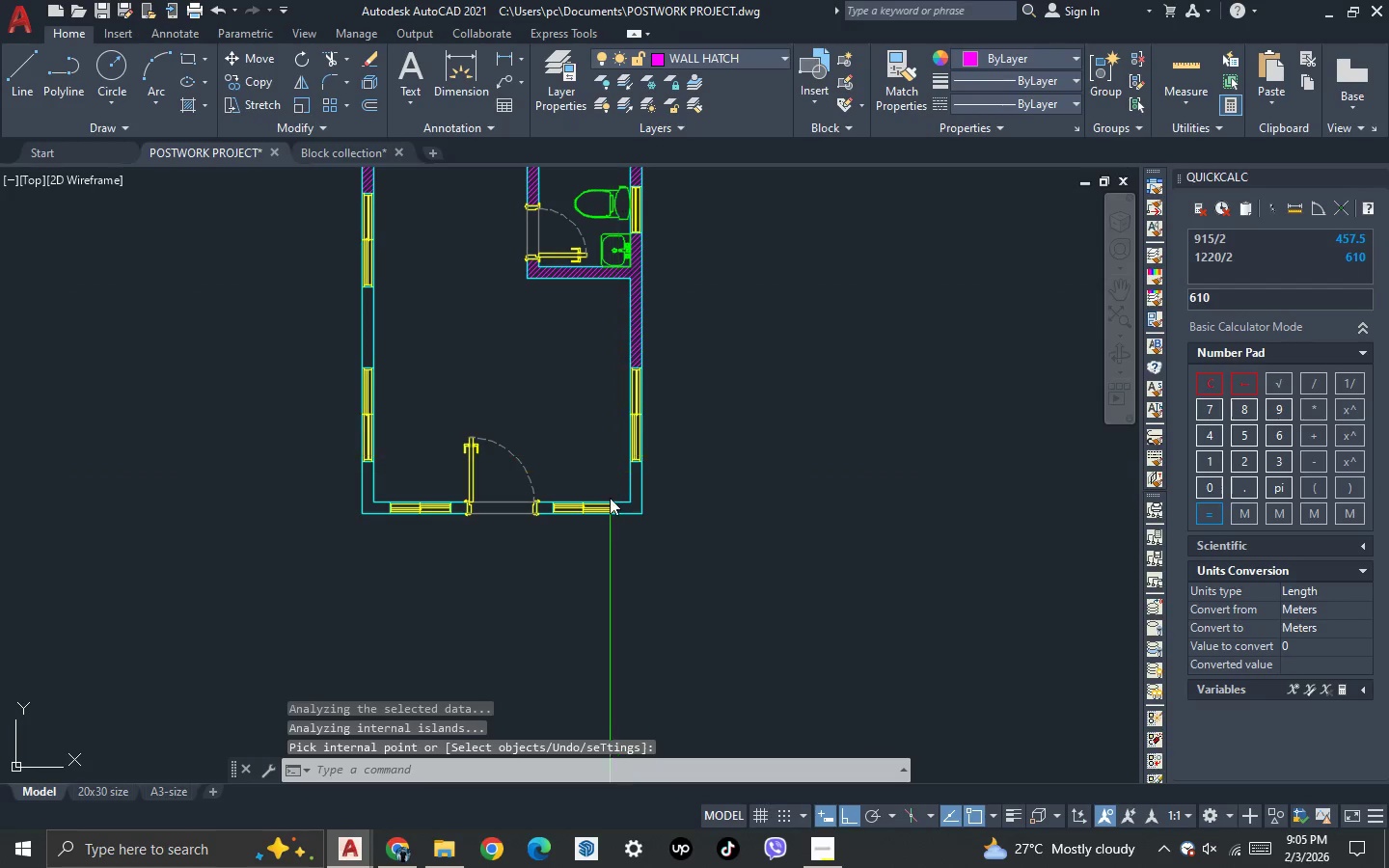 
key(Space)
 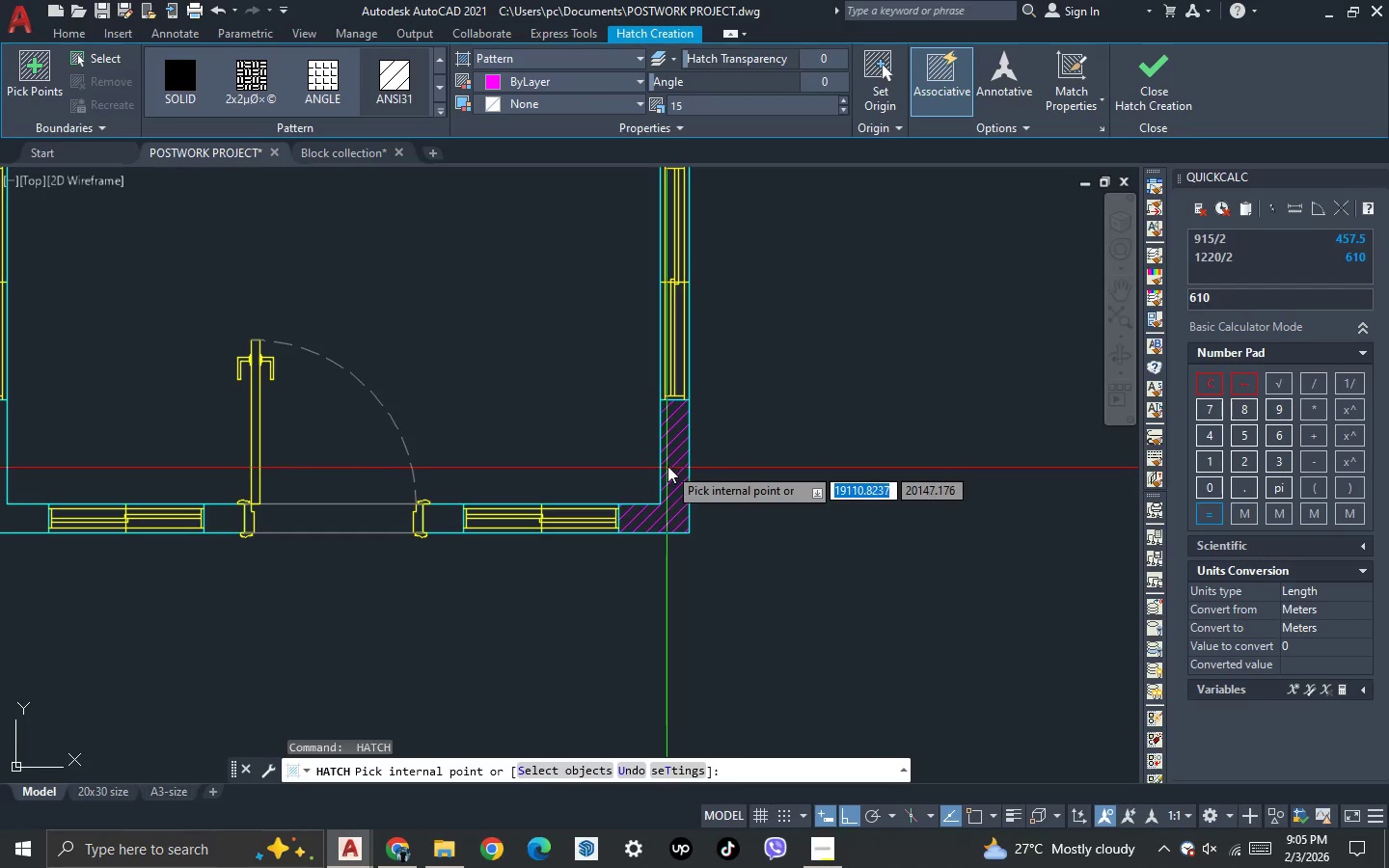 
scroll: coordinate [609, 502], scroll_direction: up, amount: 2.0
 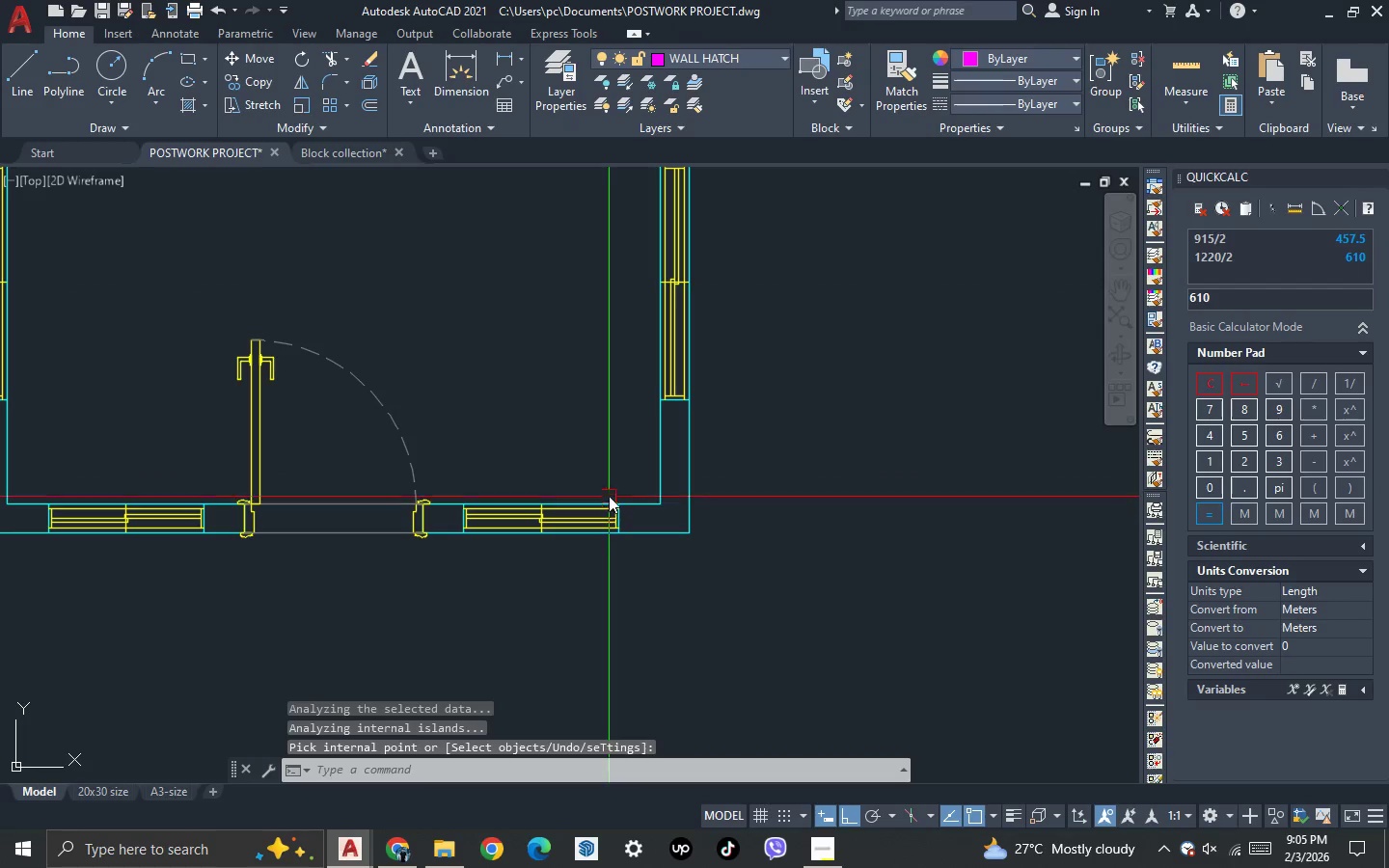 
left_click([670, 466])
 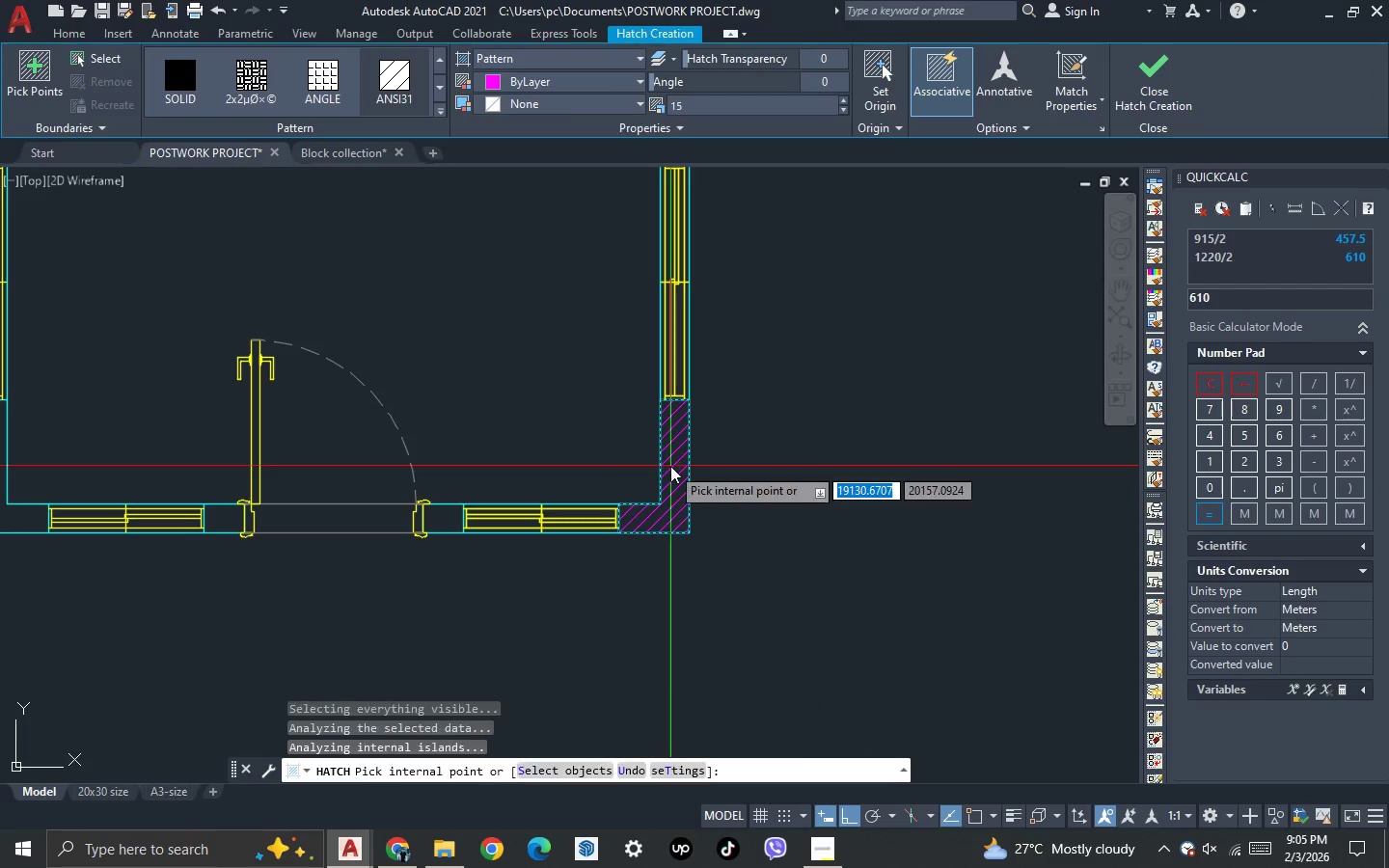 
key(Space)
 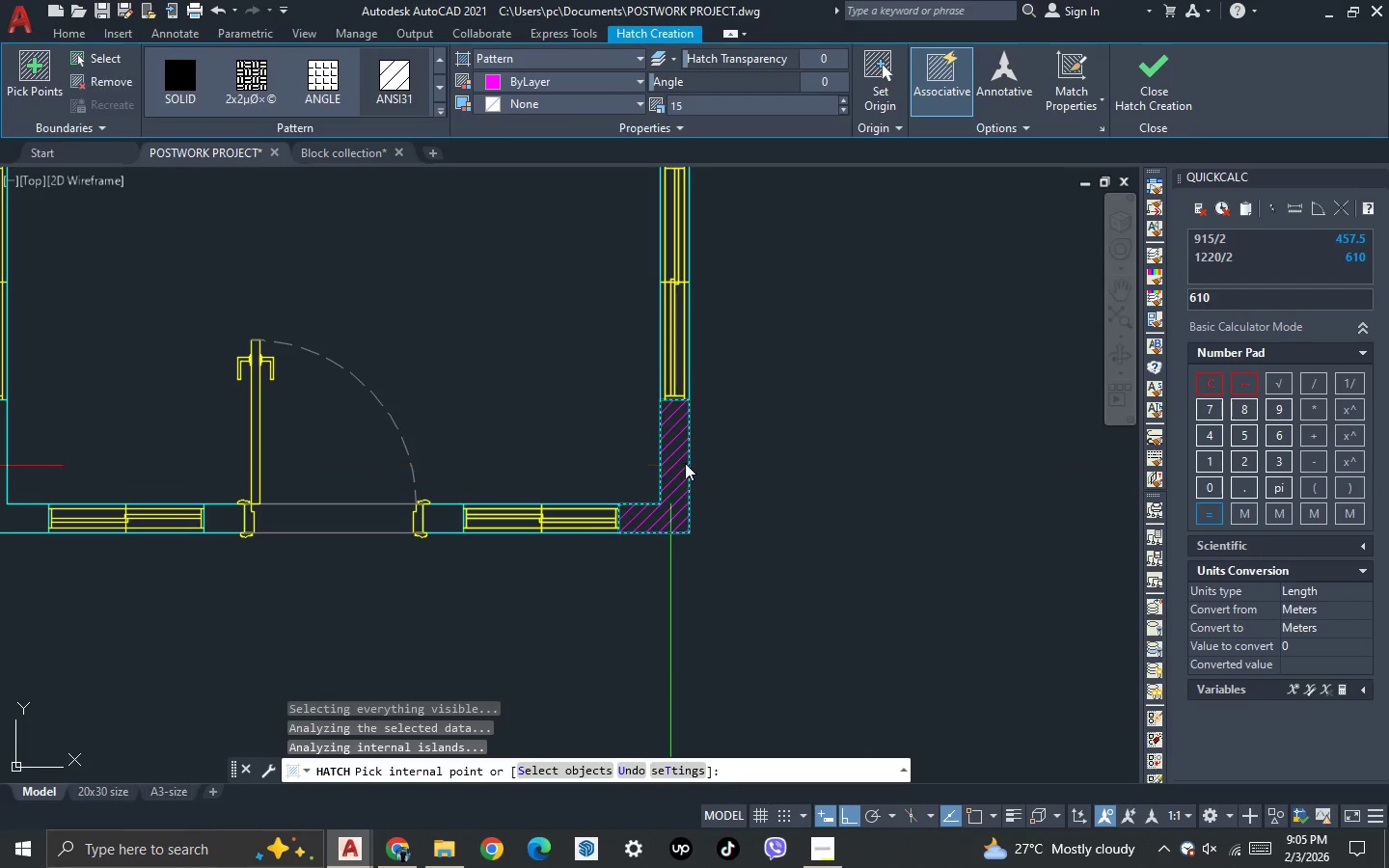 
scroll: coordinate [685, 463], scroll_direction: down, amount: 2.0
 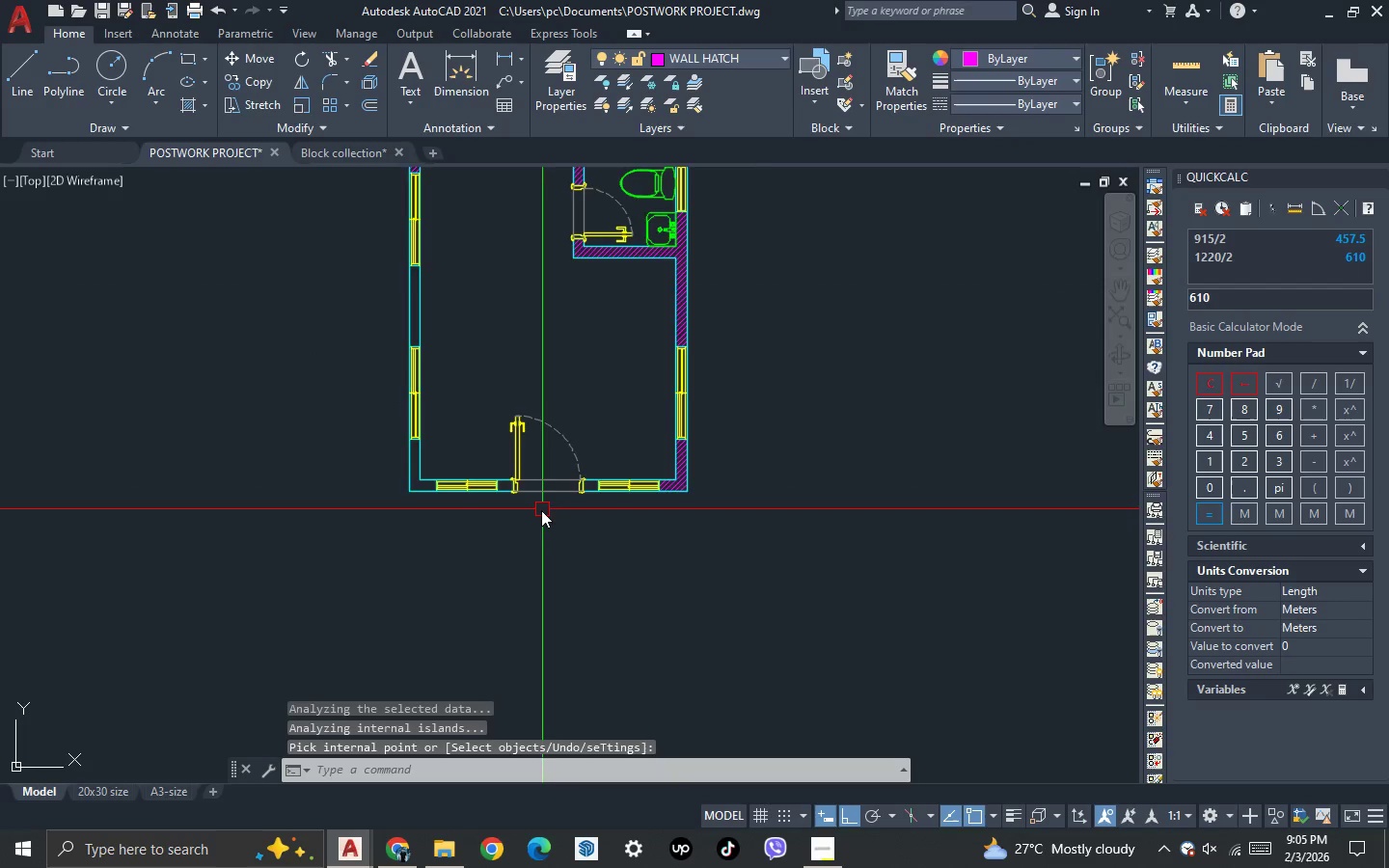 
key(Space)
 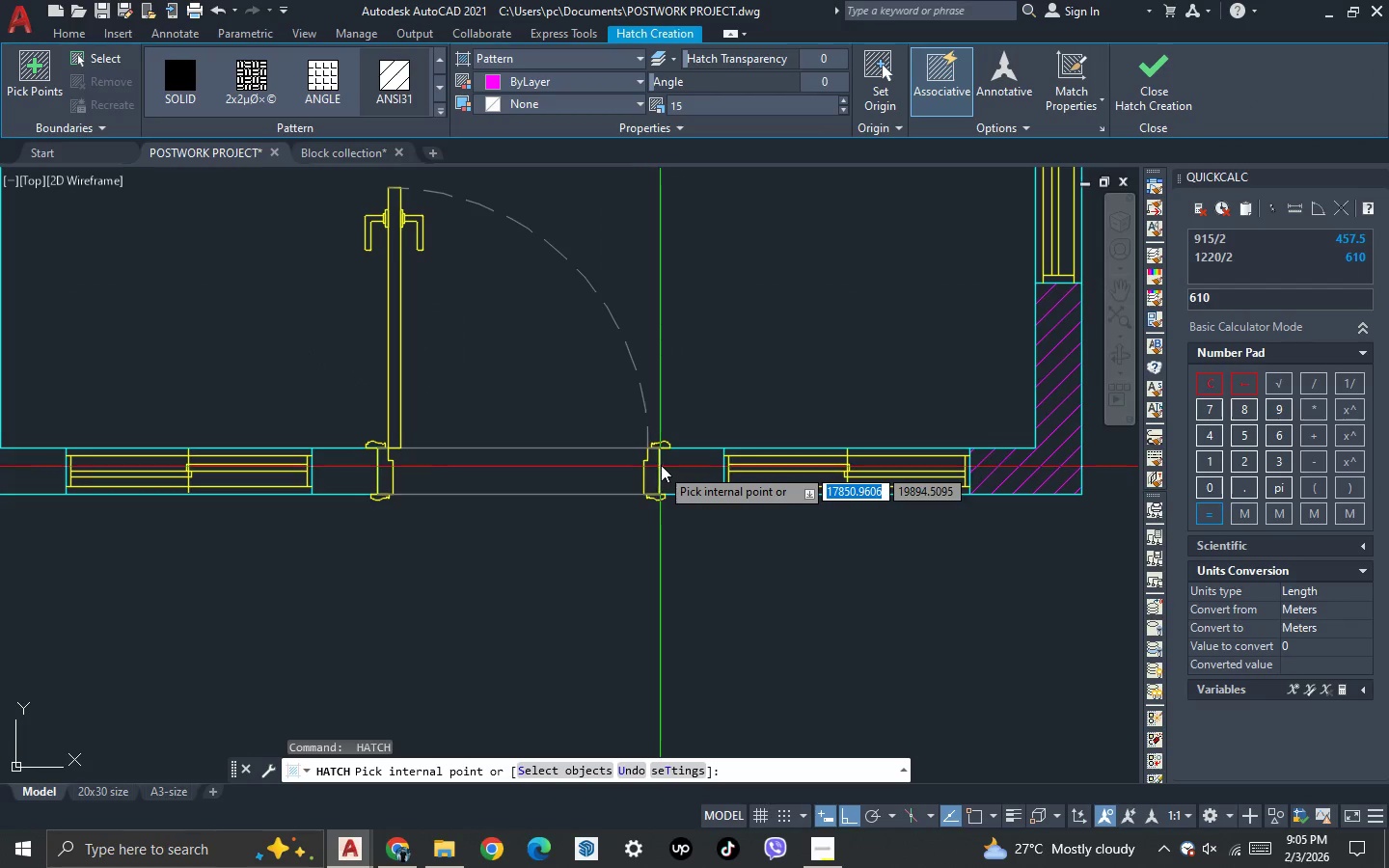 
scroll: coordinate [562, 479], scroll_direction: up, amount: 3.0
 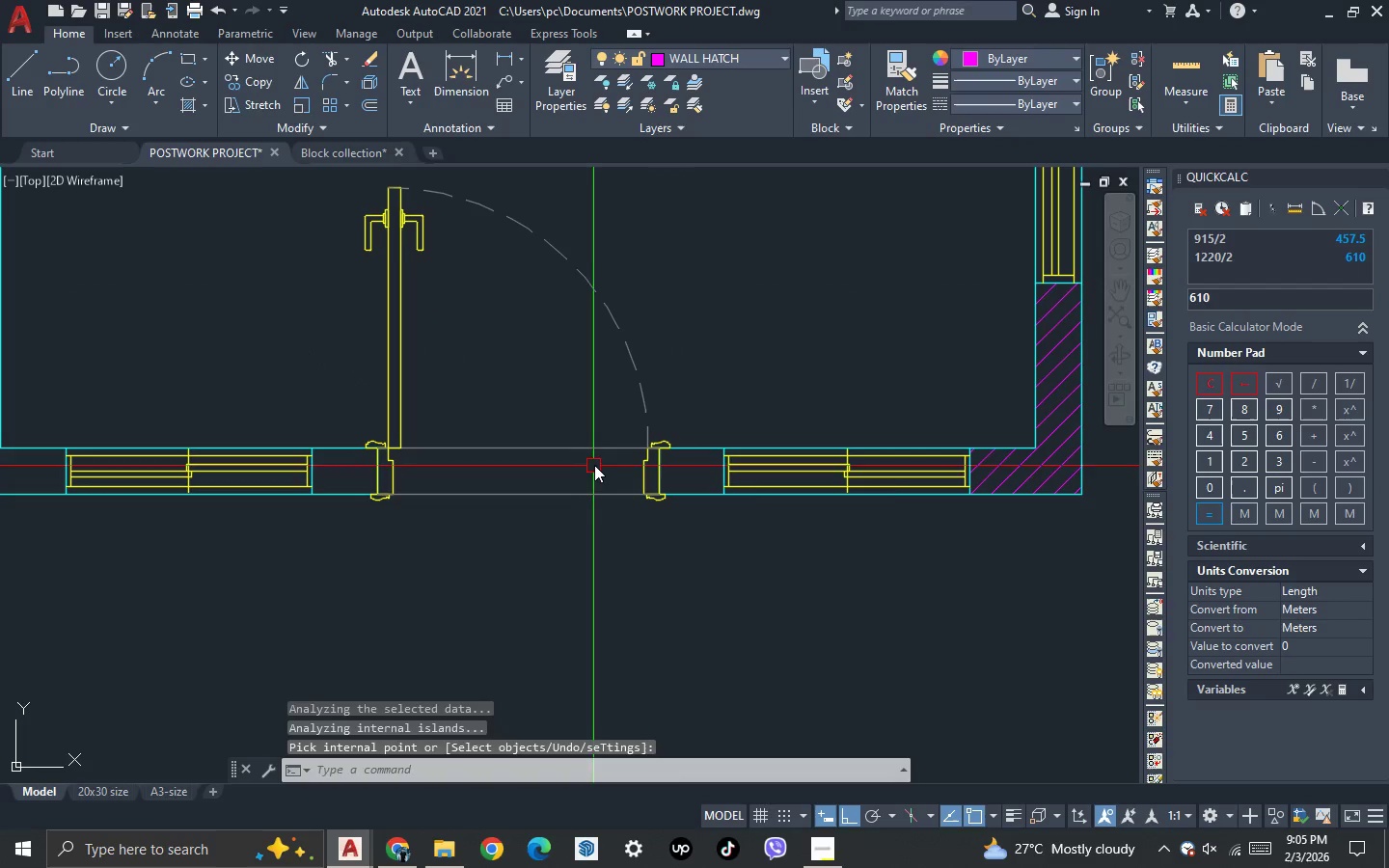 
left_click([693, 465])
 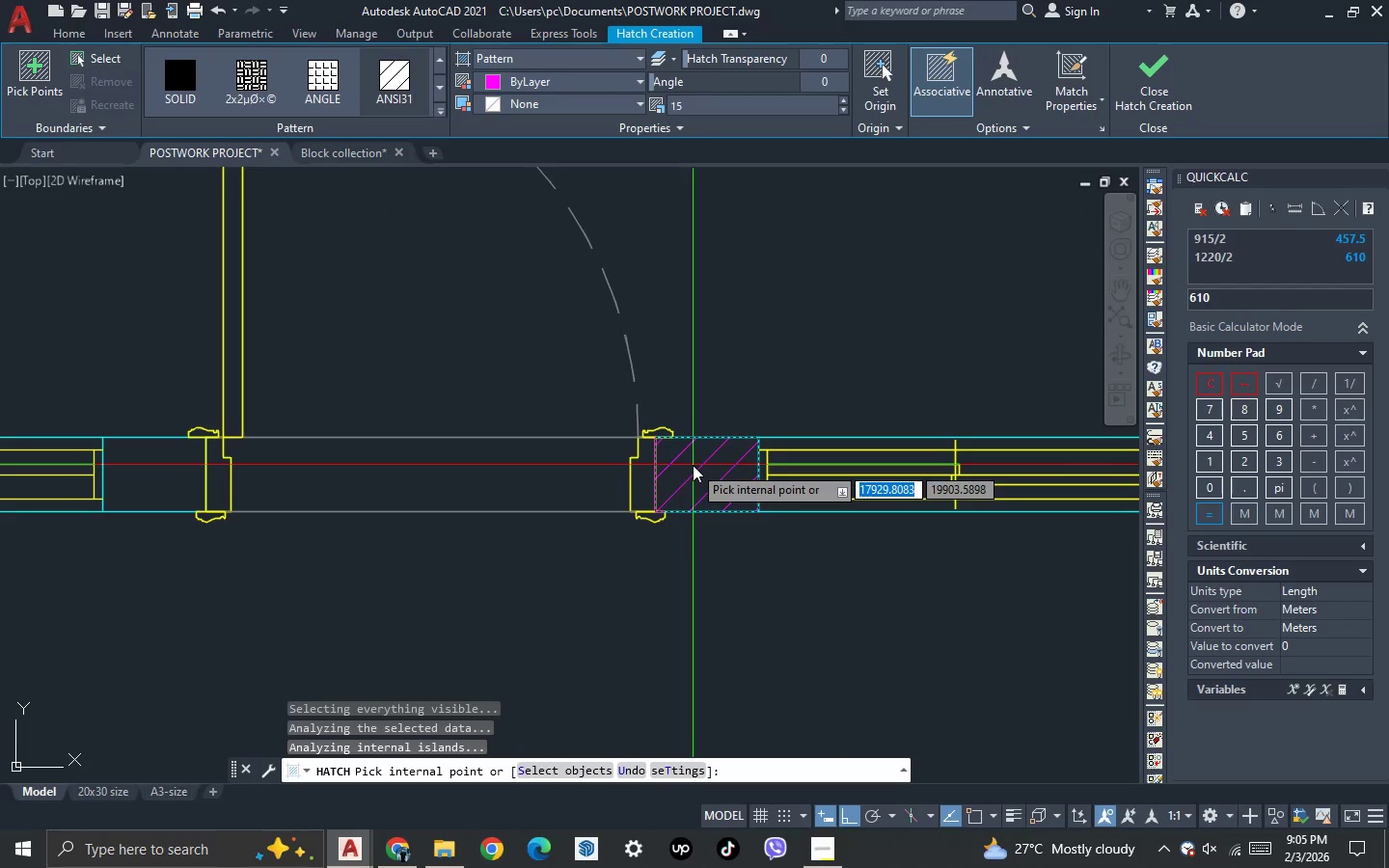 
scroll: coordinate [663, 464], scroll_direction: up, amount: 1.0
 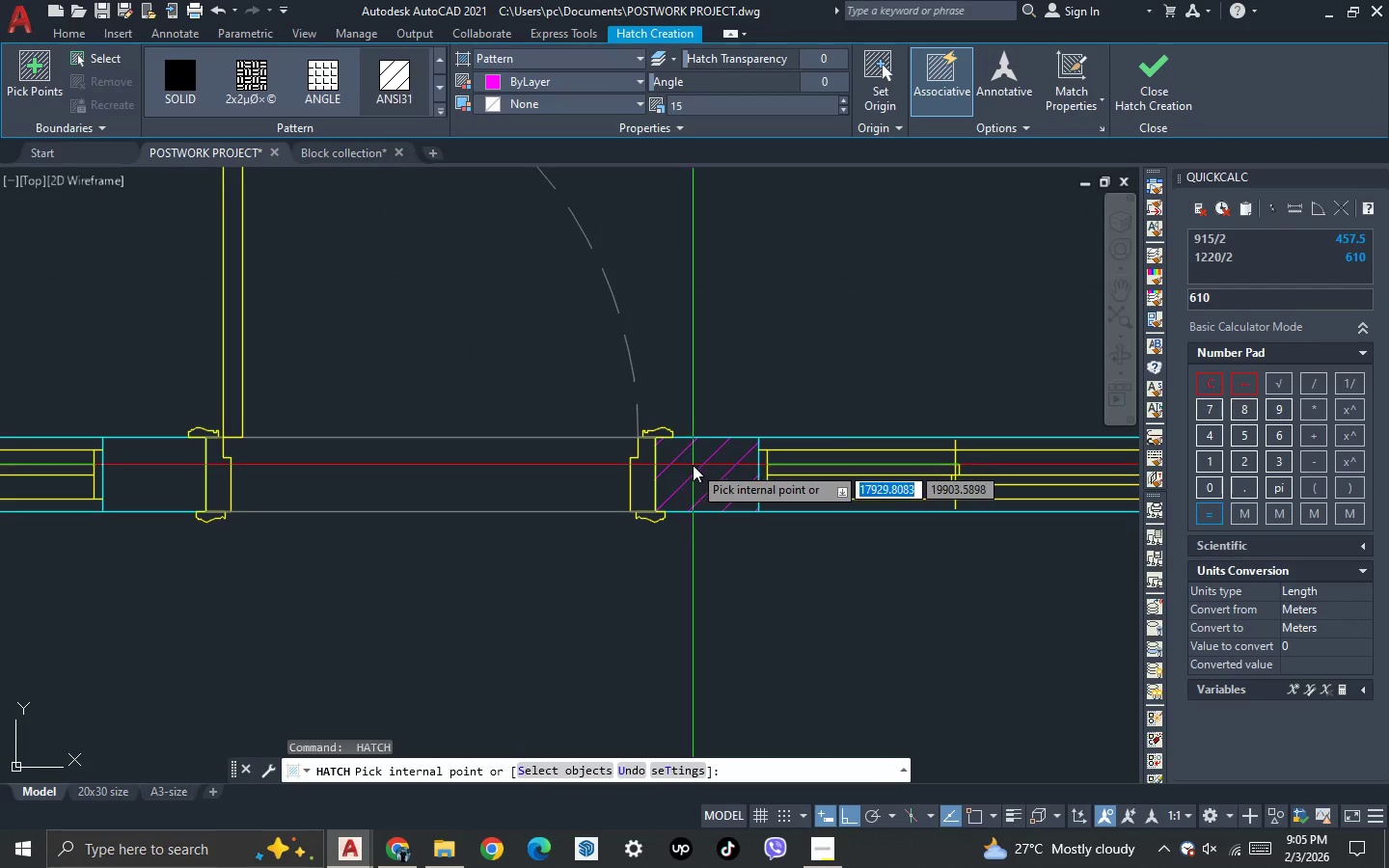 
key(Space)
 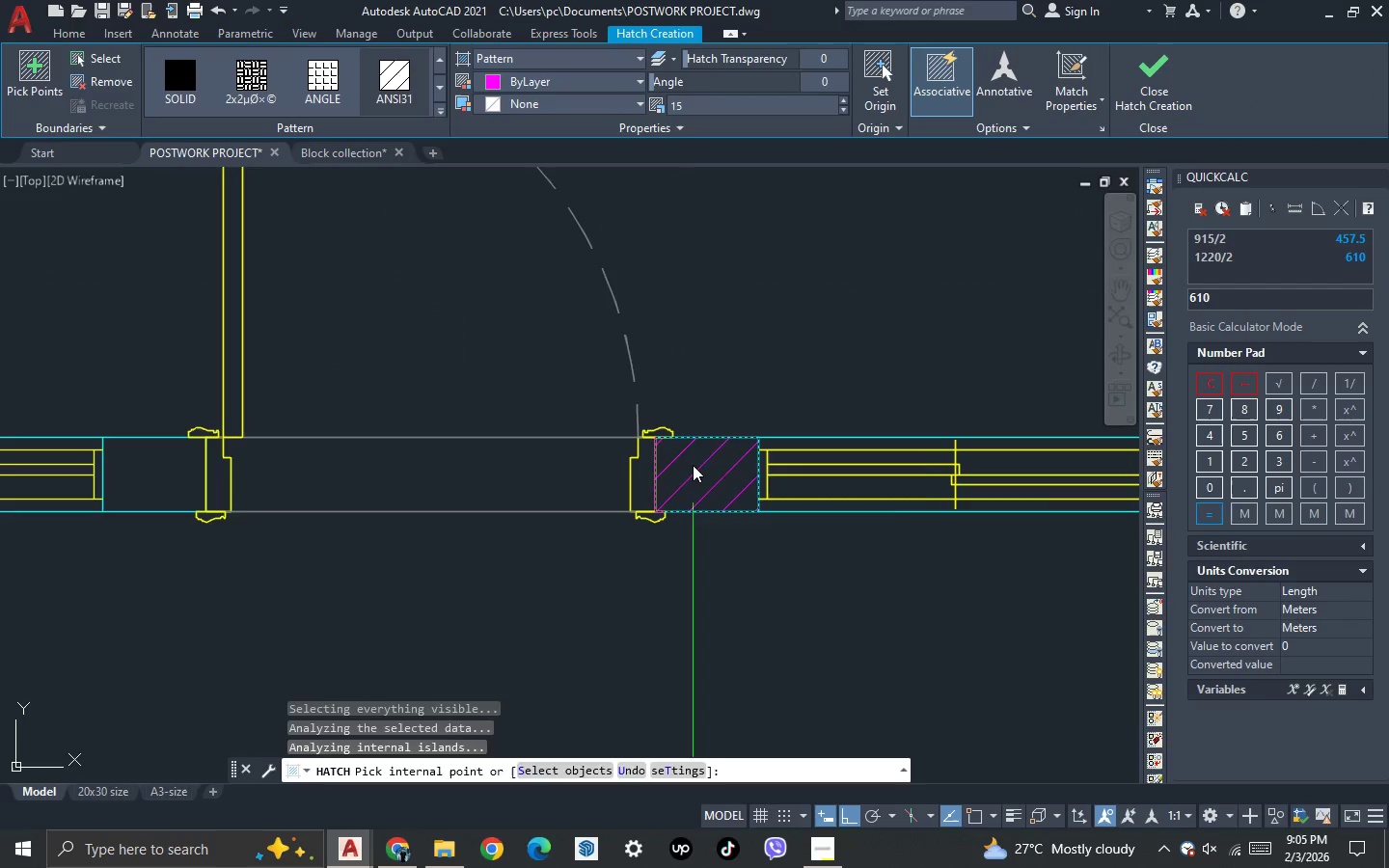 
scroll: coordinate [726, 465], scroll_direction: down, amount: 6.0
 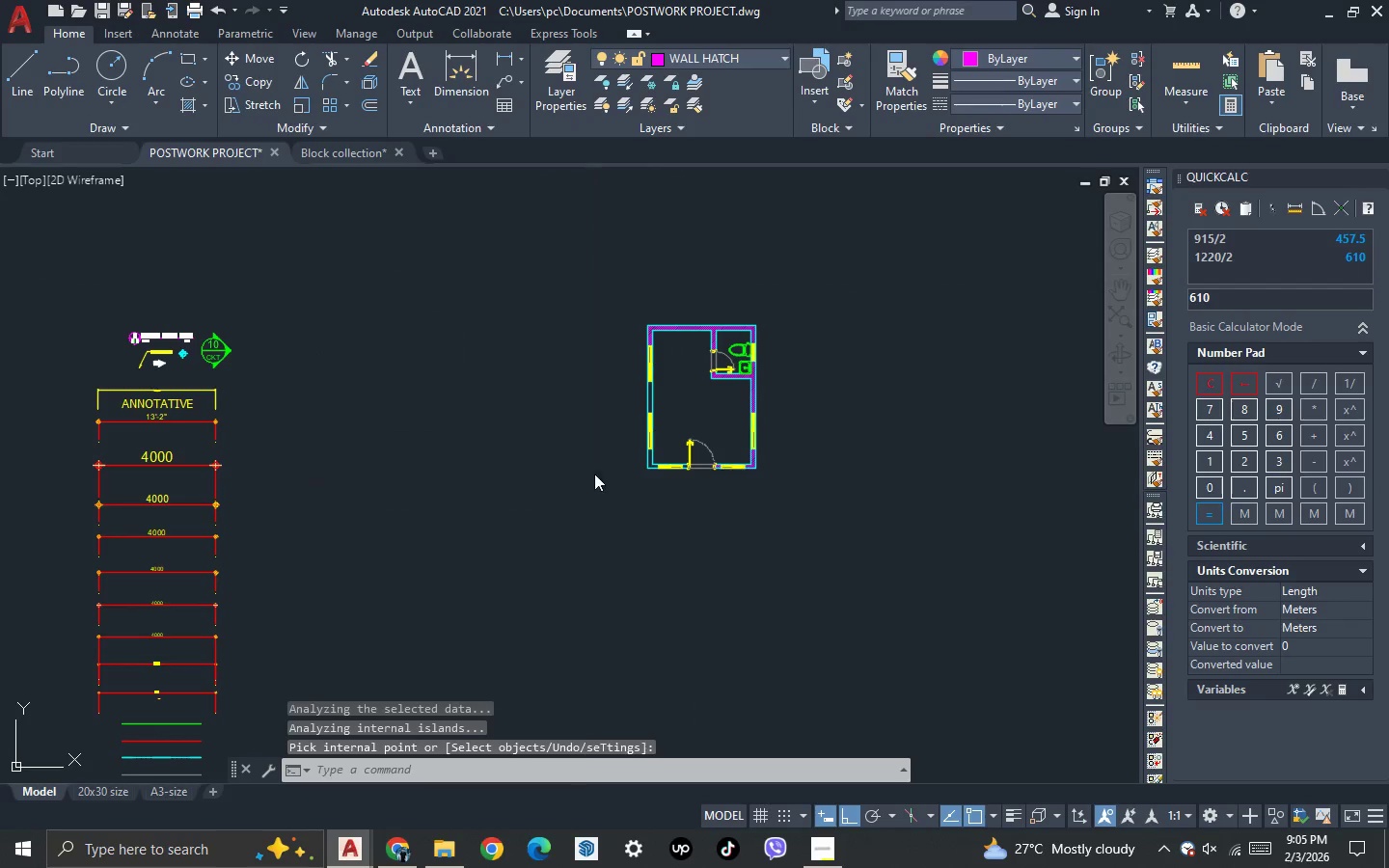 
key(Space)
 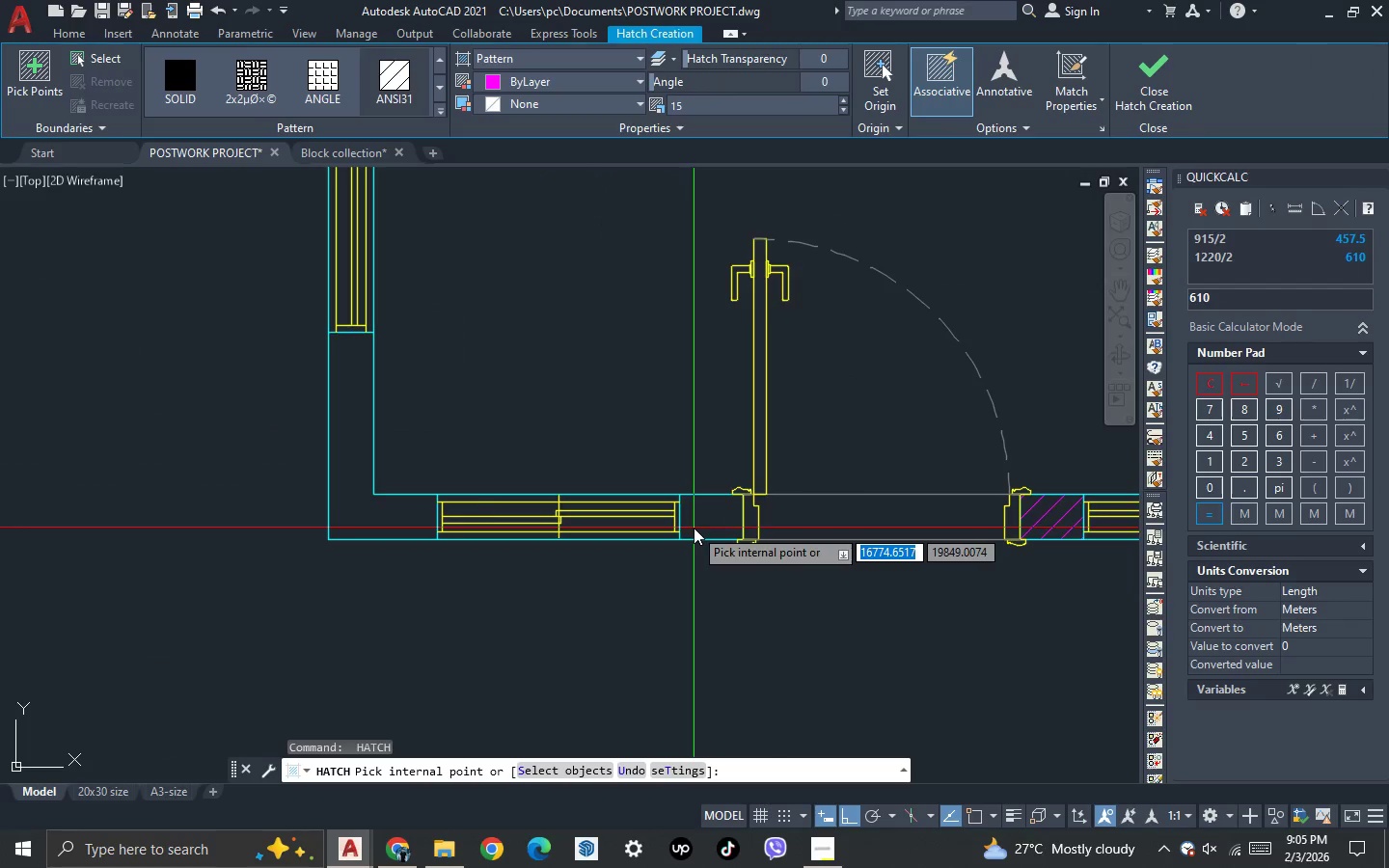 
scroll: coordinate [694, 528], scroll_direction: up, amount: 7.0
 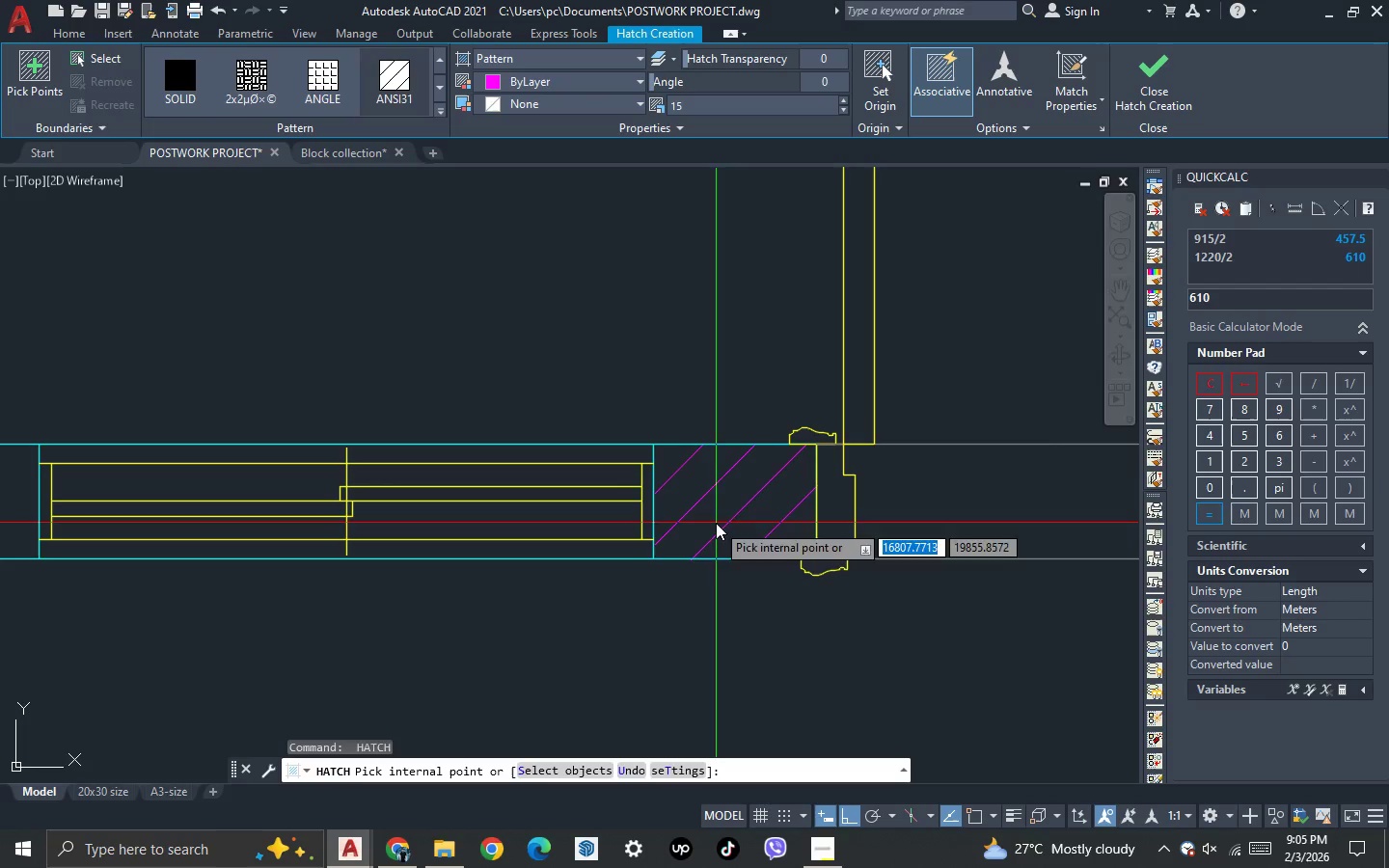 
left_click([716, 523])
 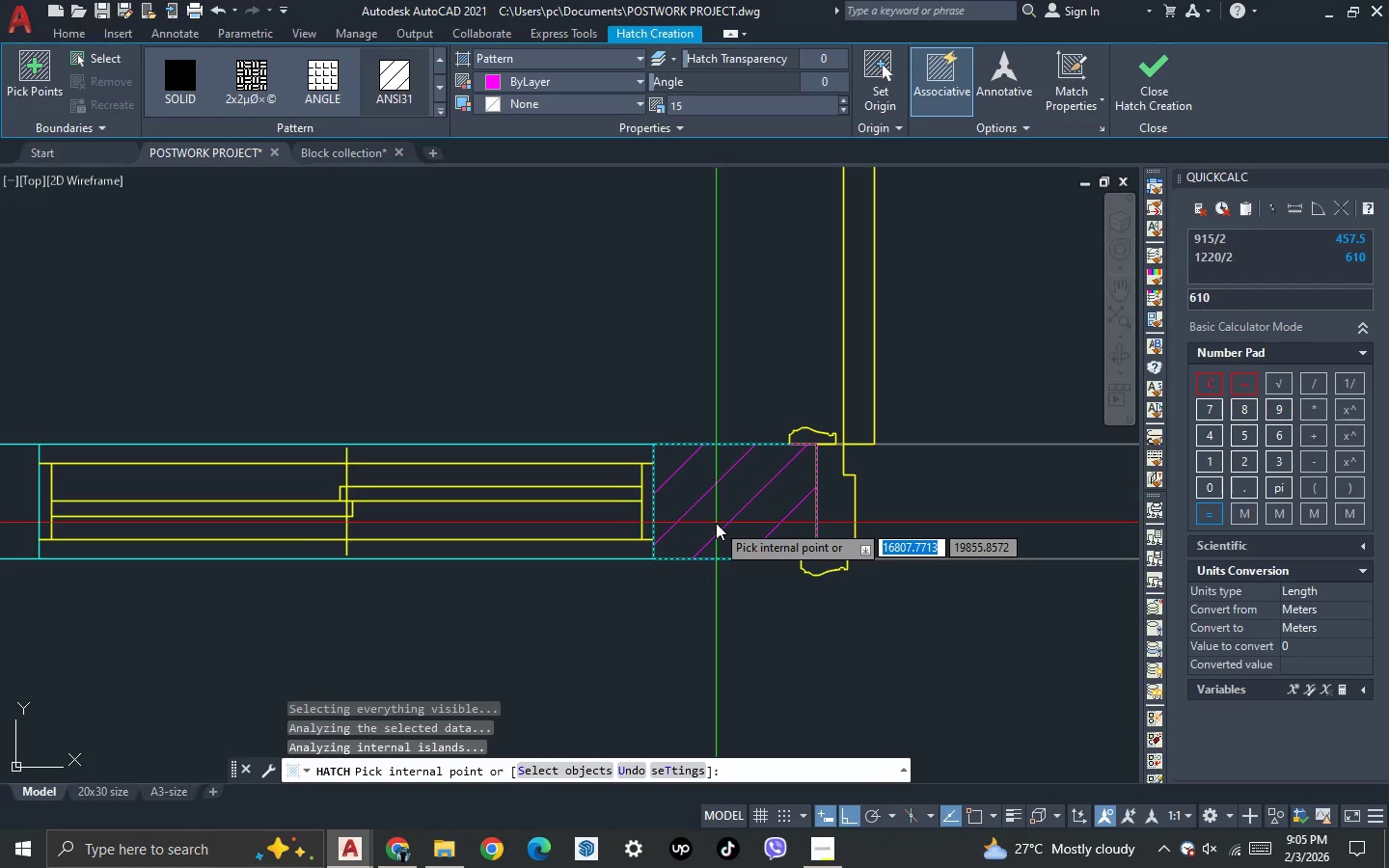 
key(Space)
 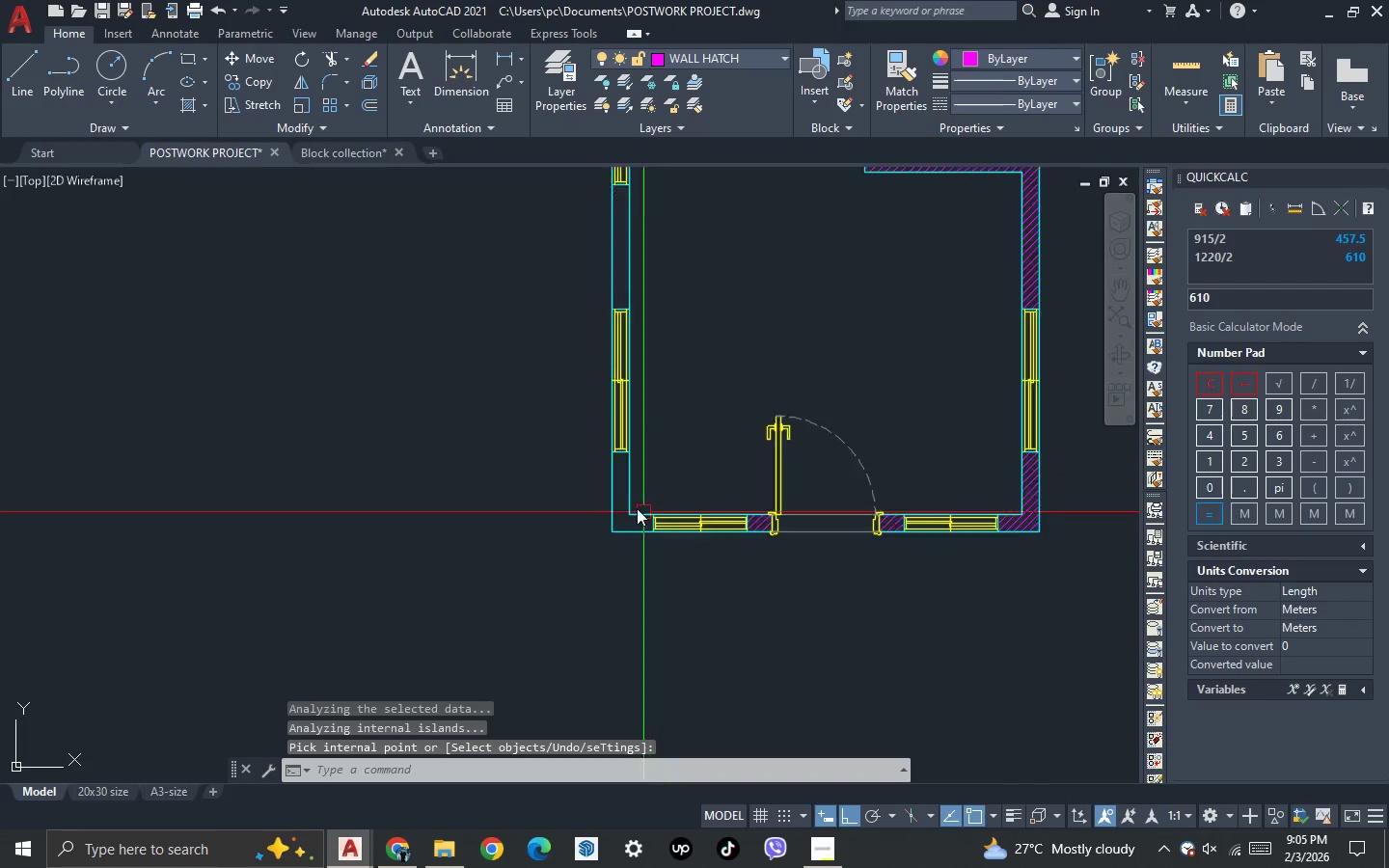 
key(Space)
 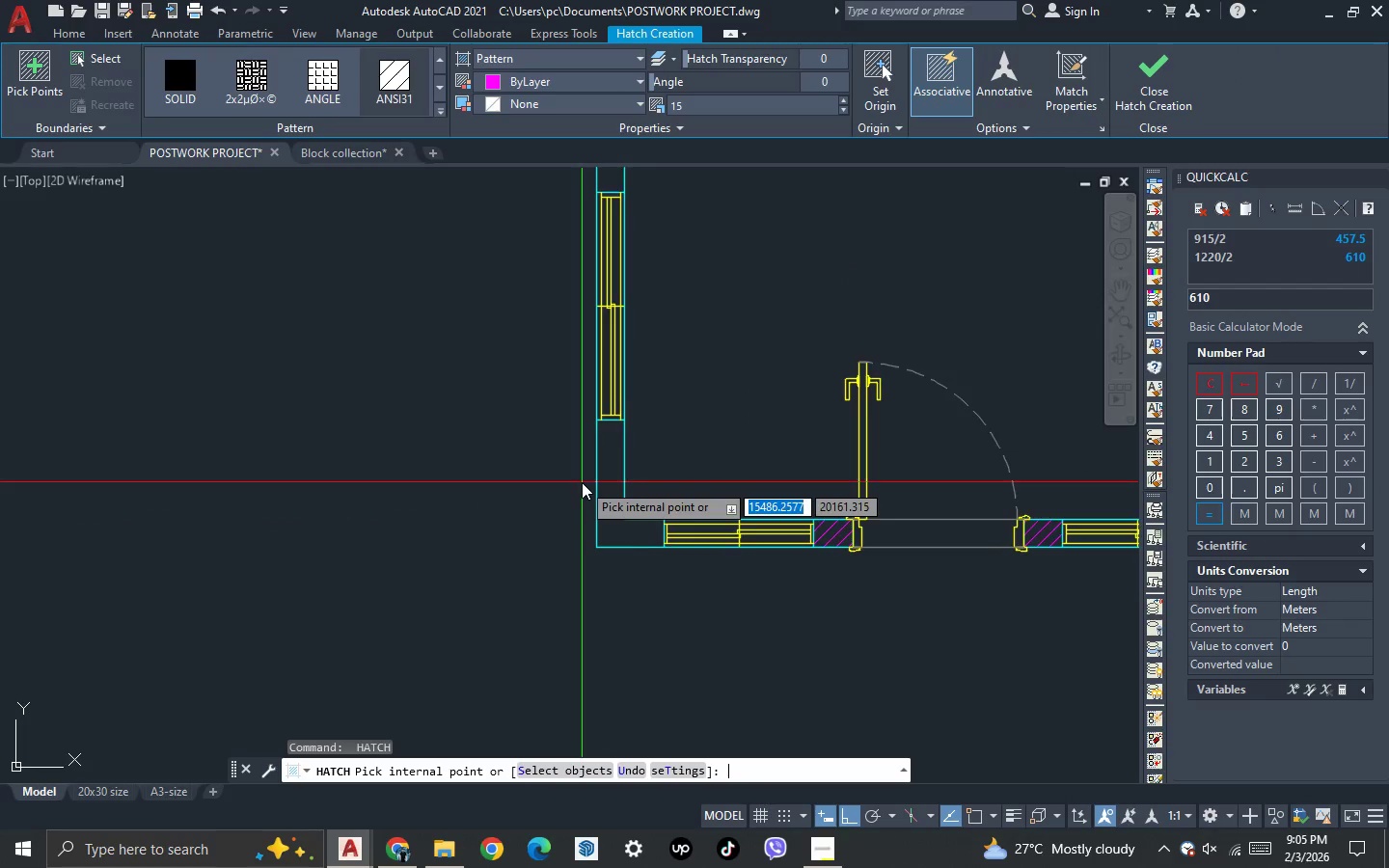 
scroll: coordinate [635, 508], scroll_direction: down, amount: 6.0
 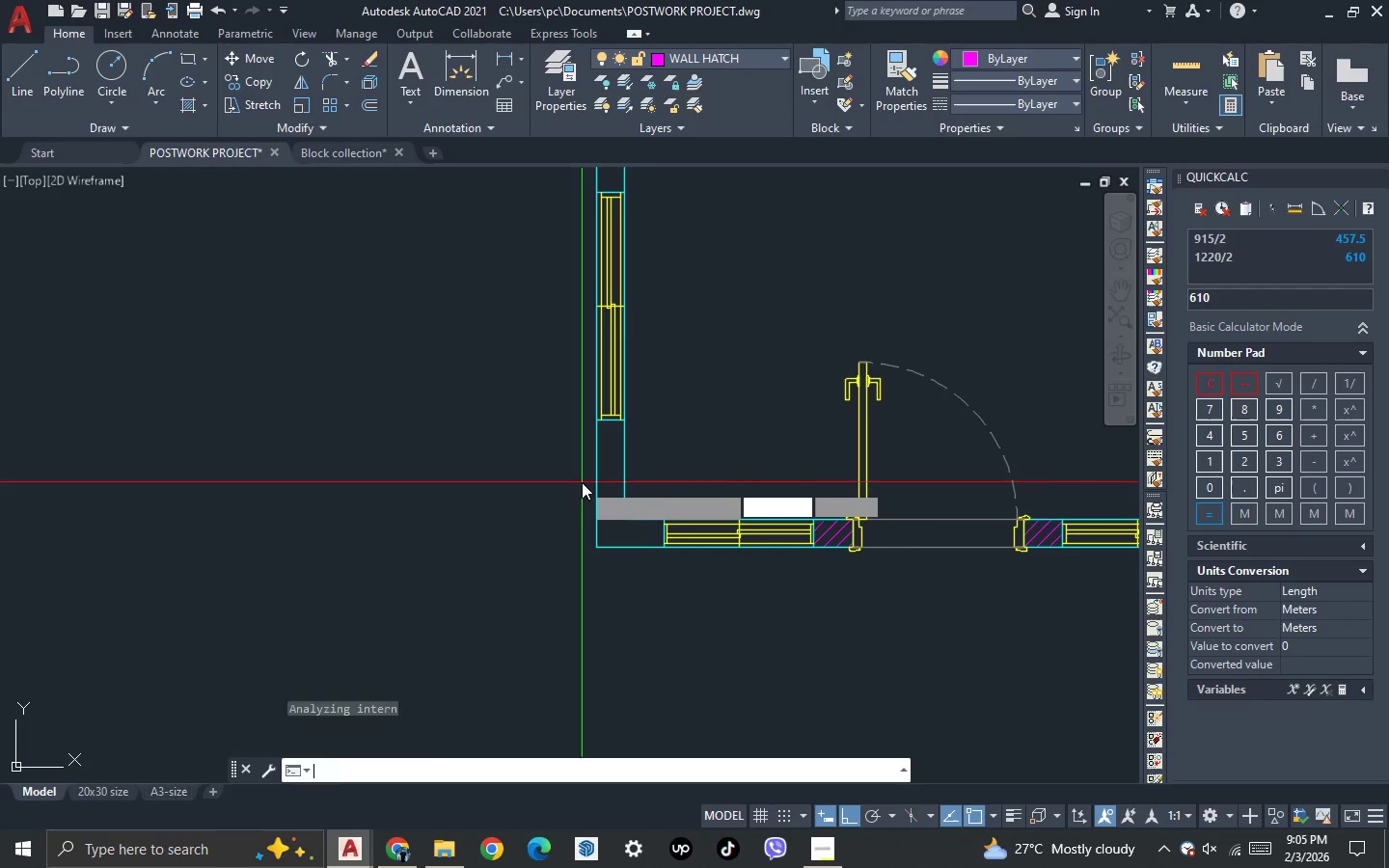 
scroll: coordinate [582, 482], scroll_direction: up, amount: 1.0
 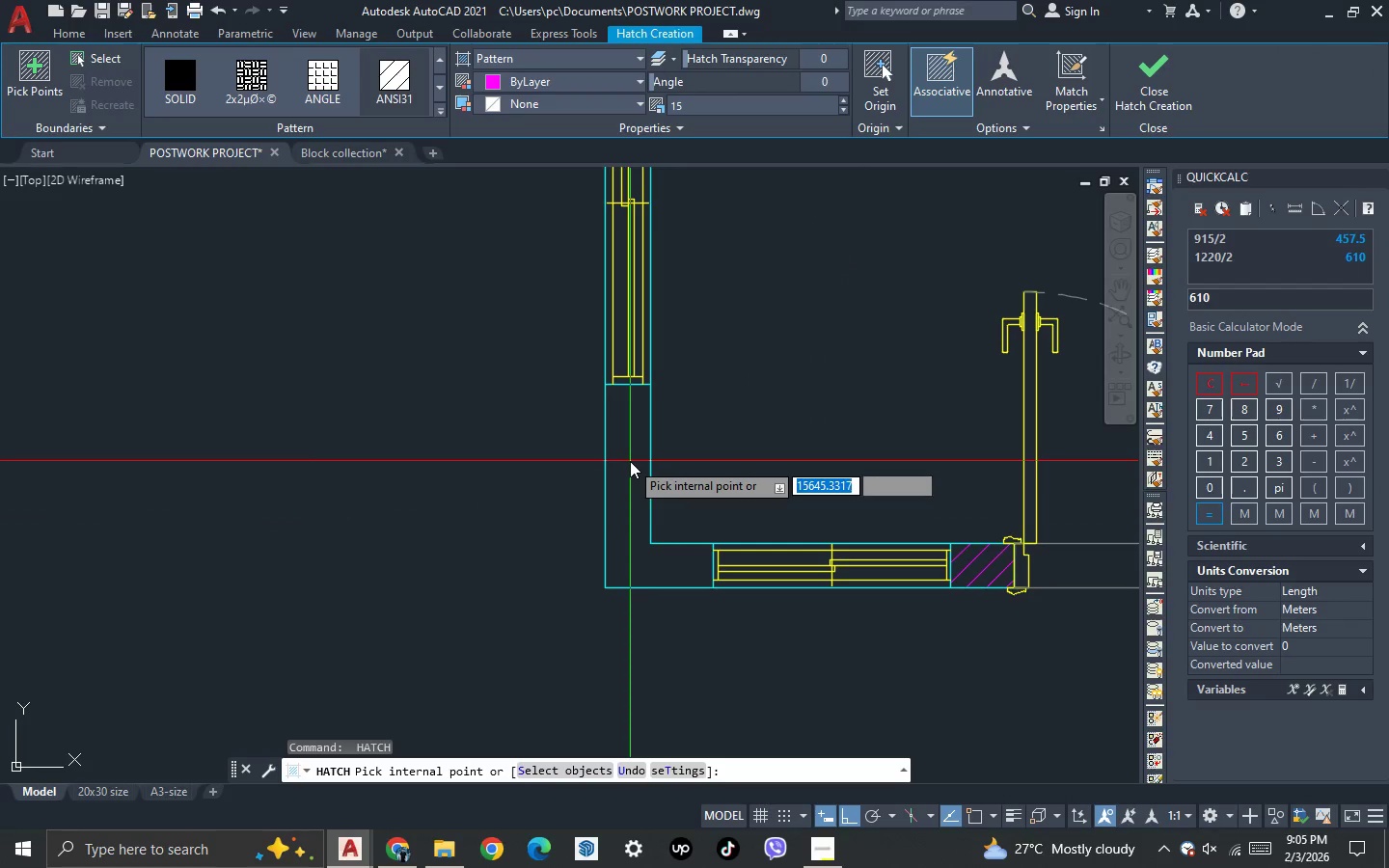 
left_click([630, 461])
 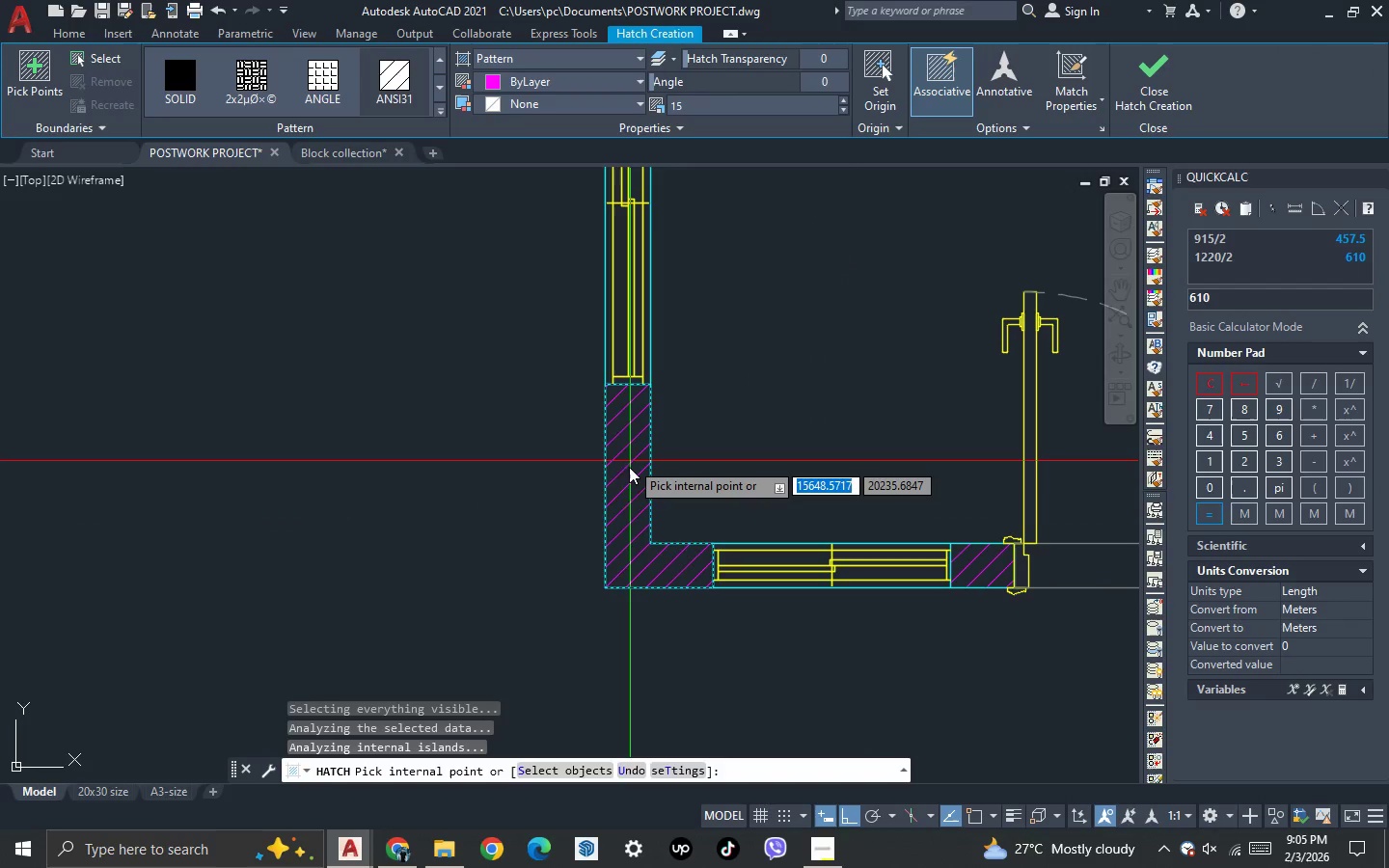 
key(Space)
 